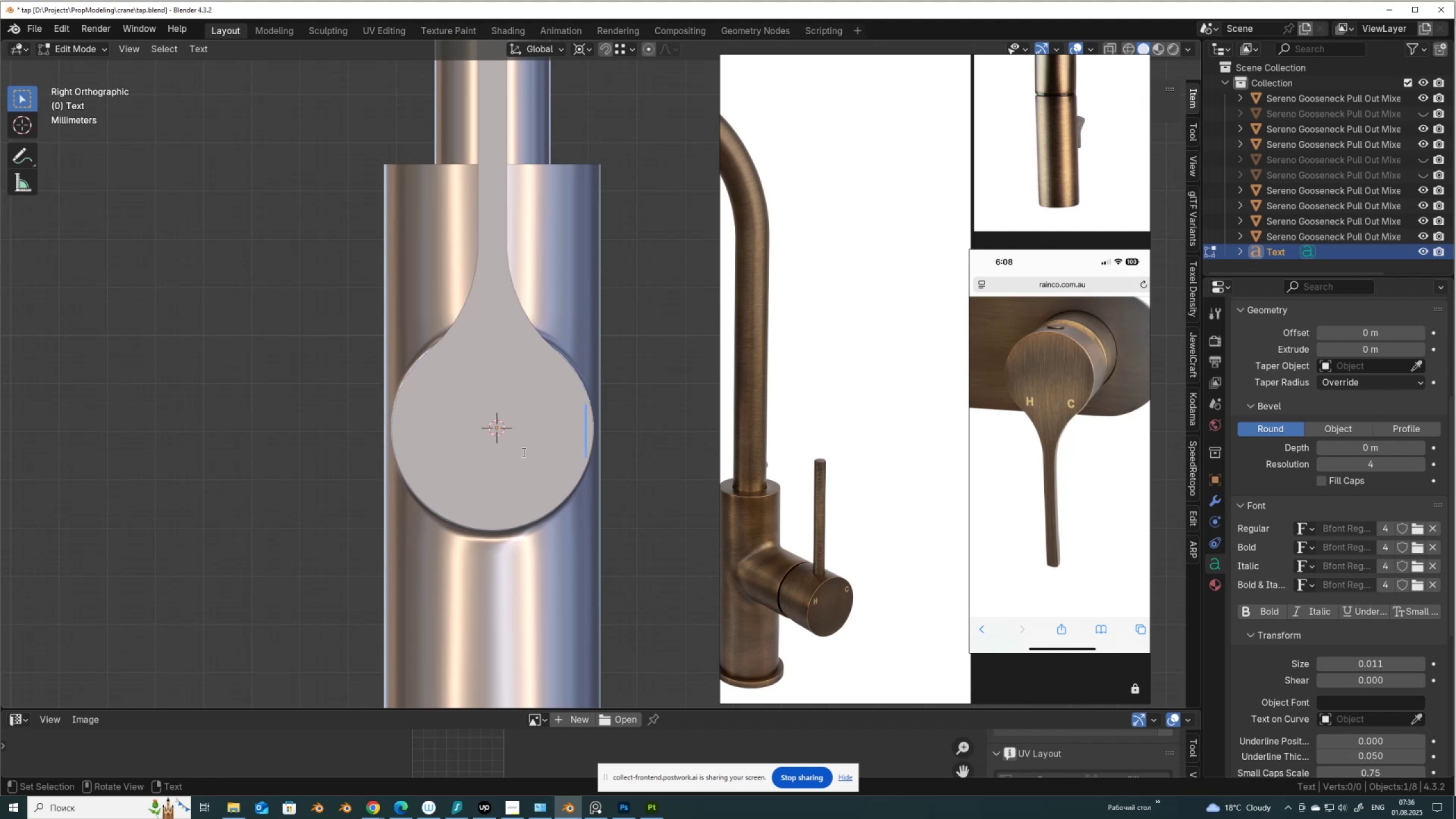 
key(ArrowLeft)
 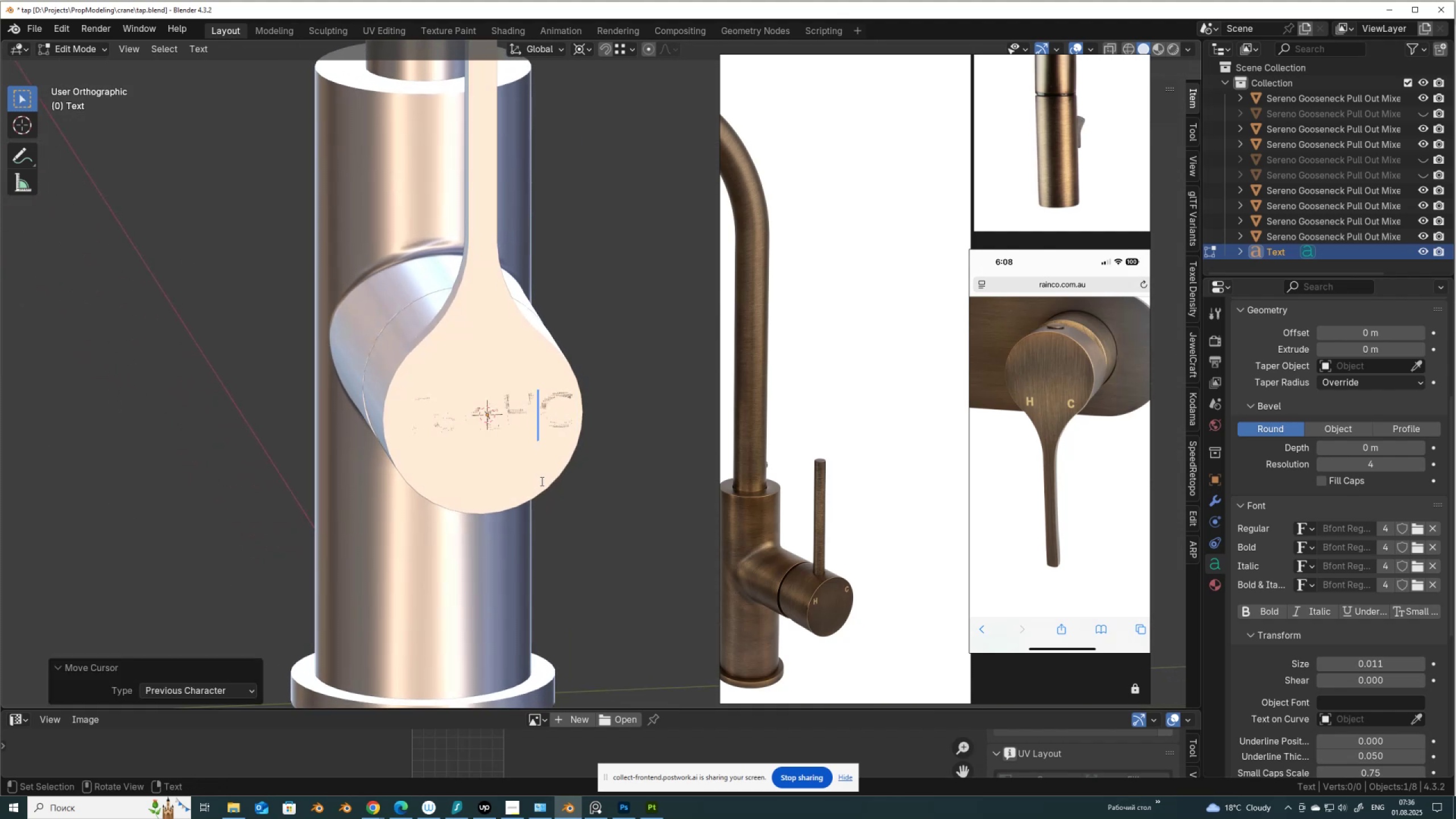 
key(ArrowLeft)
 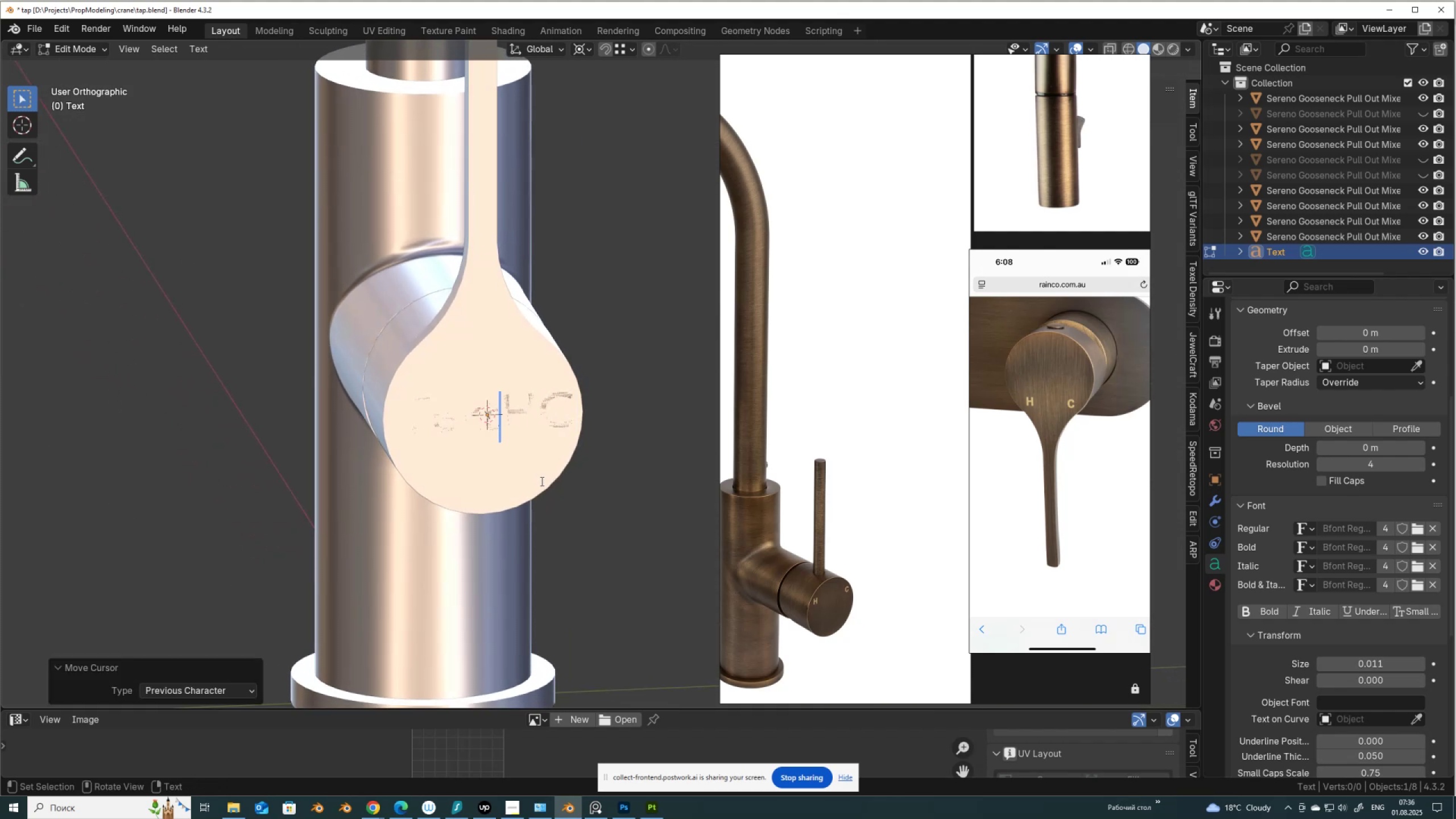 
key(Backspace)
 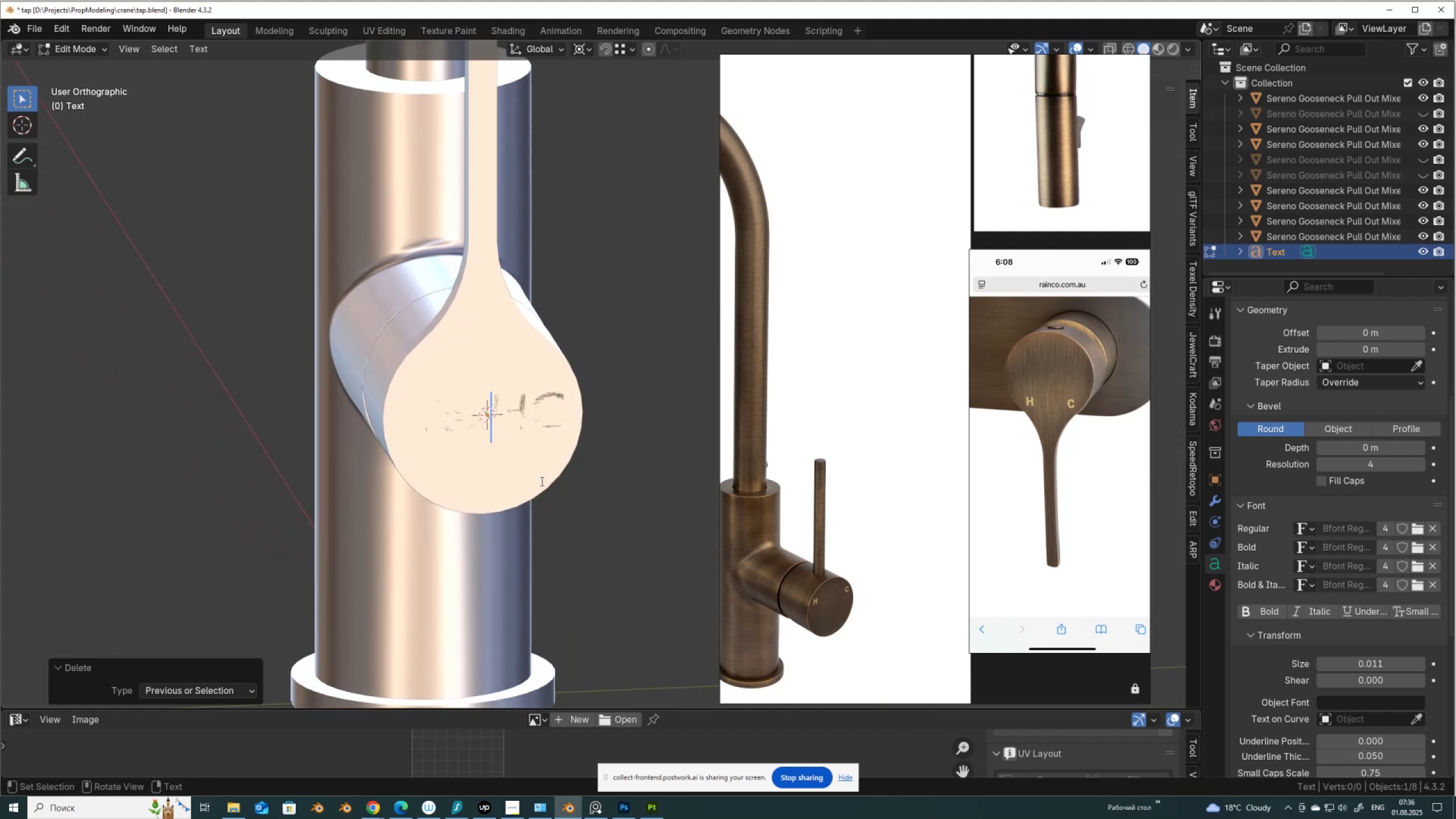 
key(Backspace)
 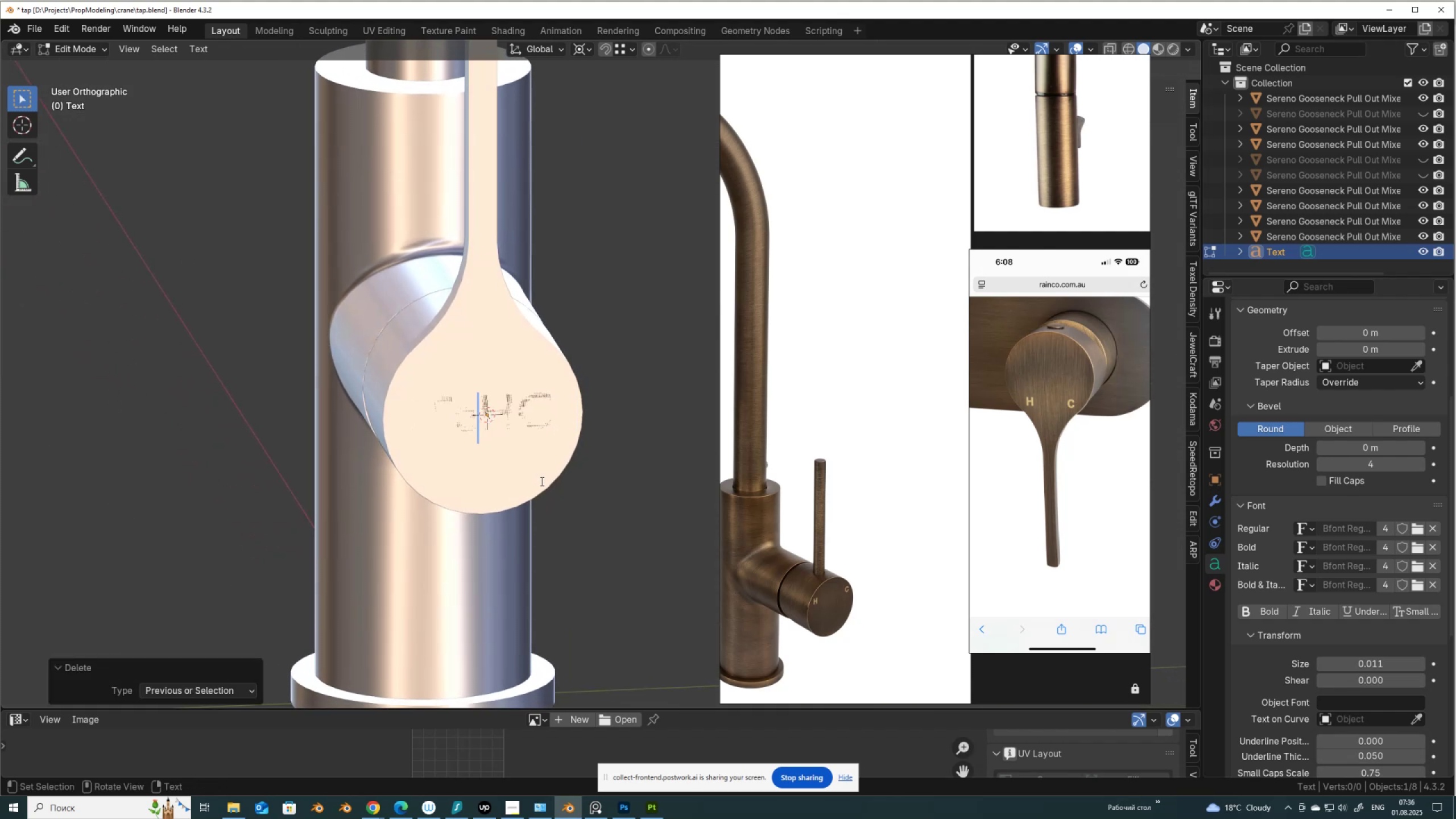 
key(Backspace)
 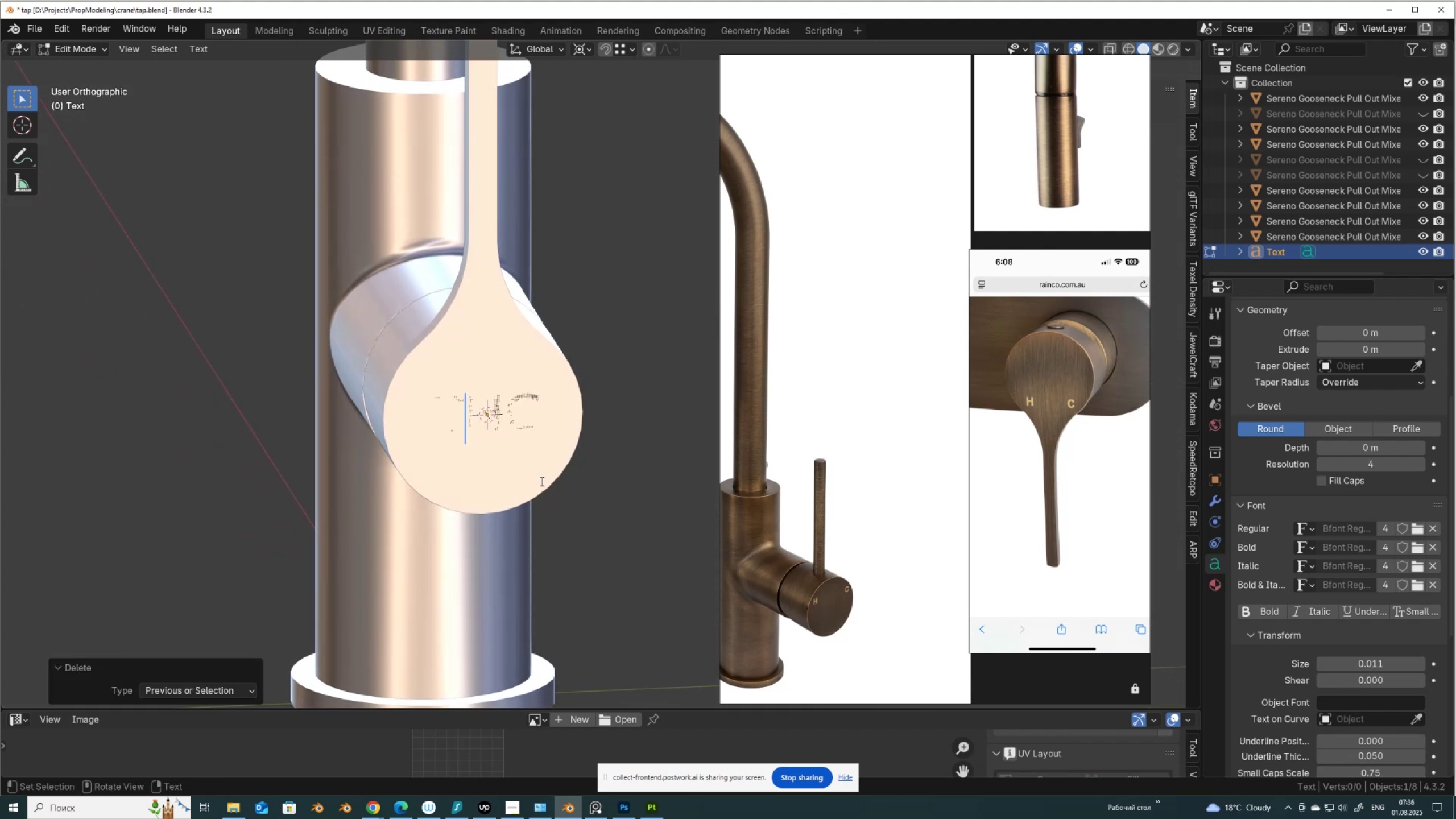 
key(Backspace)
 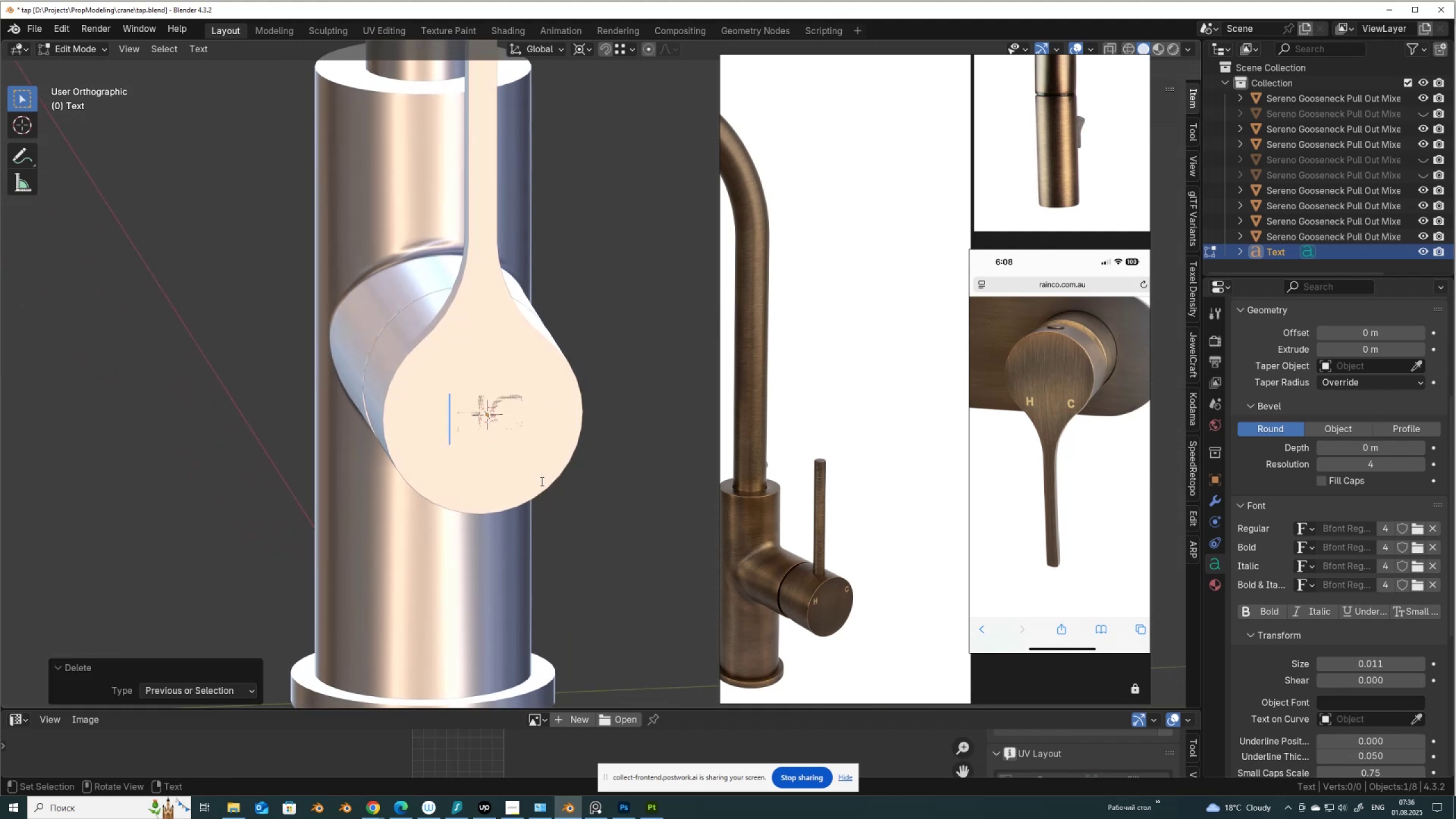 
key(Backspace)
 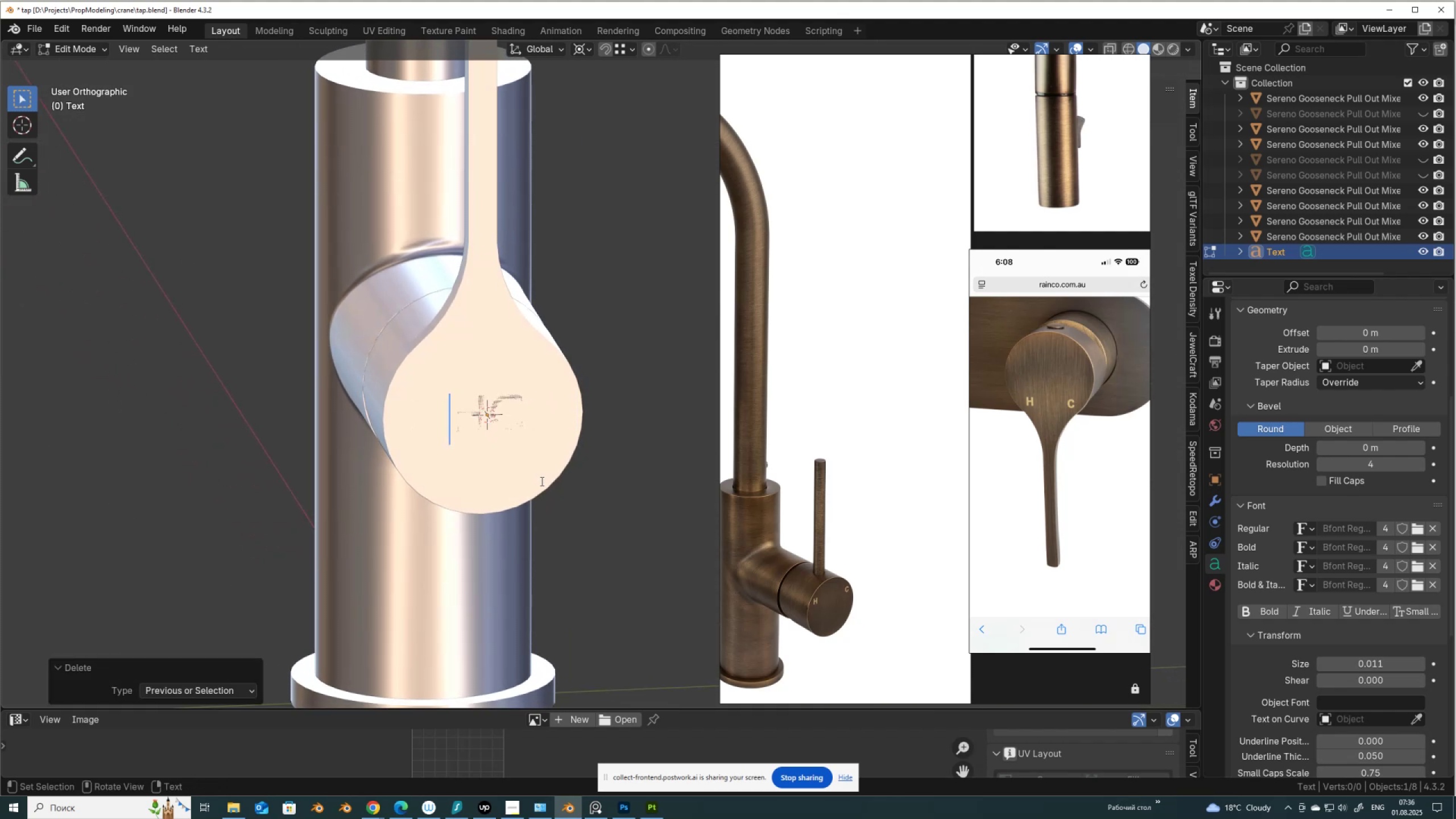 
key(Tab)
 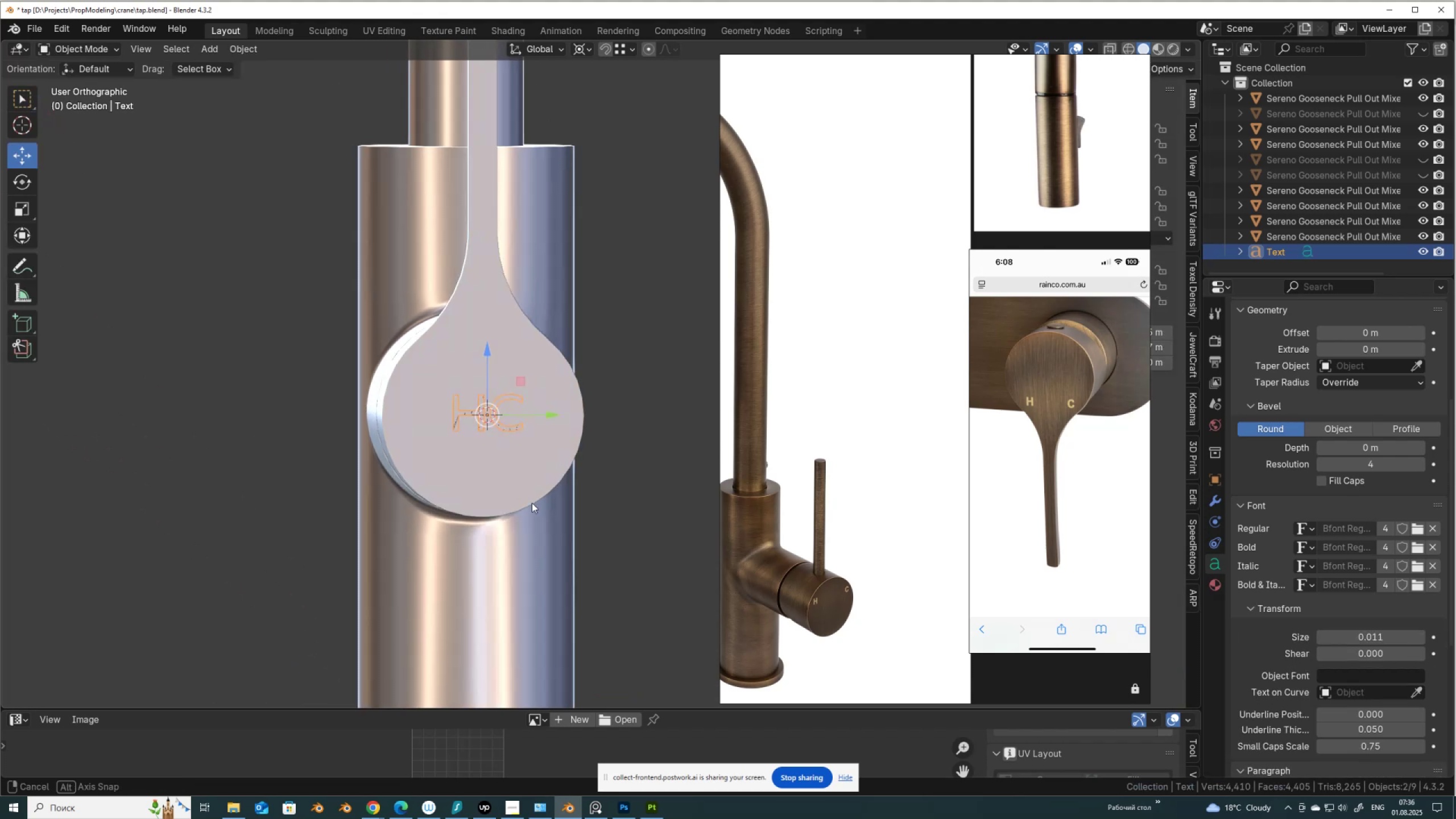 
hold_key(key=AltLeft, duration=0.46)
 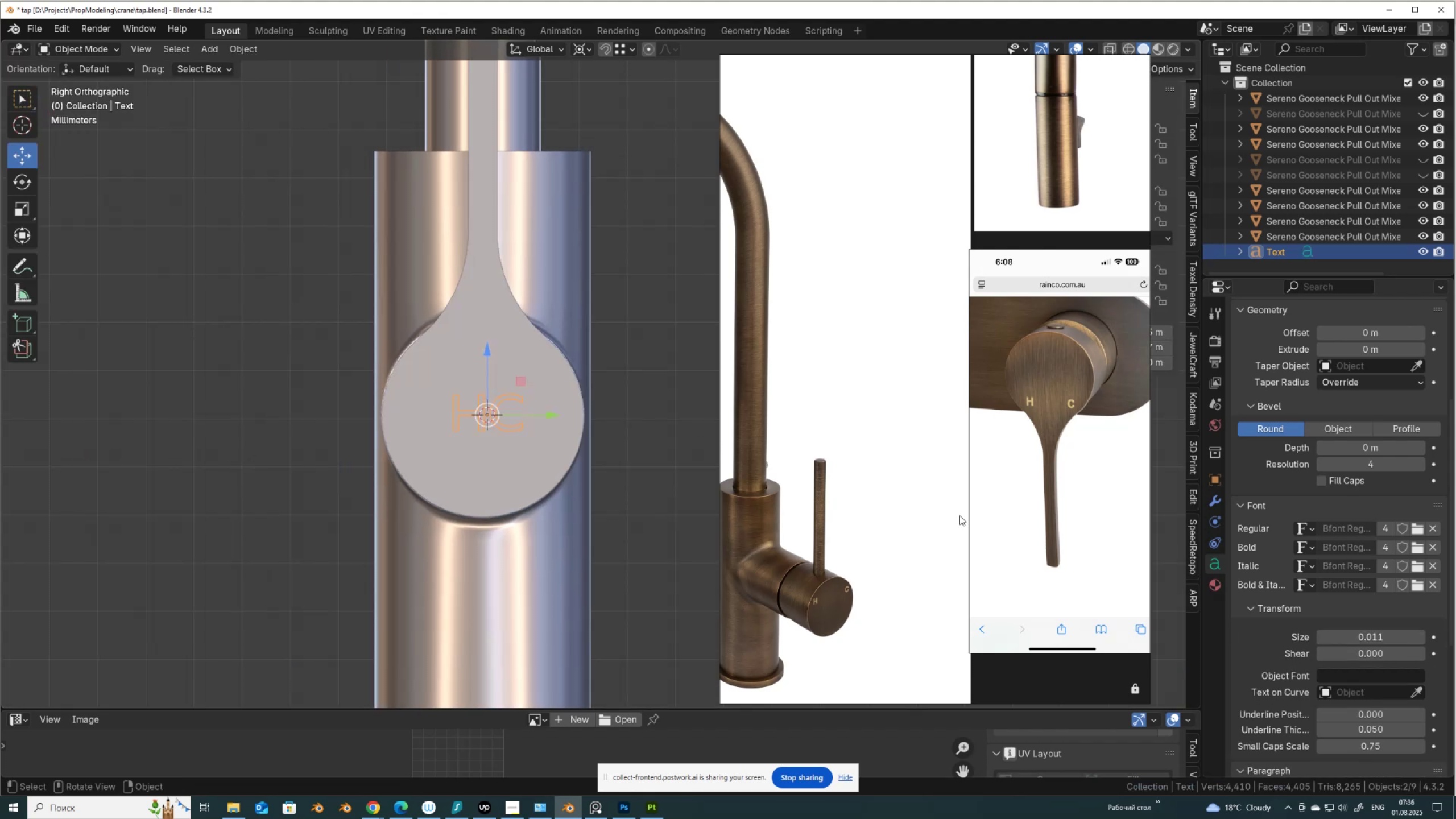 
scroll: coordinate [451, 449], scroll_direction: up, amount: 10.0
 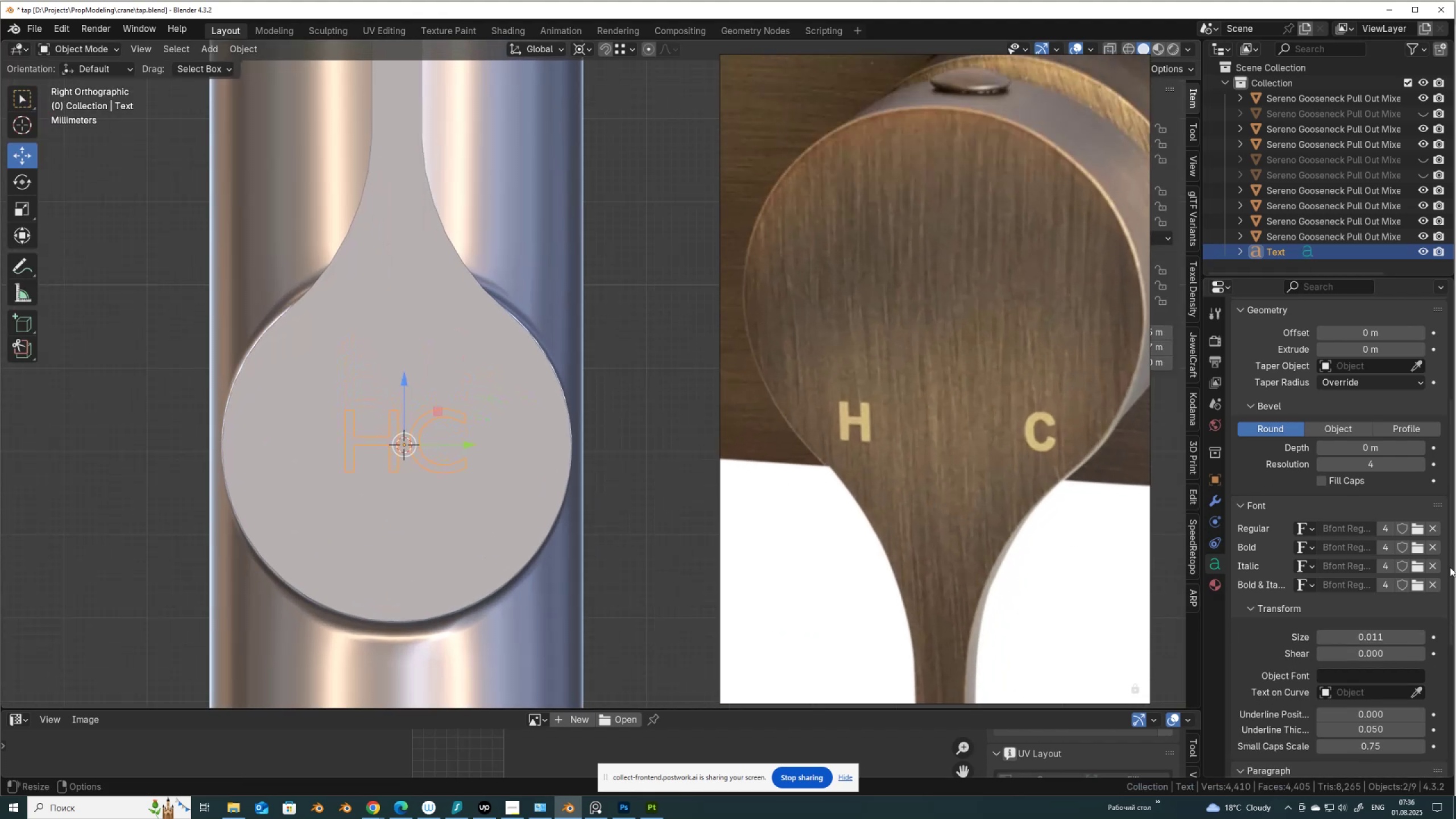 
left_click([1421, 529])
 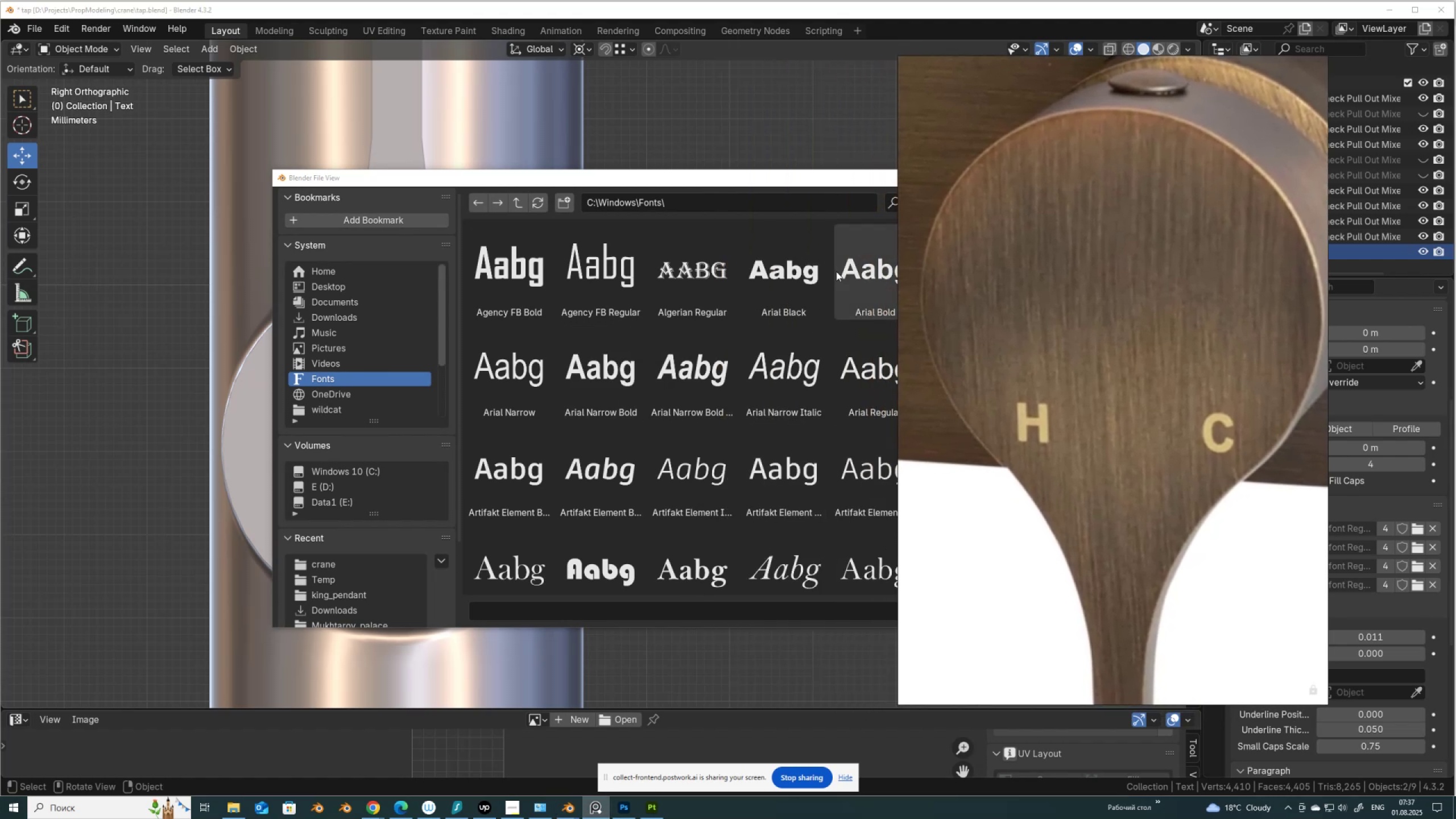 
wait(5.23)
 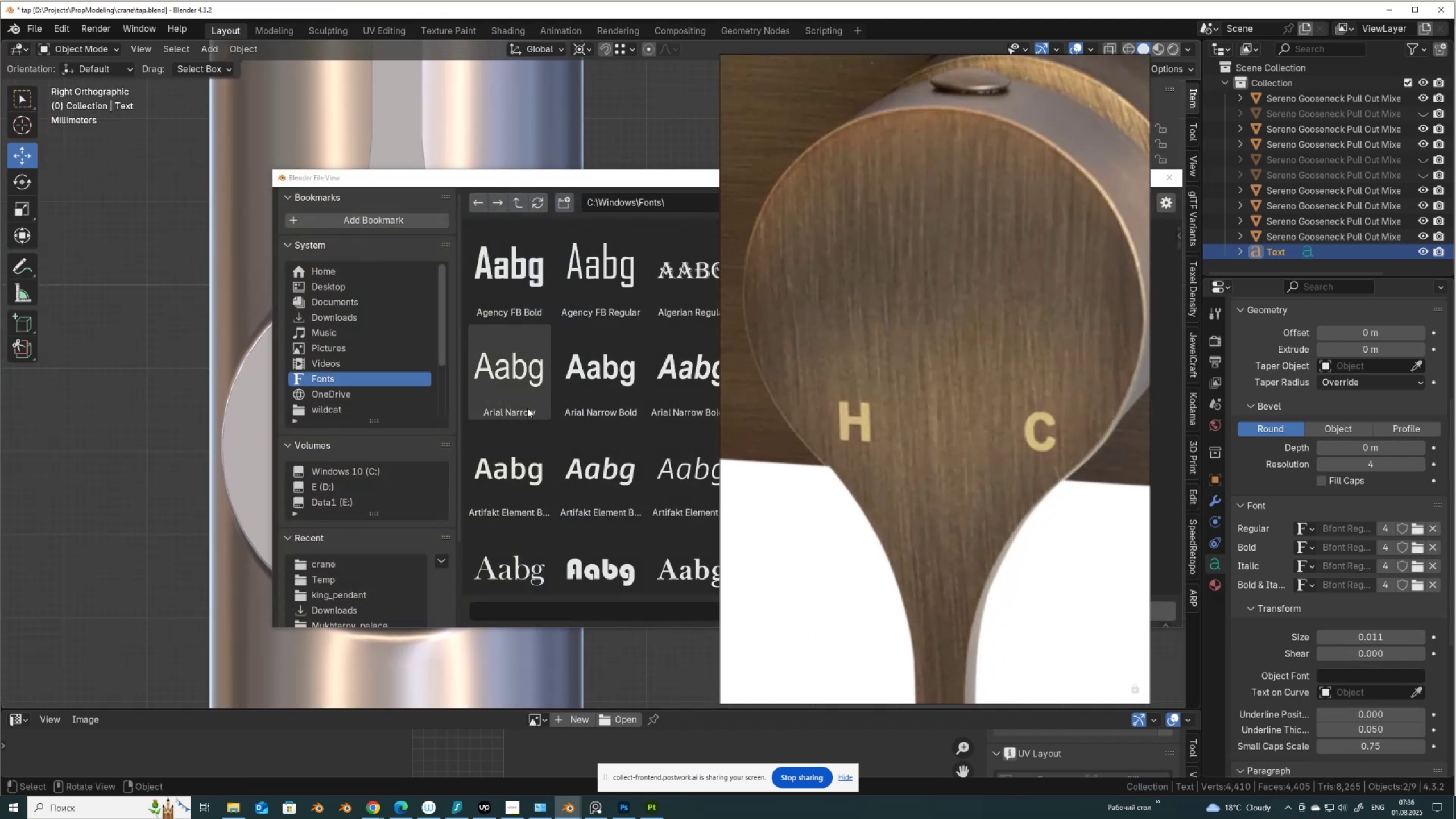 
double_click([803, 275])
 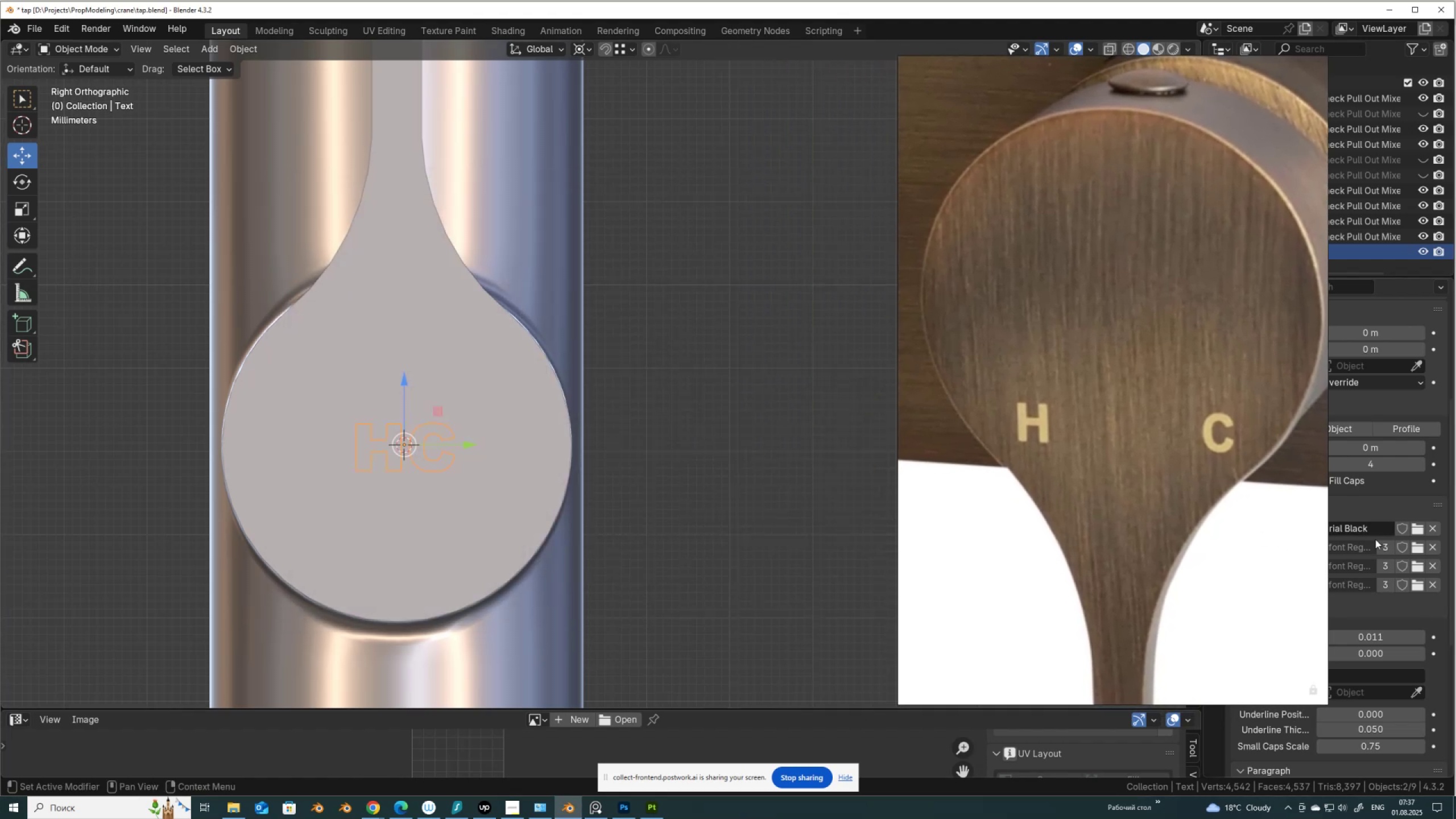 
left_click([1416, 531])
 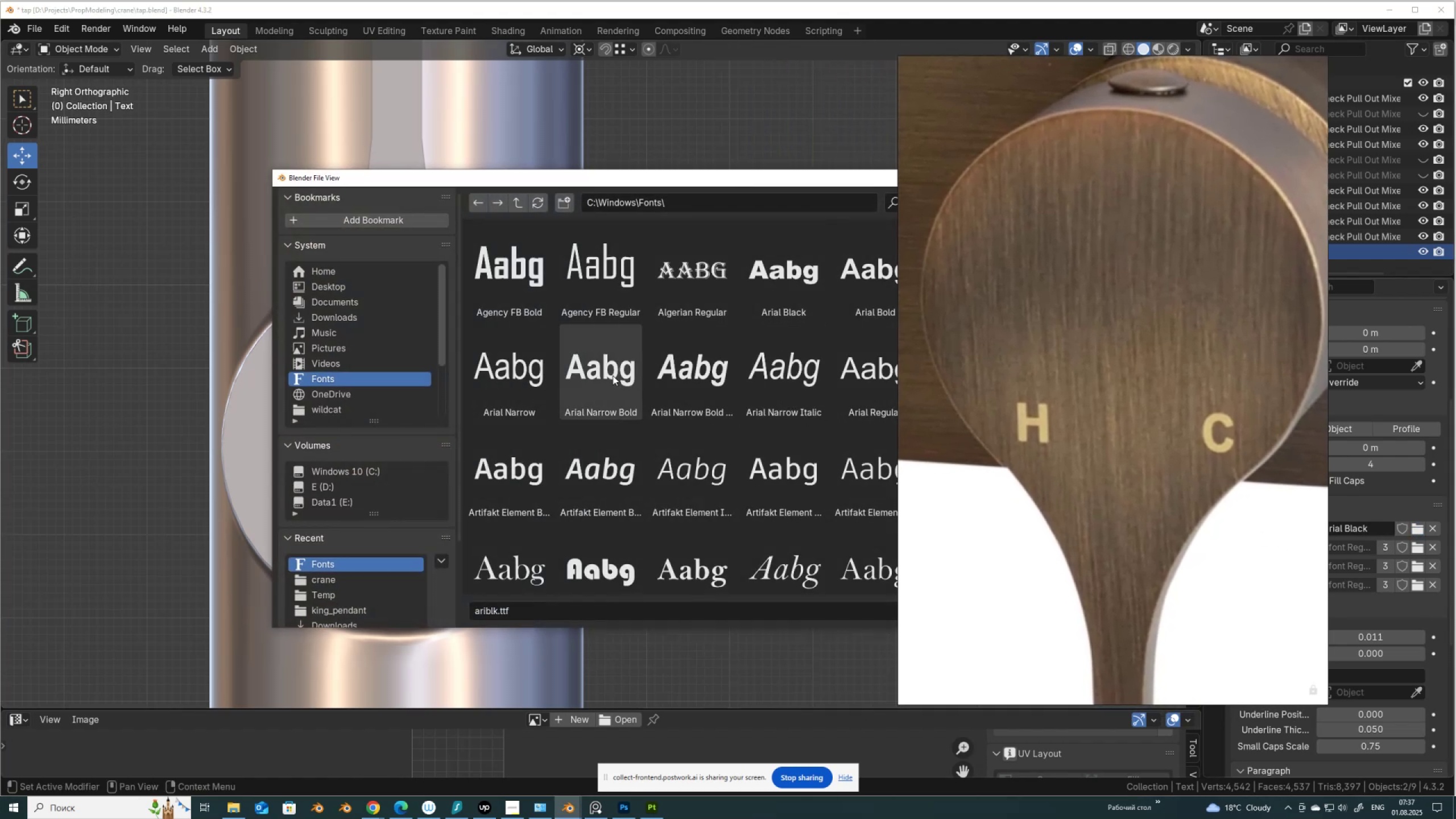 
double_click([611, 375])
 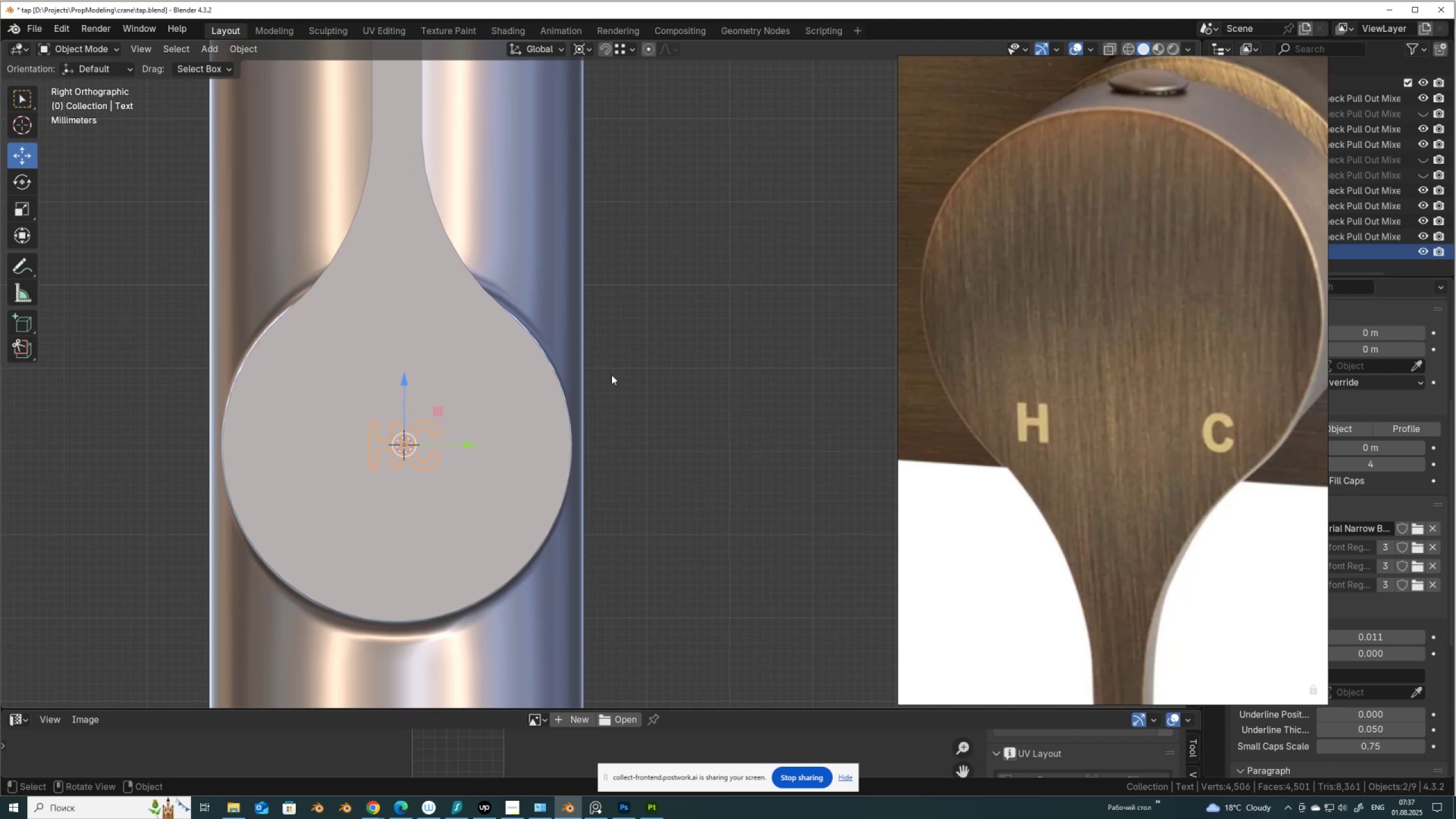 
wait(6.5)
 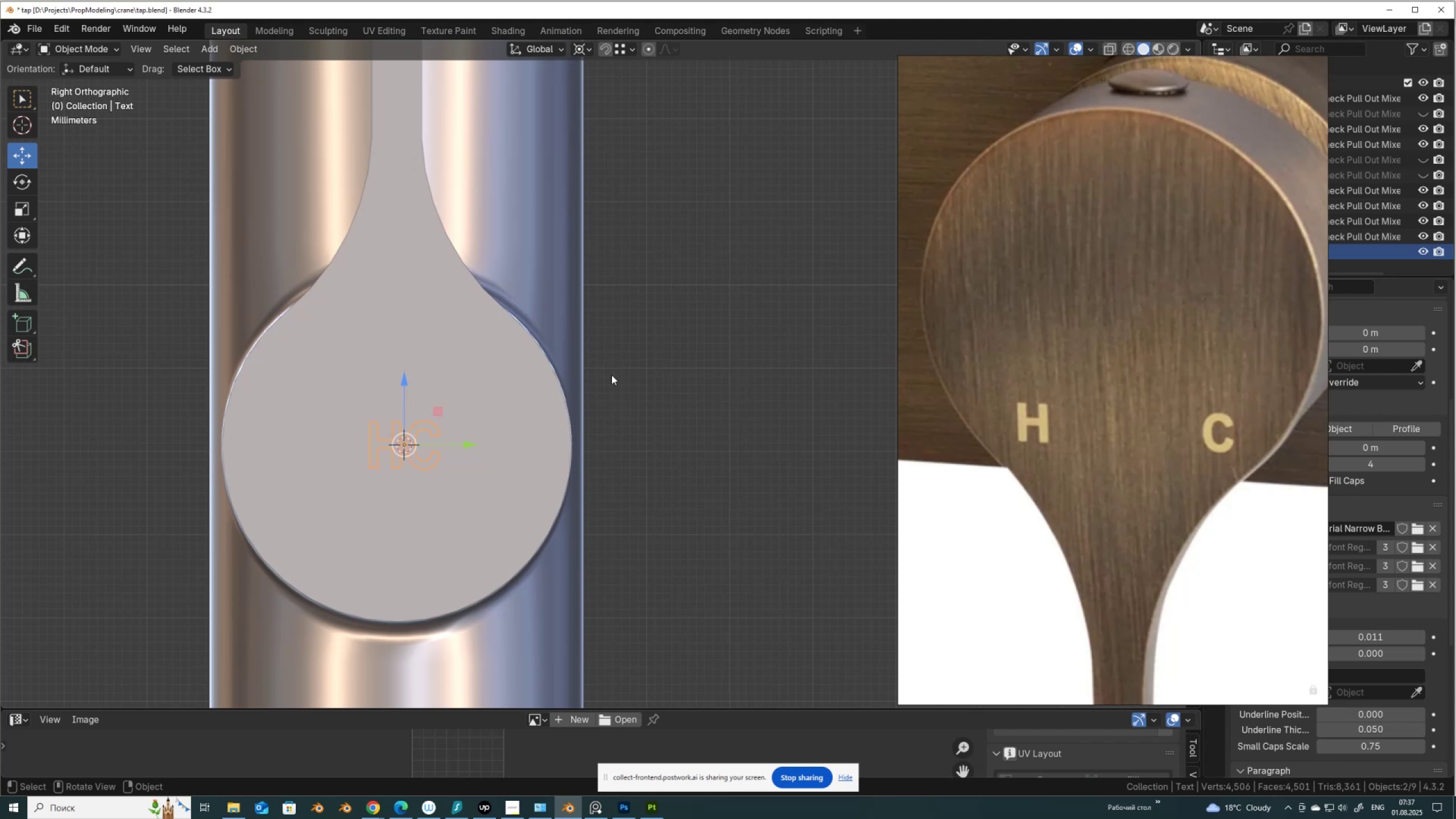 
left_click([1419, 531])
 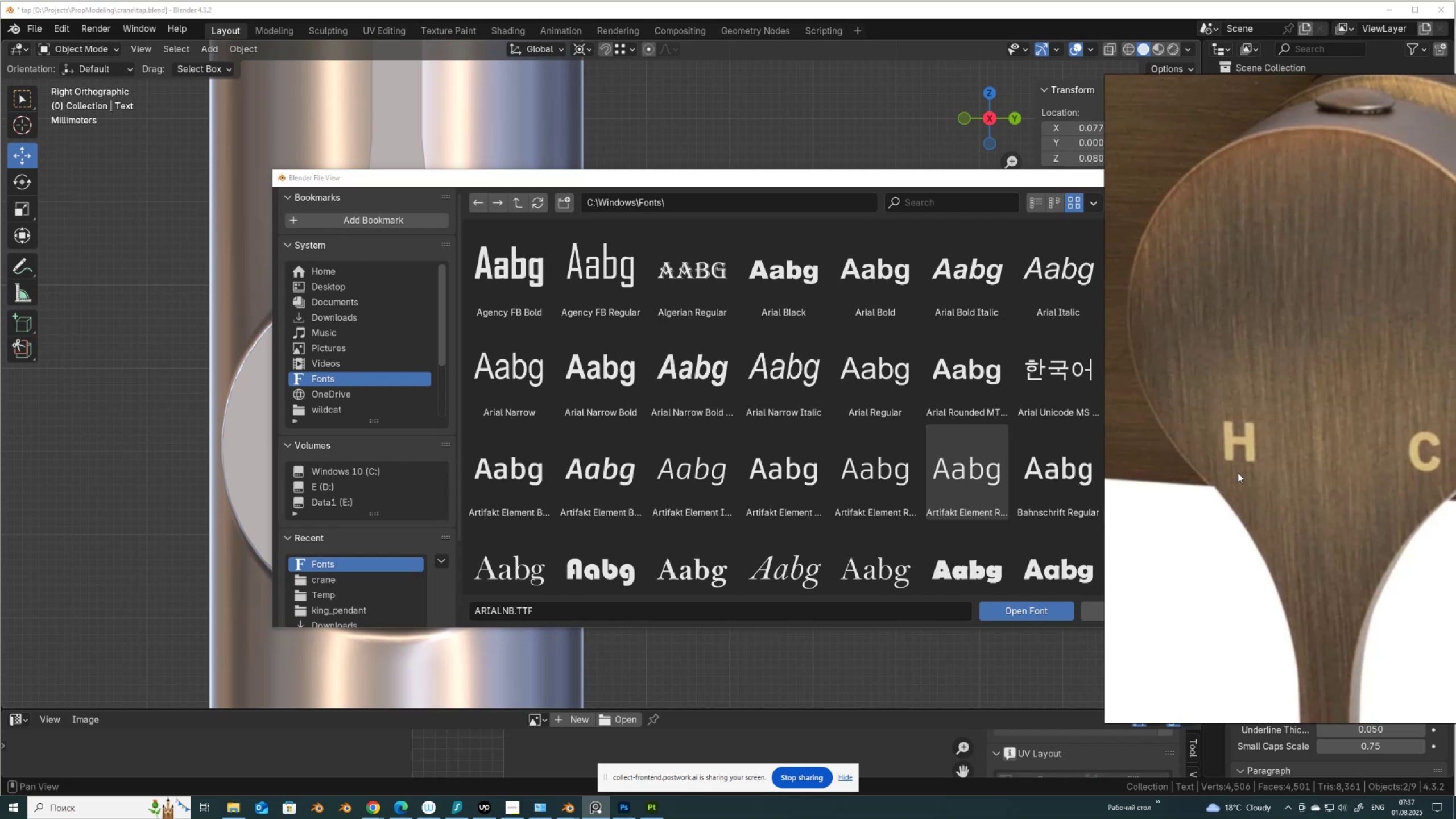 
wait(14.31)
 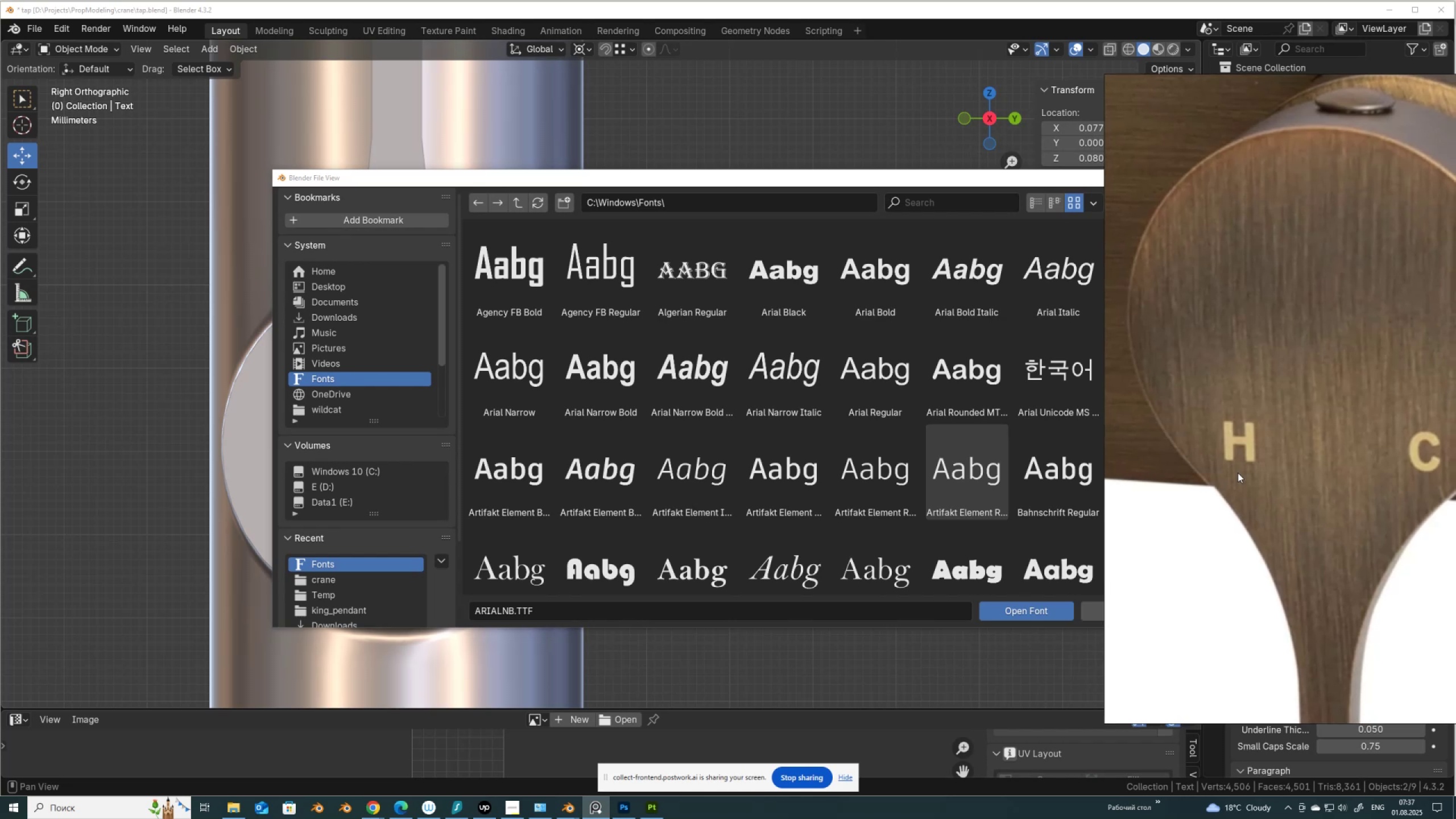 
double_click([791, 468])
 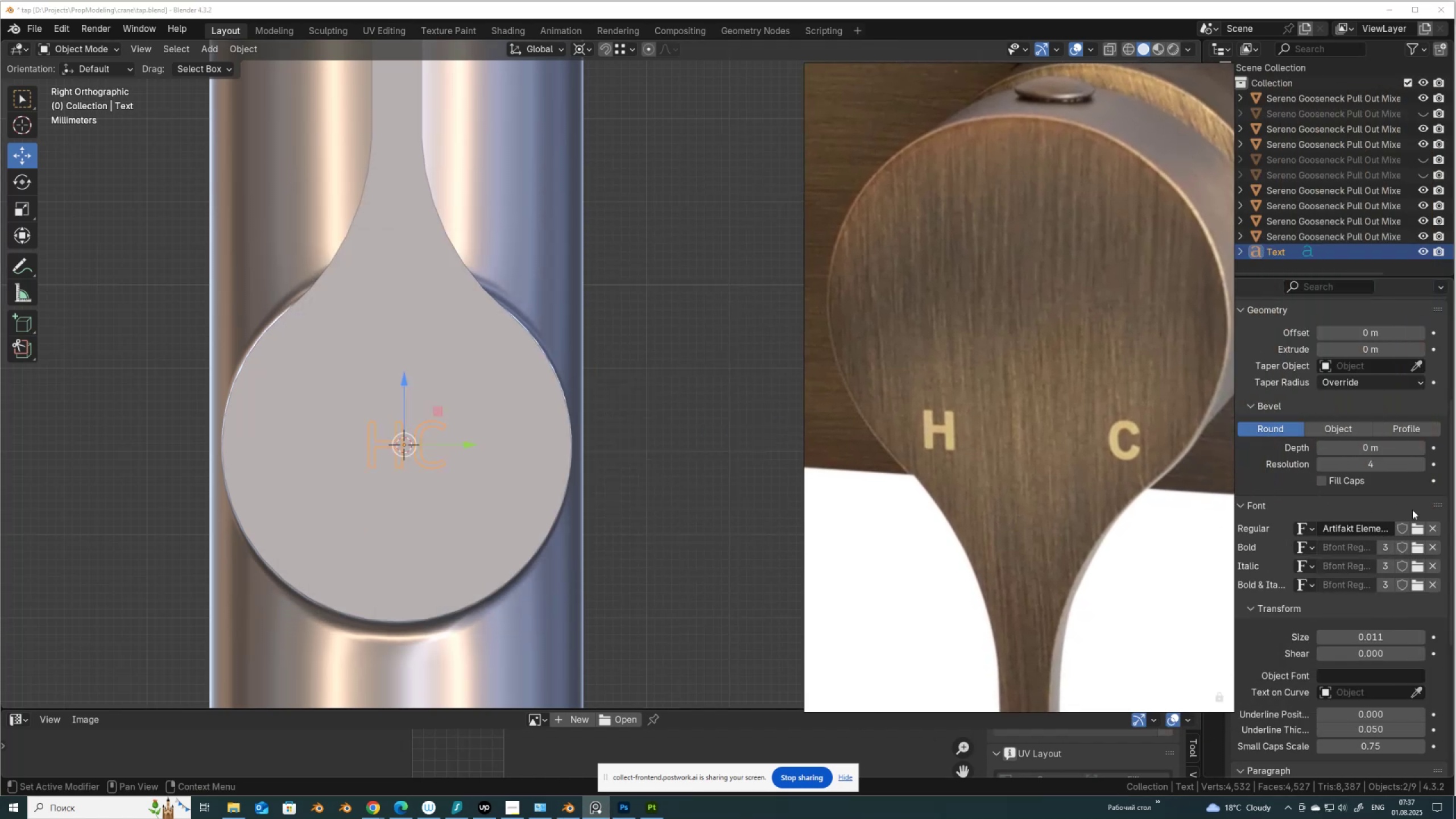 
left_click([1421, 526])
 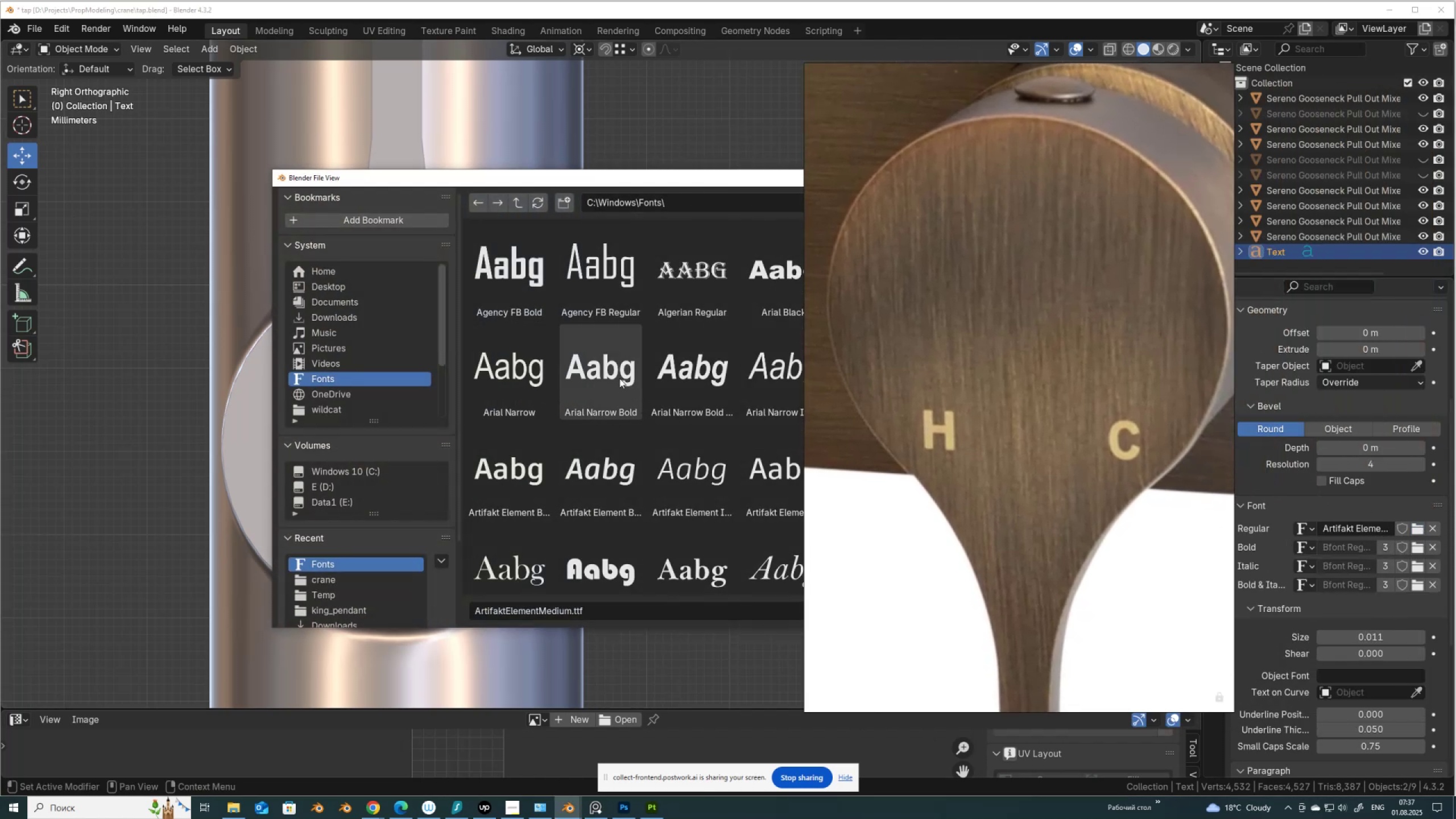 
double_click([619, 378])
 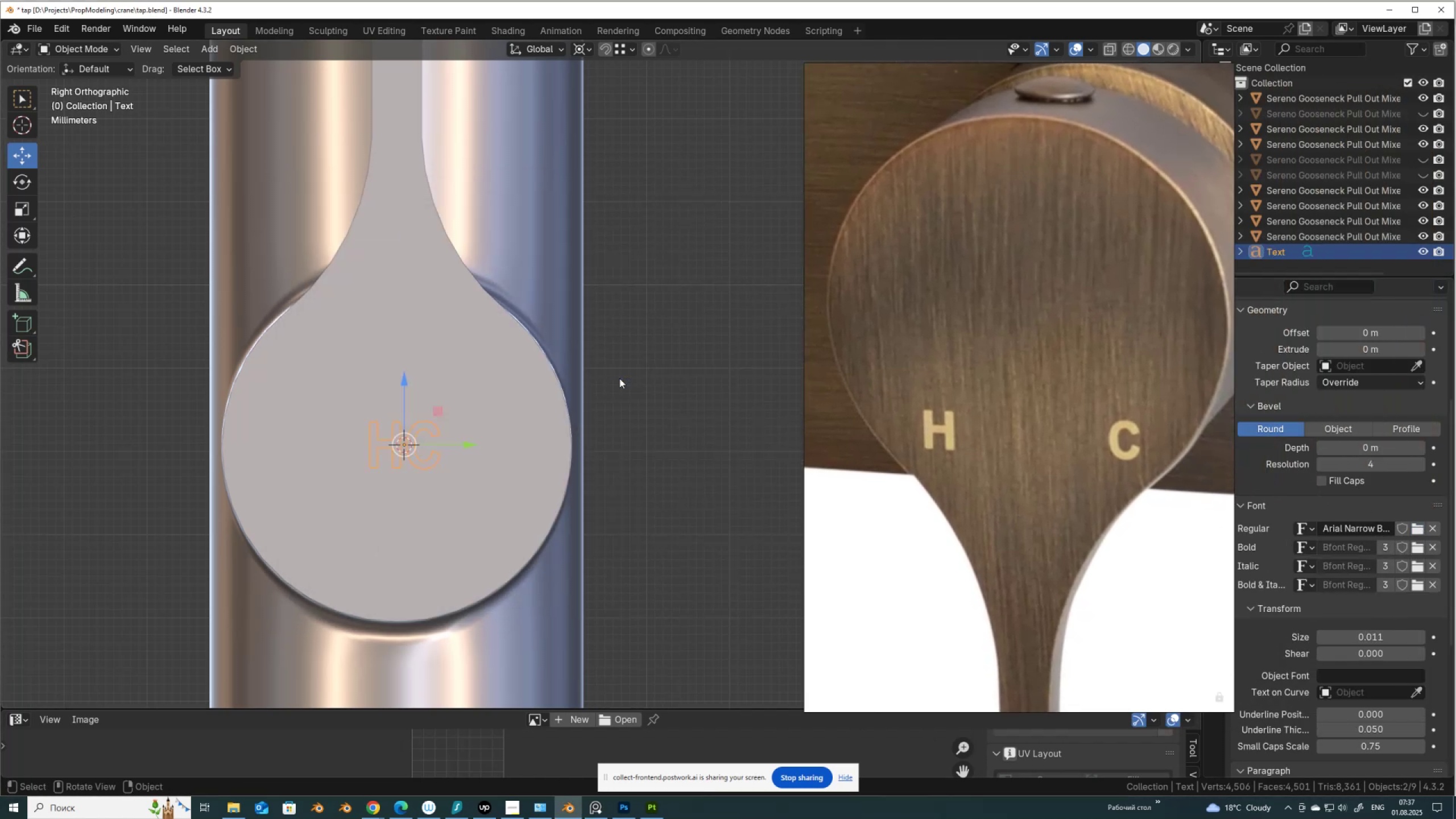 
scroll: coordinate [337, 487], scroll_direction: up, amount: 5.0
 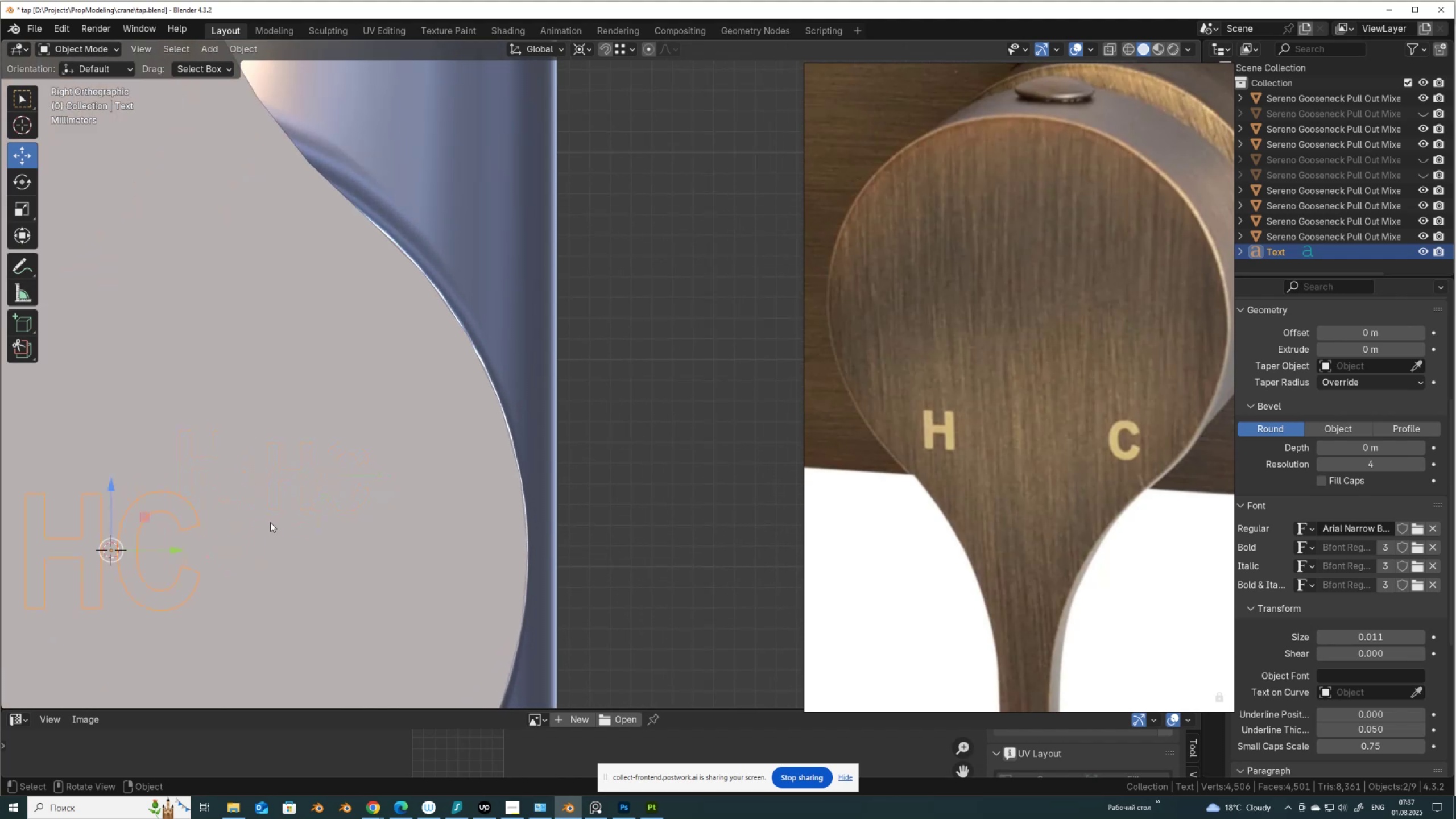 
hold_key(key=ShiftLeft, duration=0.72)
 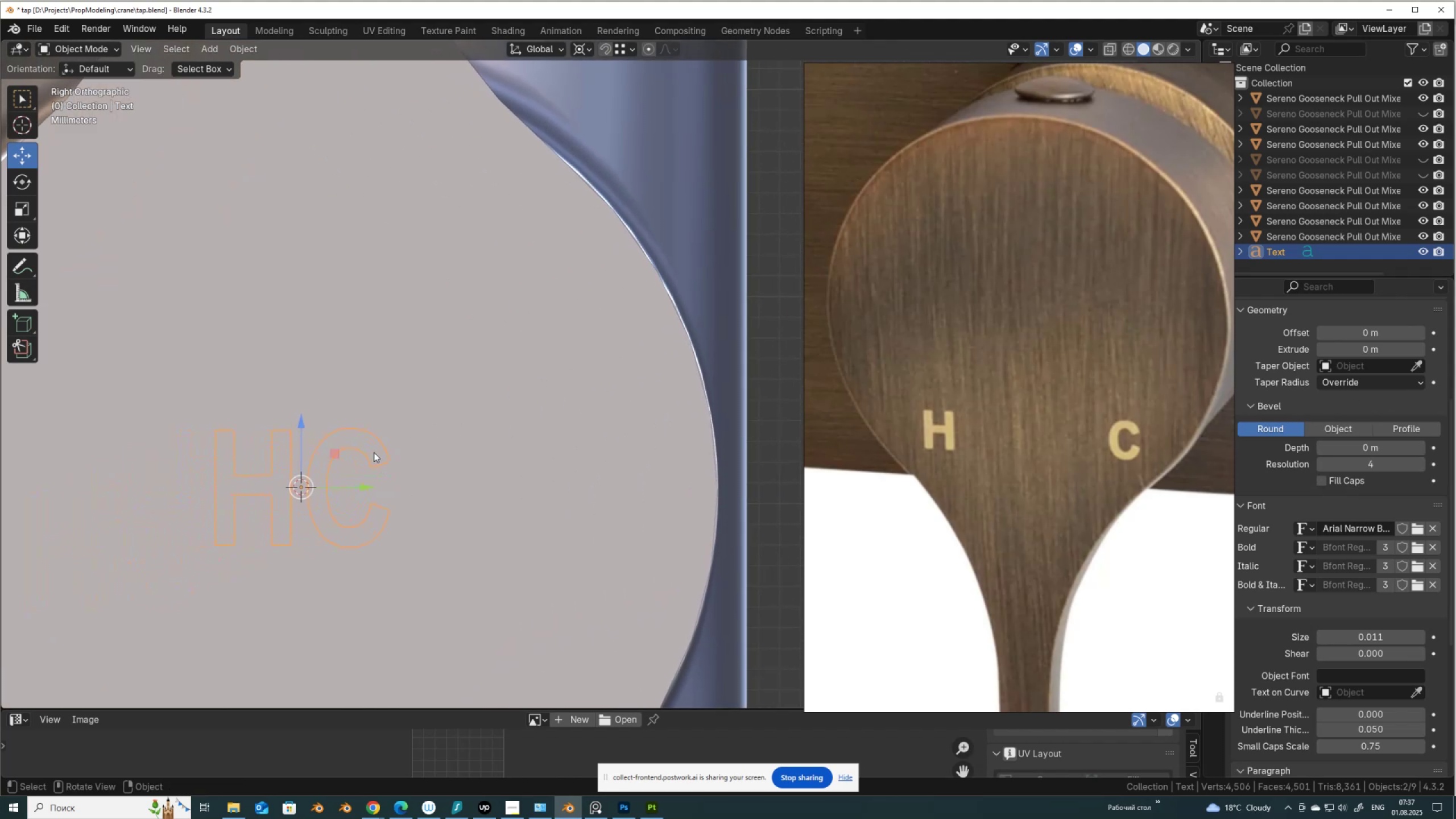 
right_click([374, 451])
 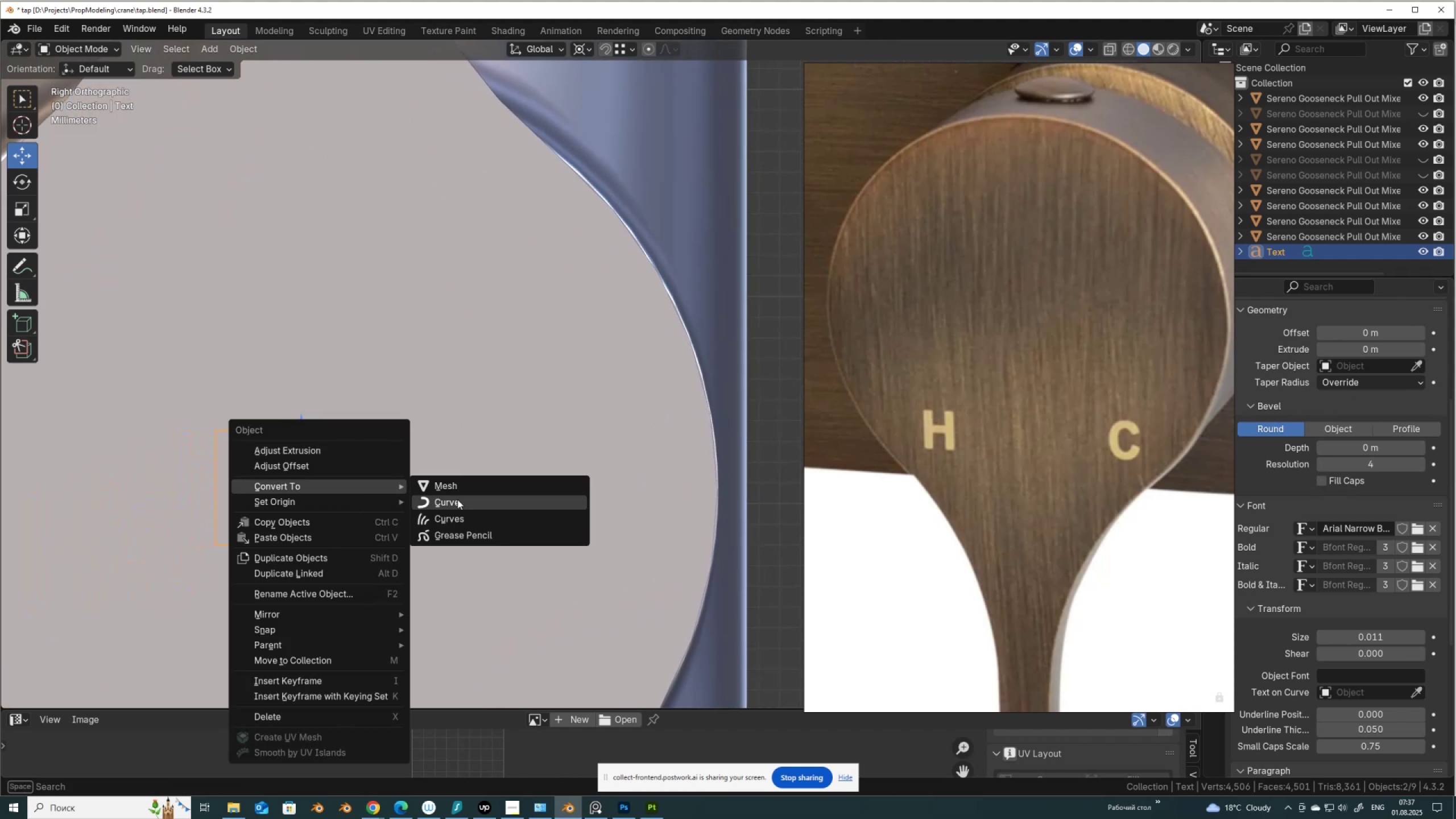 
left_click([462, 485])
 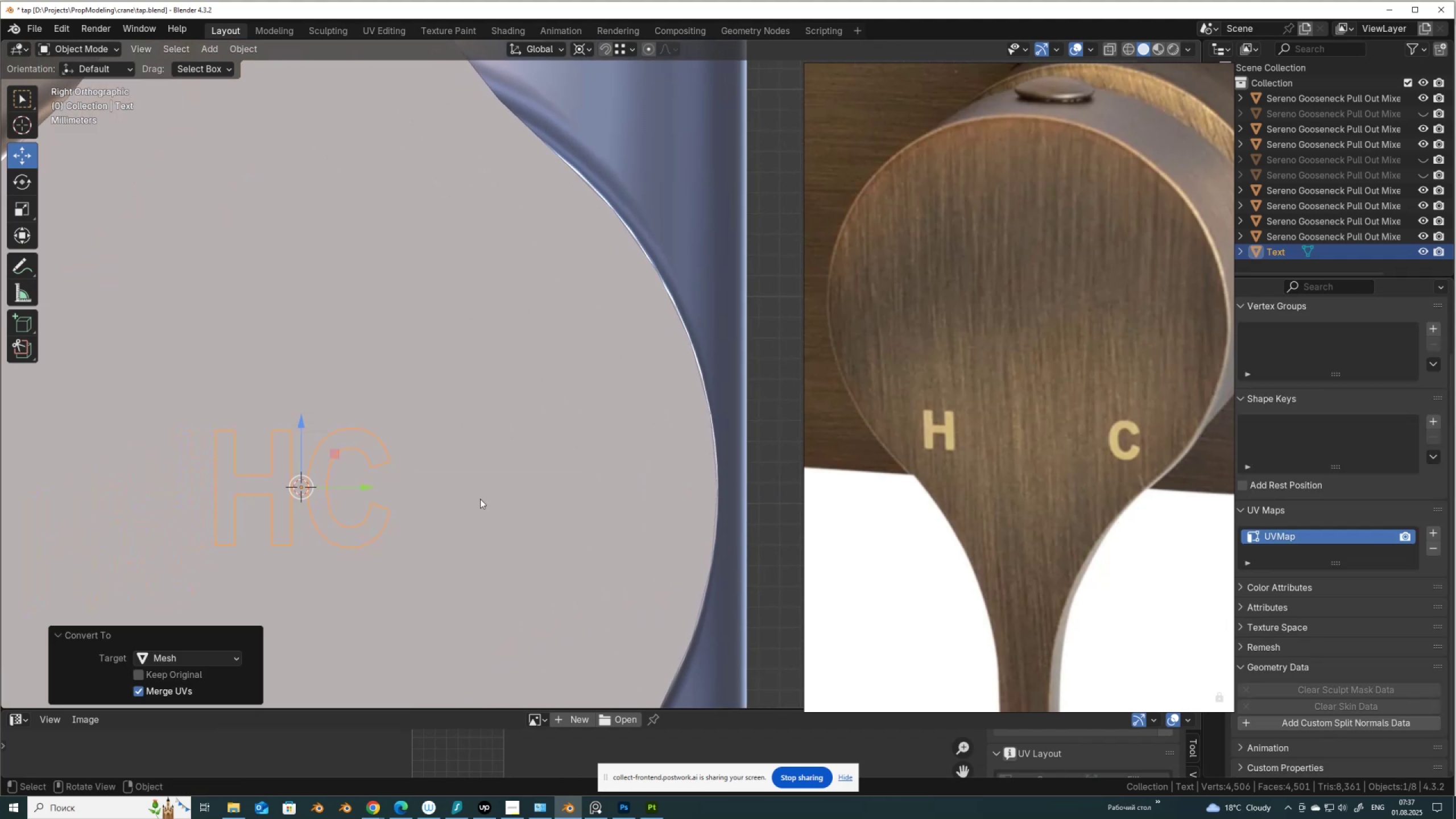 
key(Tab)
type(asz)
 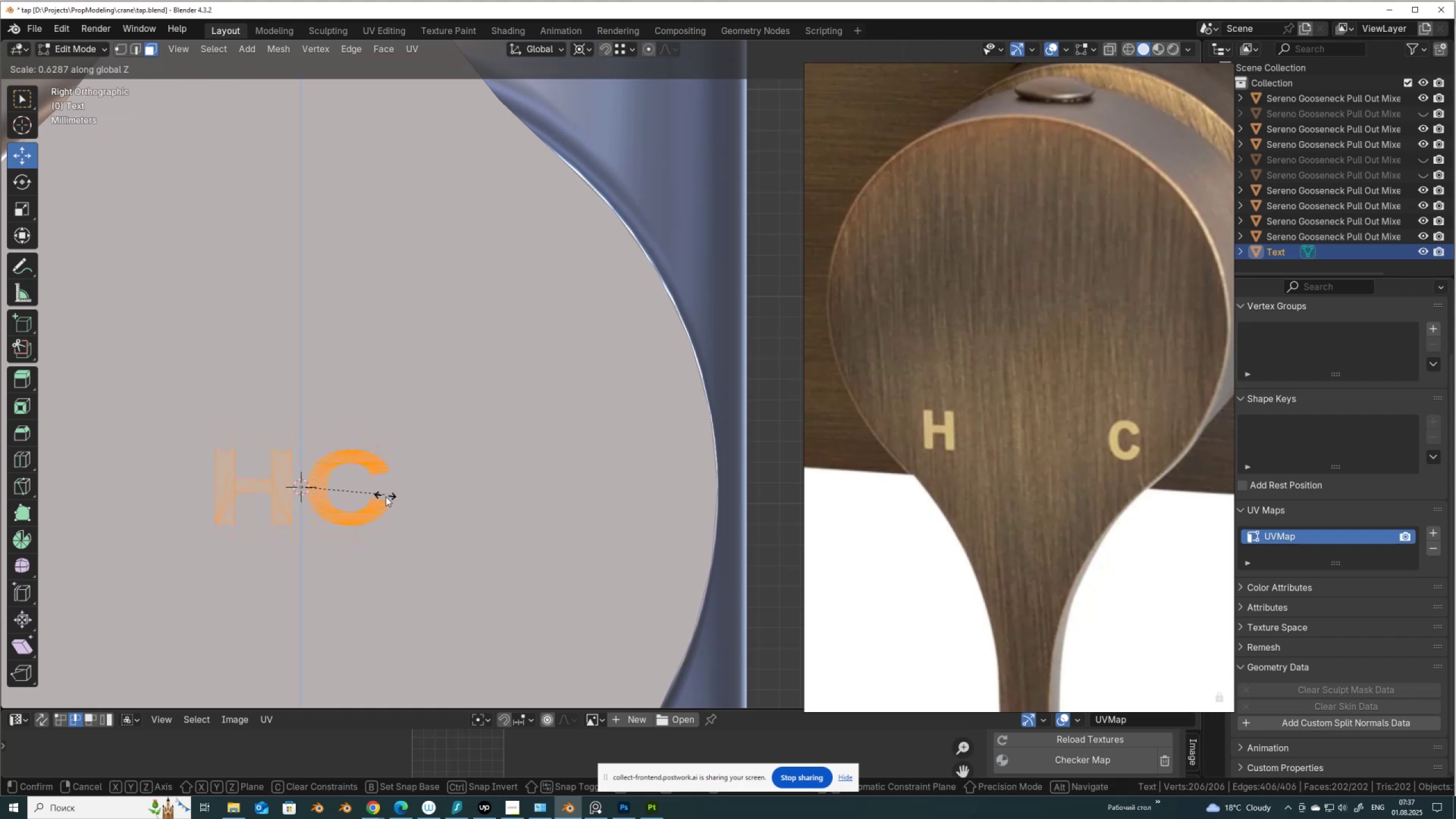 
right_click([394, 516])
 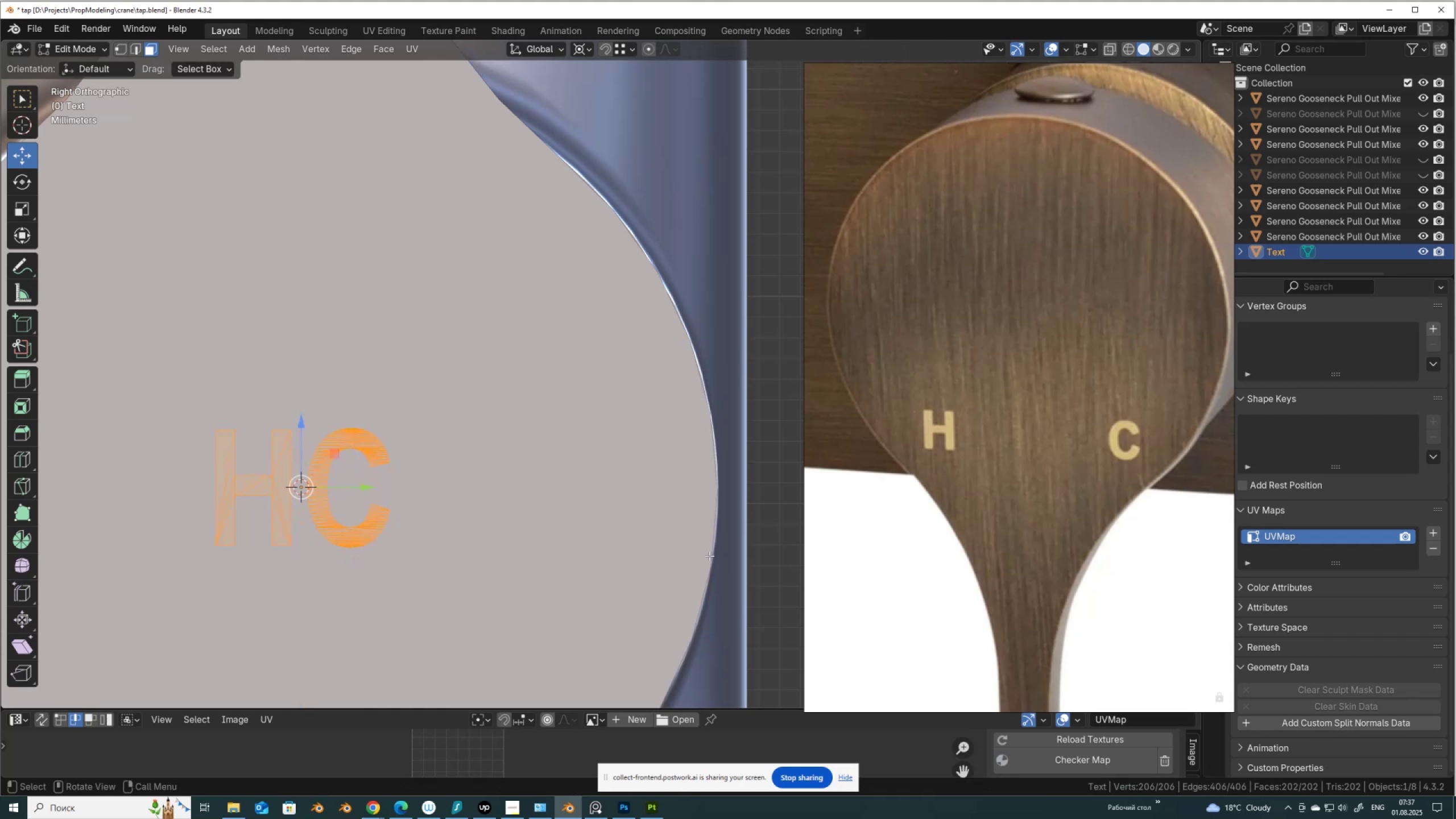 
type(sz)
 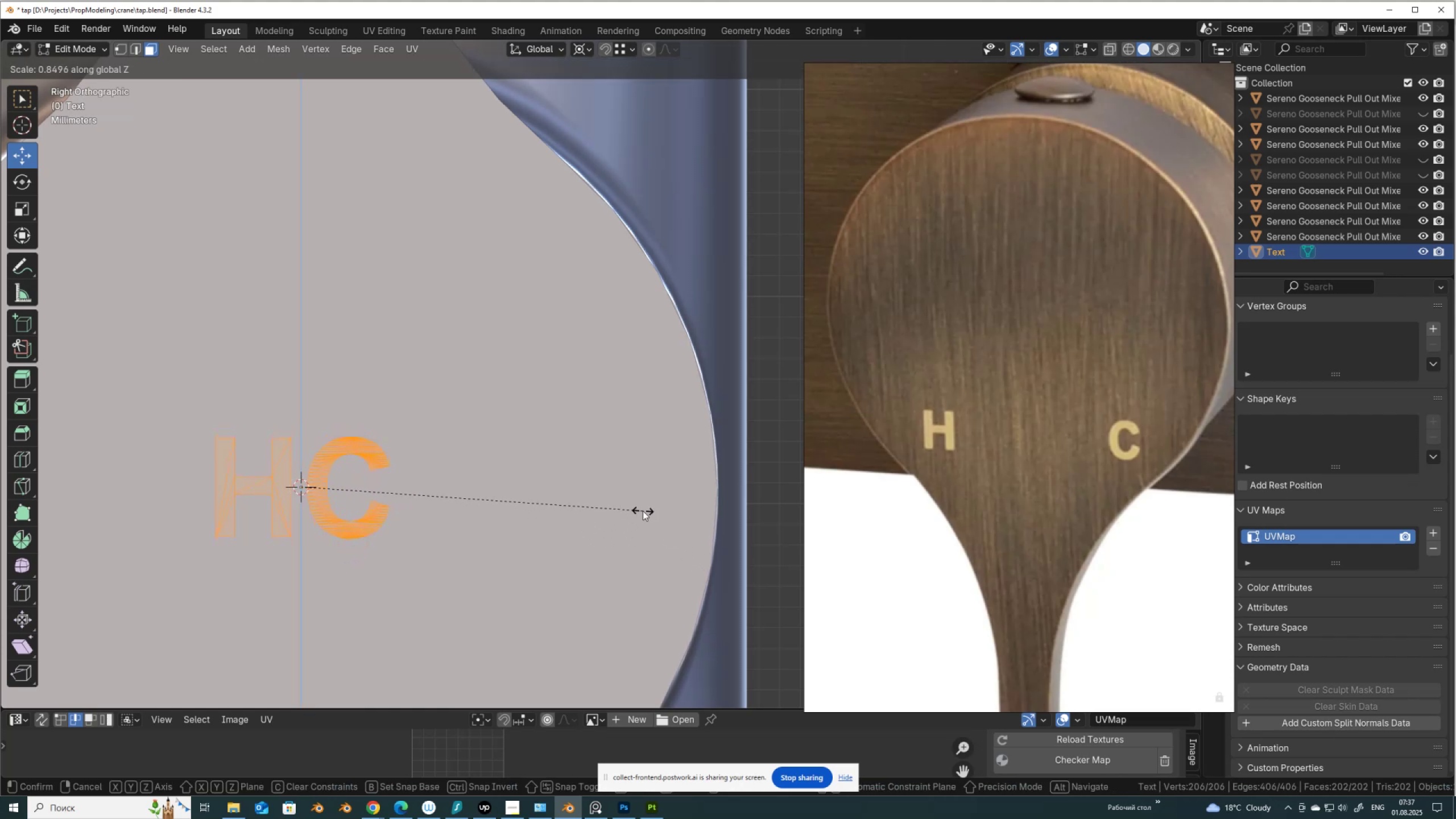 
right_click([643, 511])
 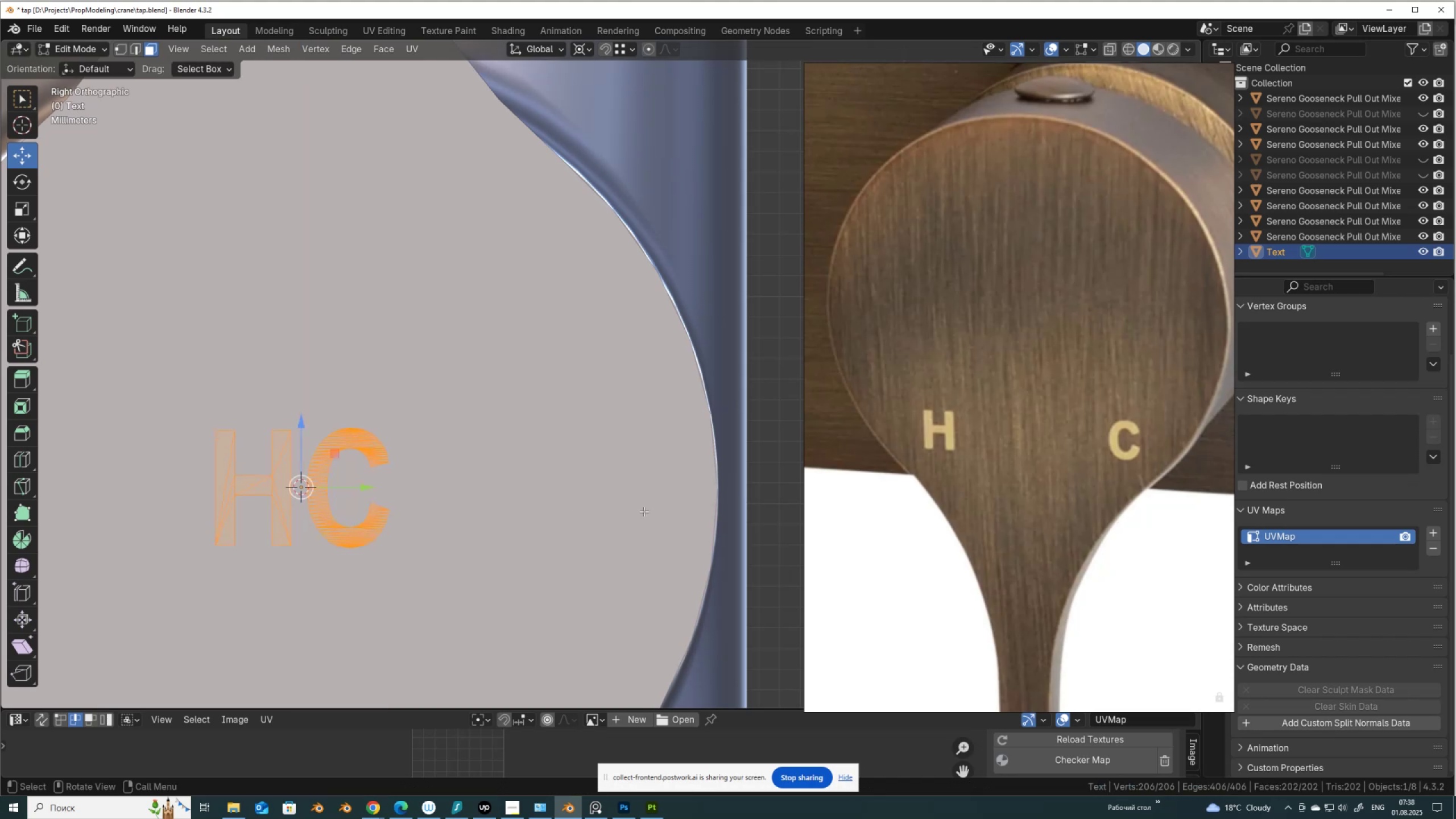 
scroll: coordinate [622, 504], scroll_direction: down, amount: 3.0
 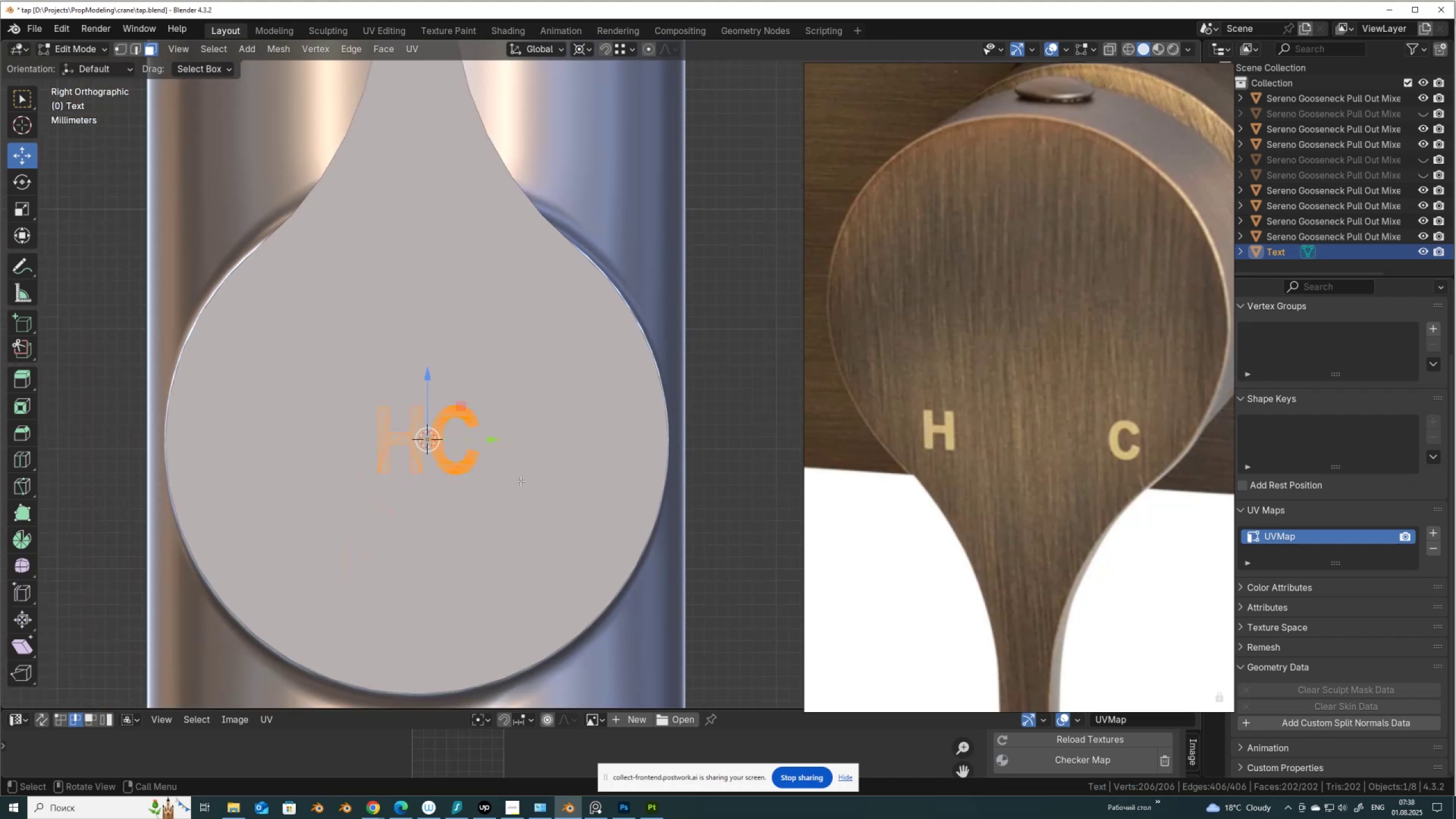 
left_click_drag(start_coordinate=[512, 500], to_coordinate=[433, 373])
 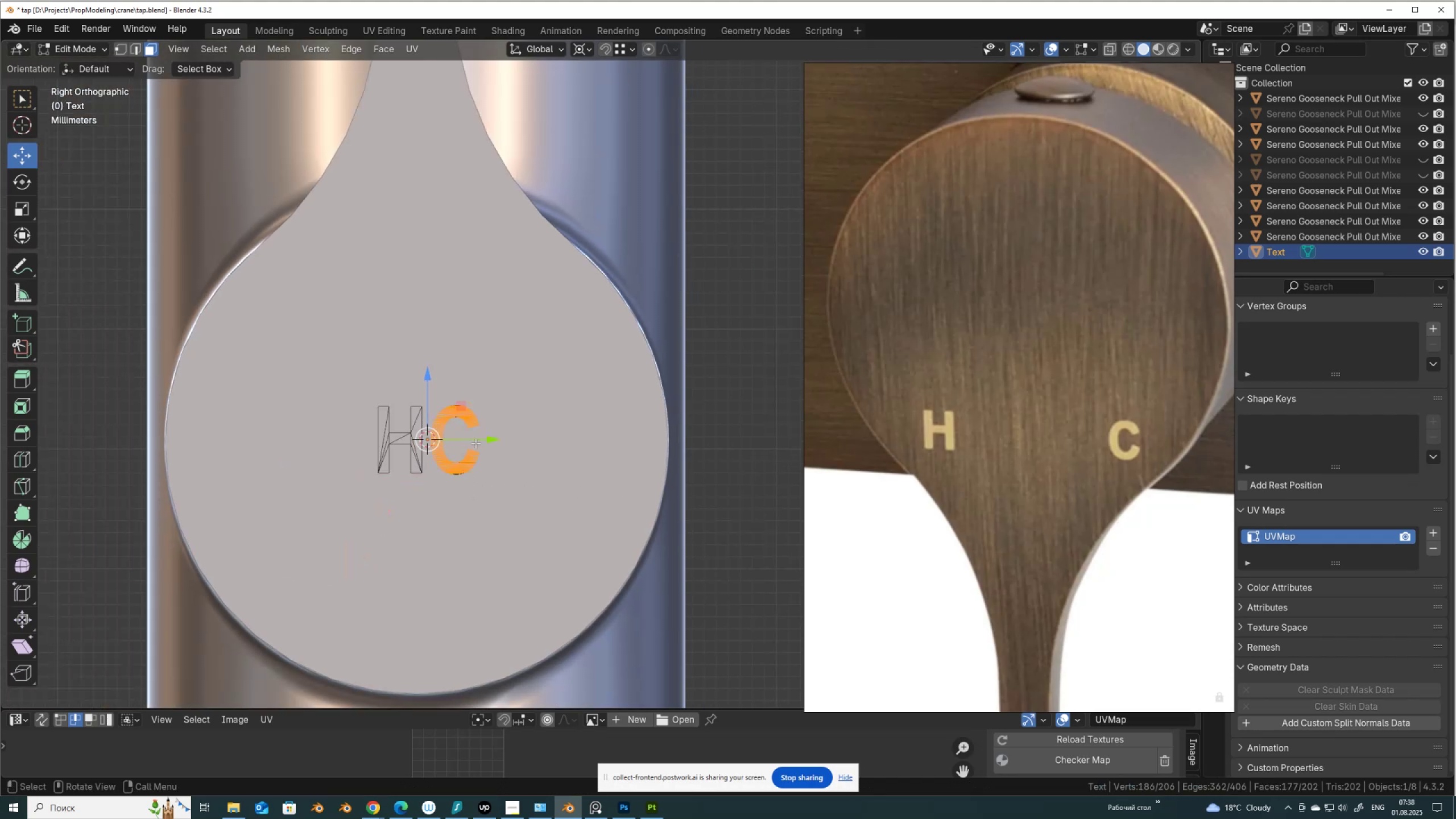 
key(Alt+AltLeft)
 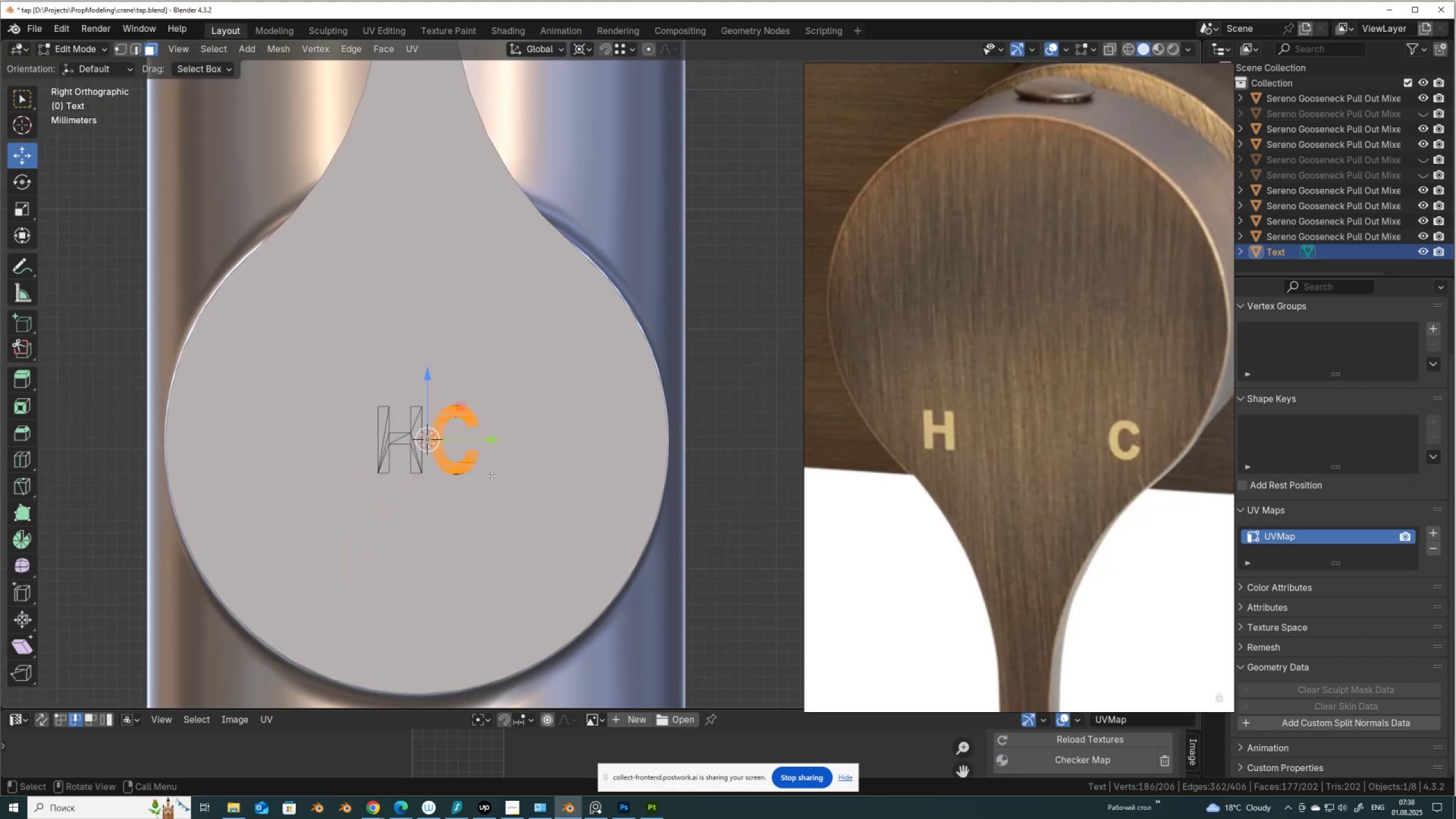 
key(Alt+Z)
 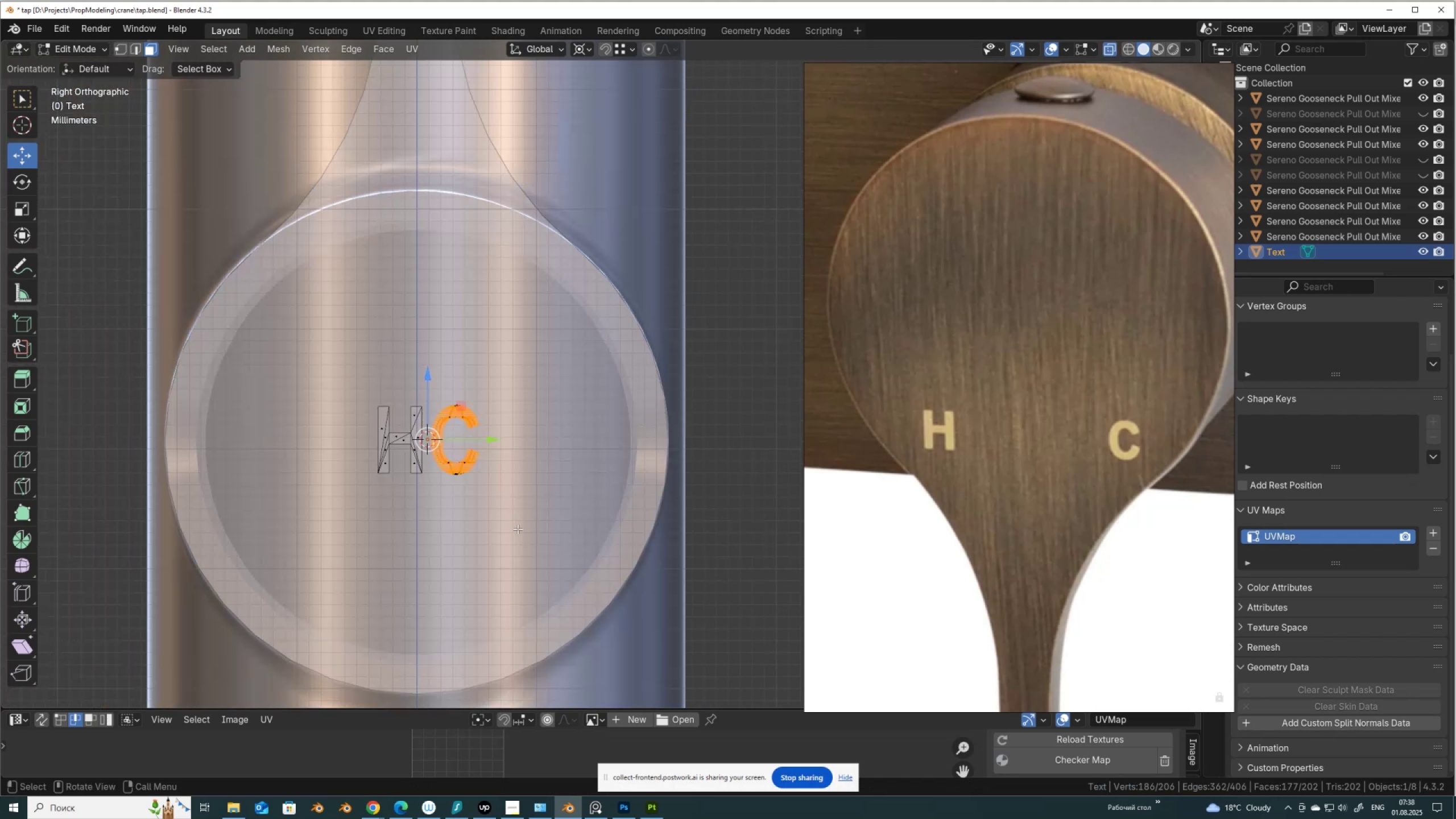 
left_click_drag(start_coordinate=[520, 530], to_coordinate=[429, 390])
 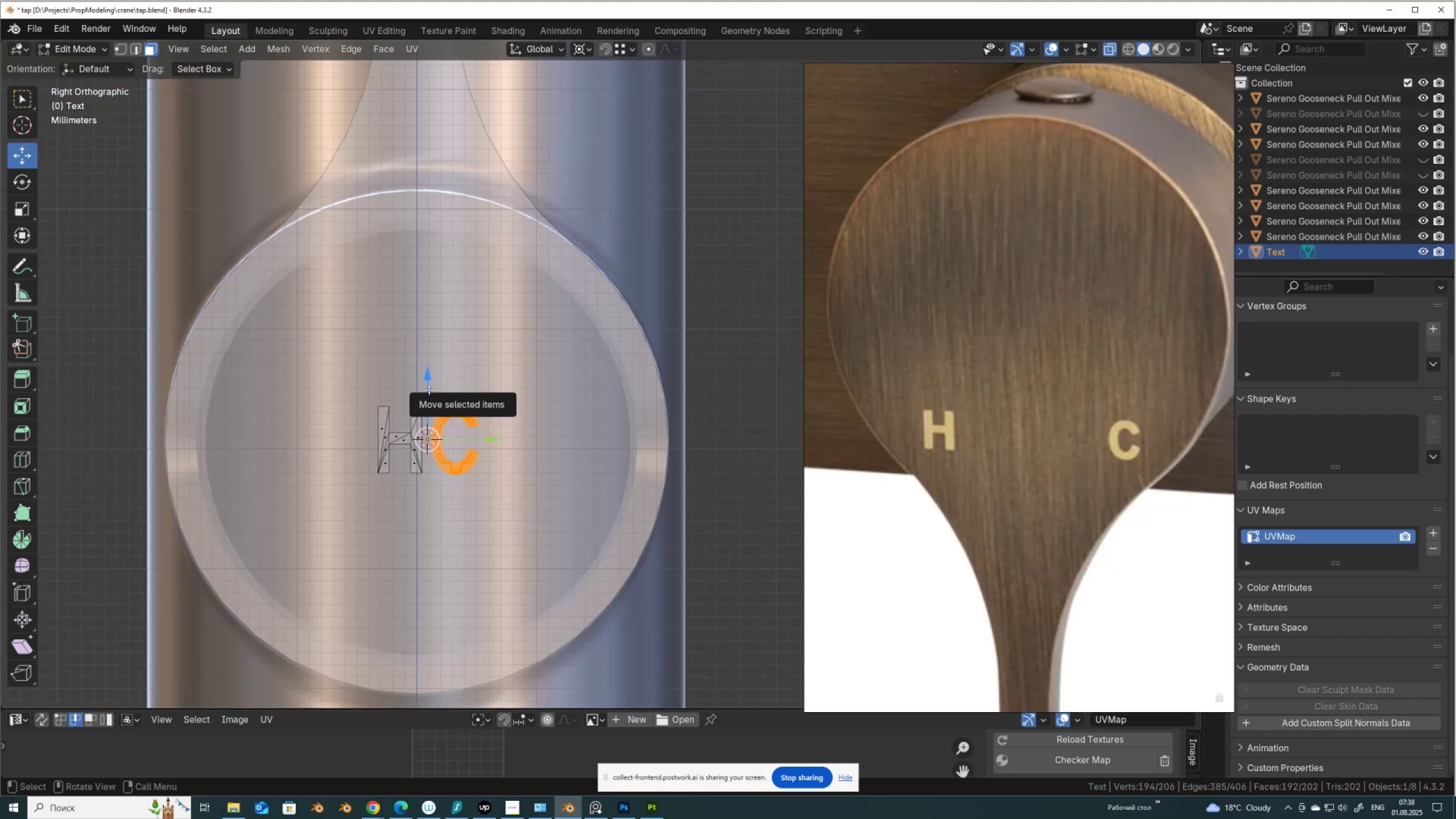 
key(P)
 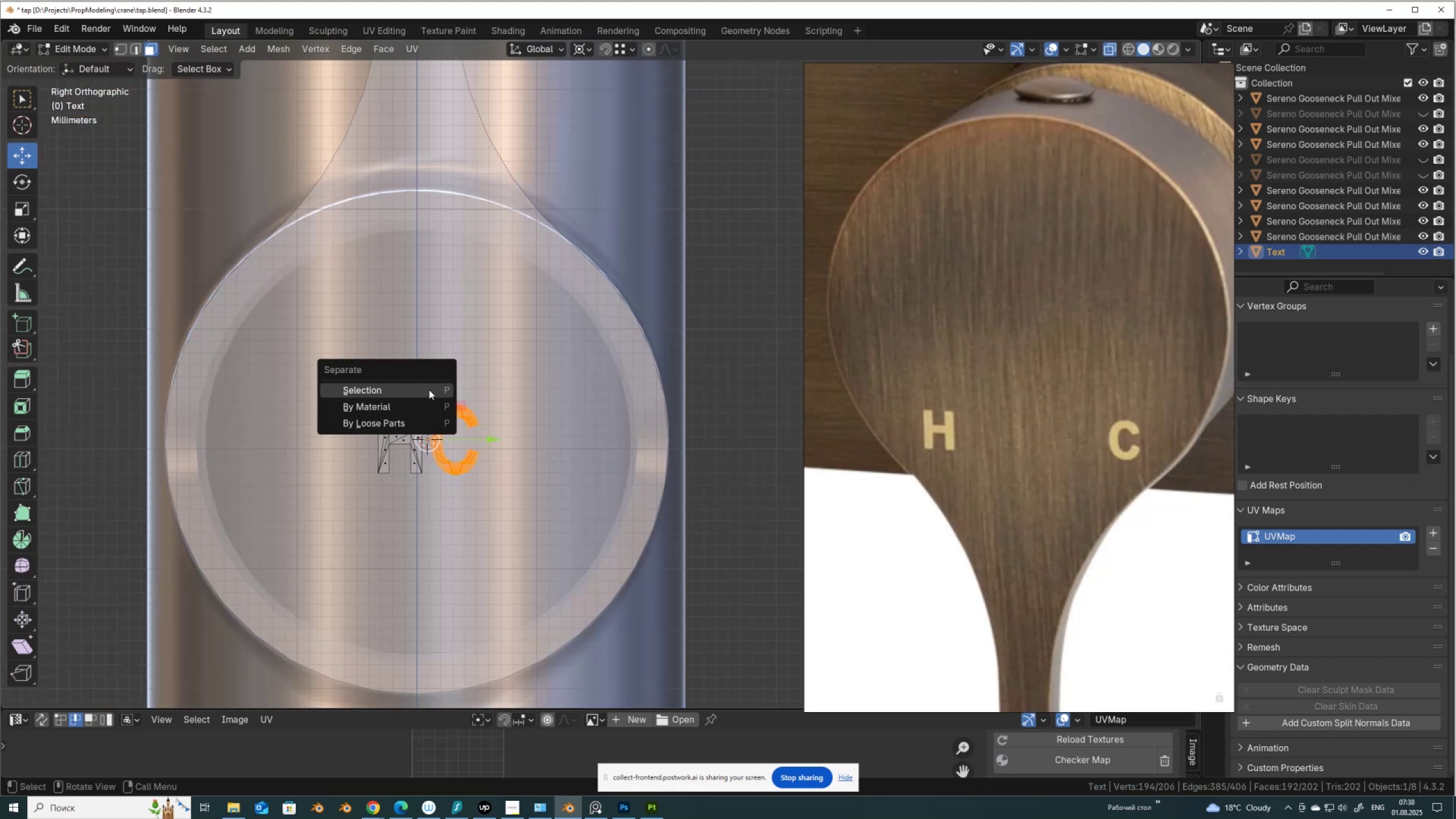 
left_click([429, 390])
 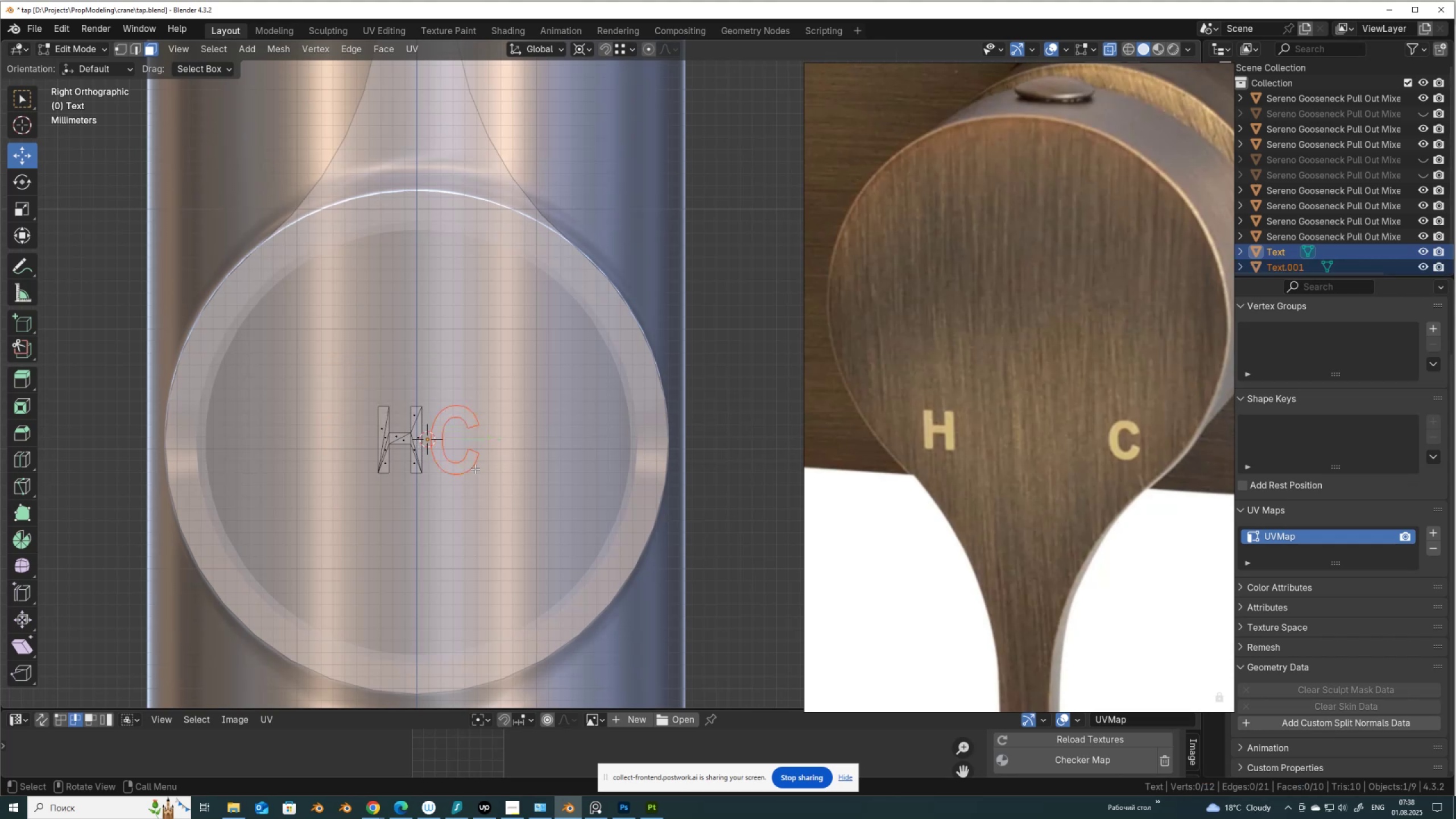 
key(Tab)
key(Tab)
type(AU)
 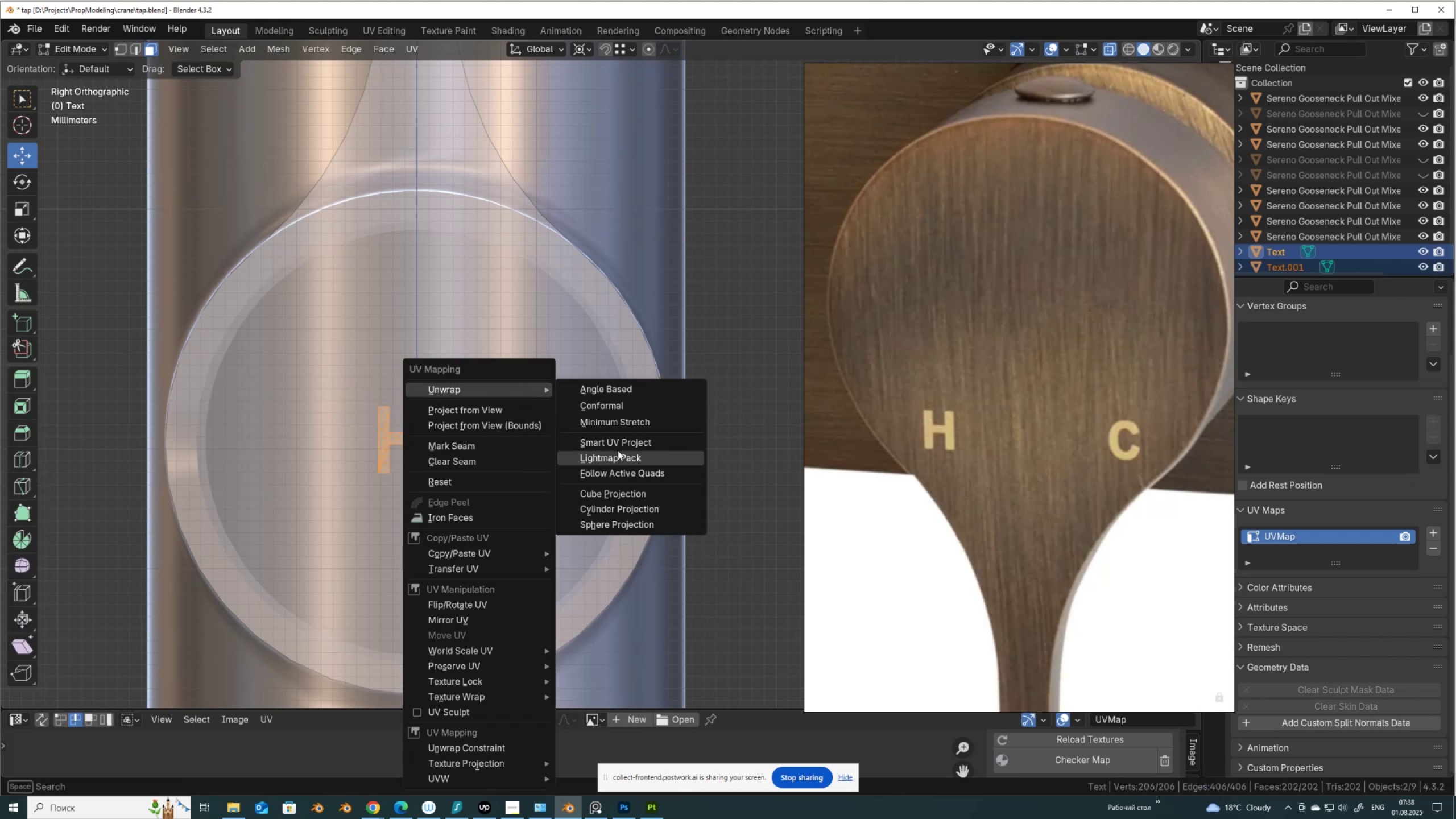 
left_click([621, 384])
 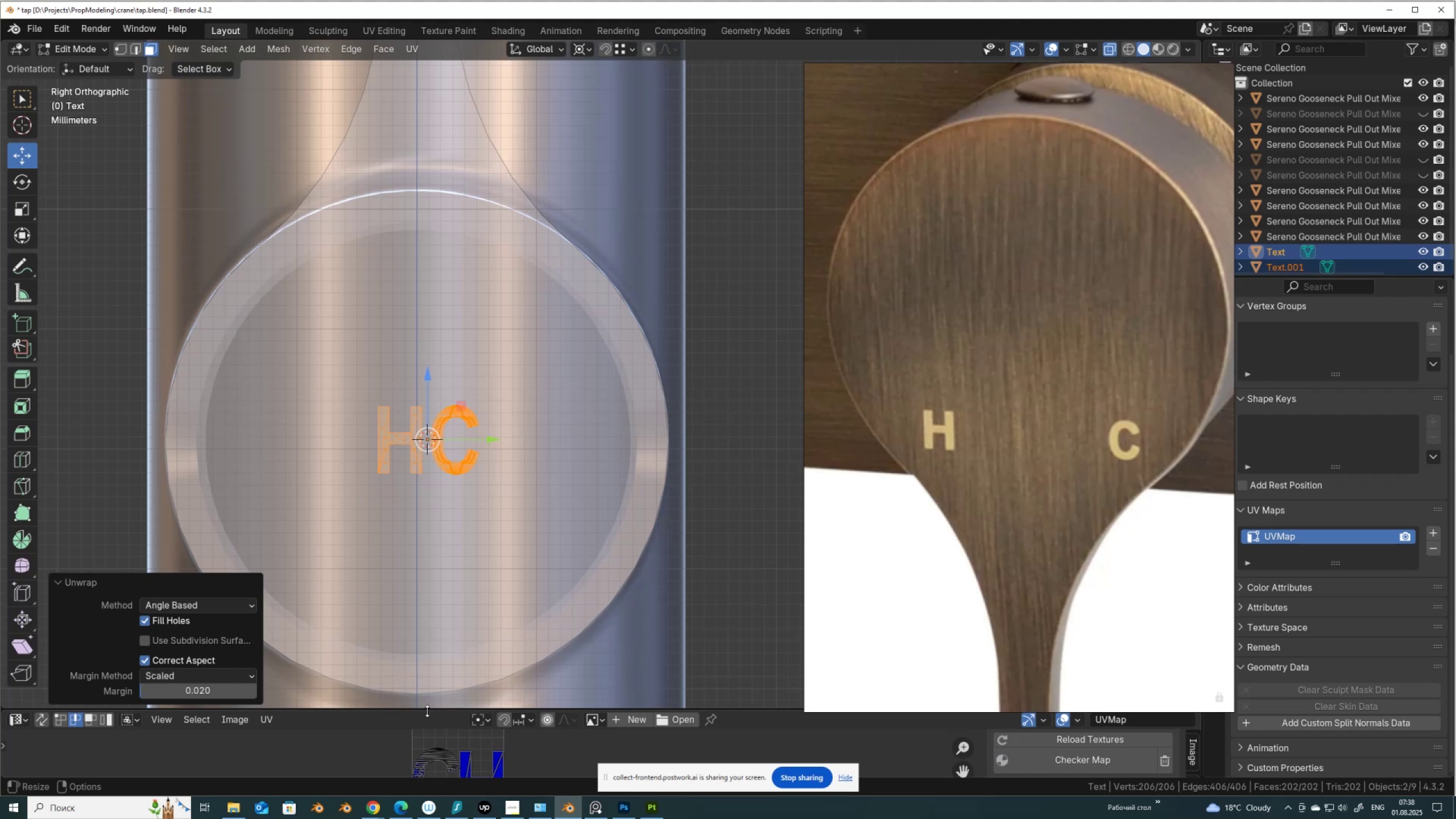 
left_click_drag(start_coordinate=[428, 711], to_coordinate=[446, 609])
 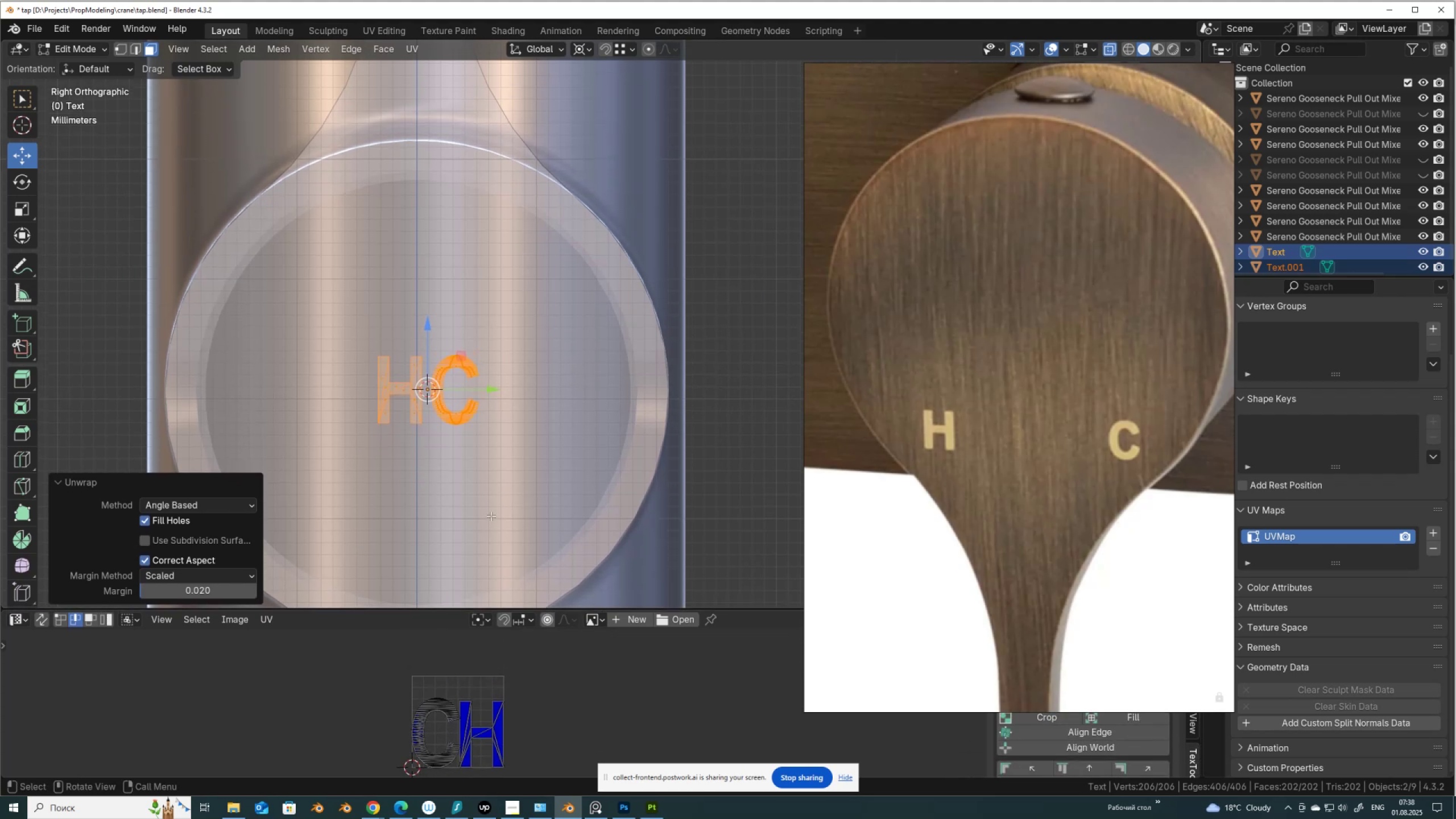 
key(Tab)
 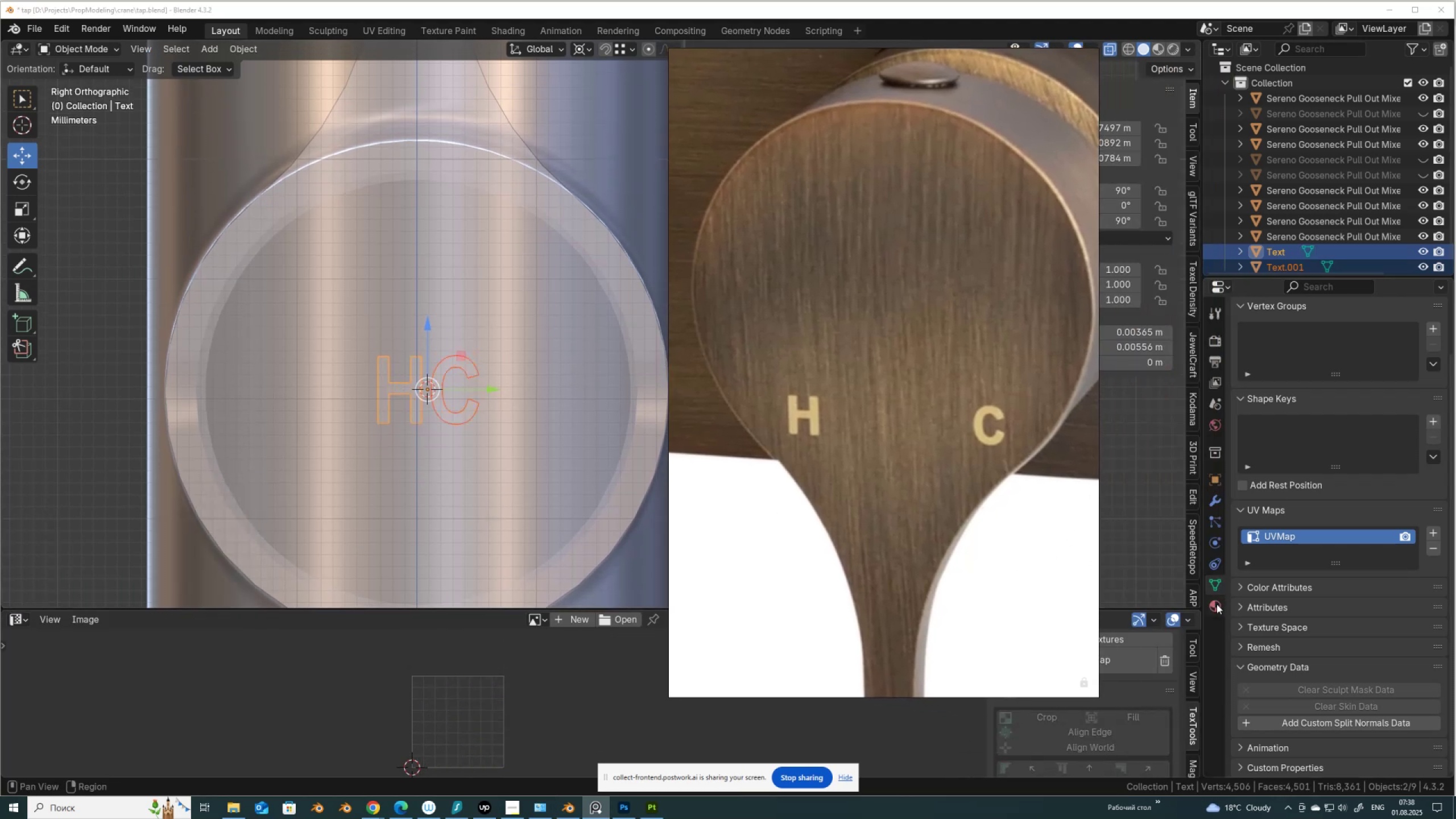 
left_click([1217, 604])
 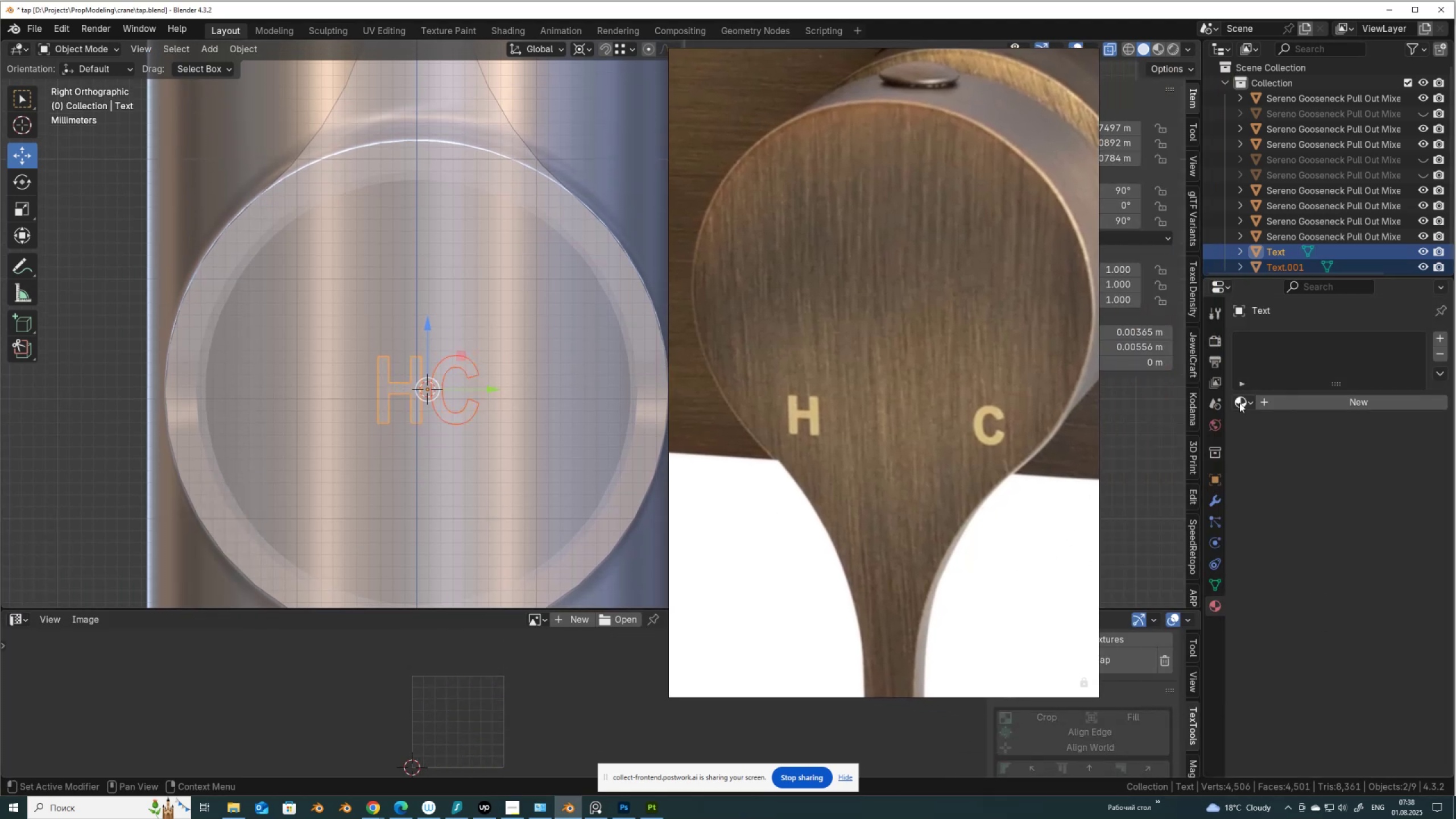 
left_click([1251, 404])
 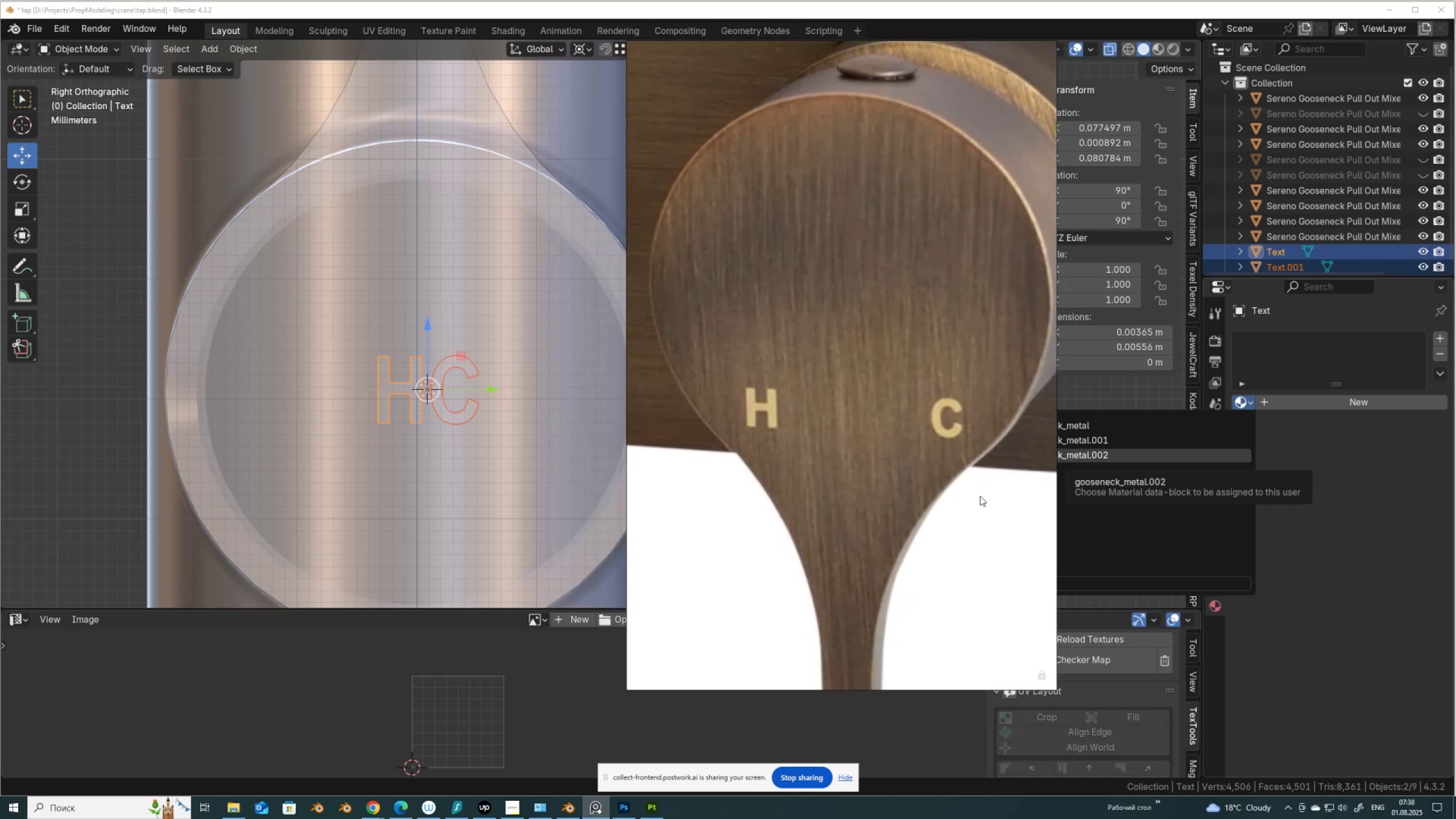 
left_click([1361, 400])
 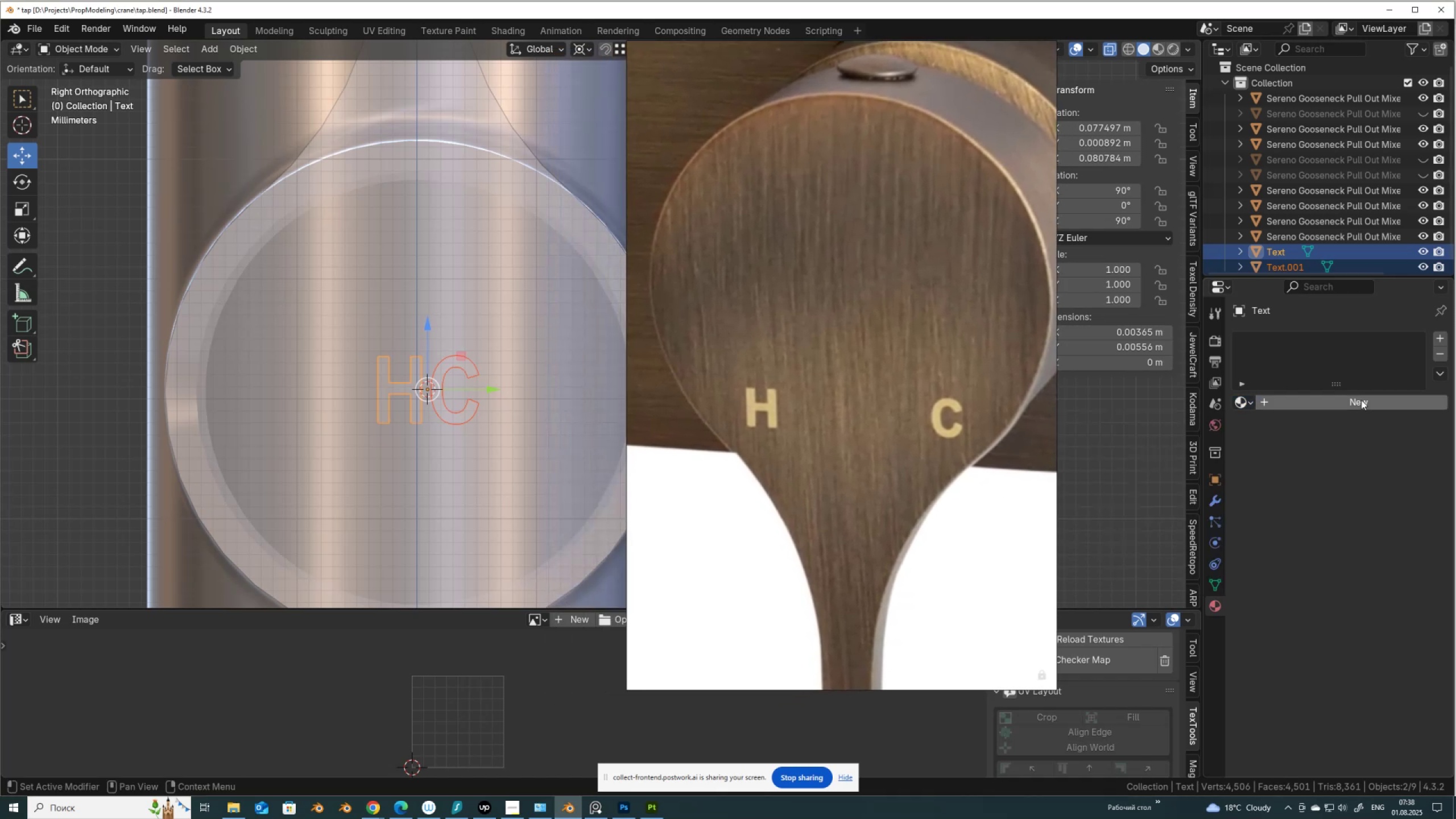 
left_click([1361, 400])
 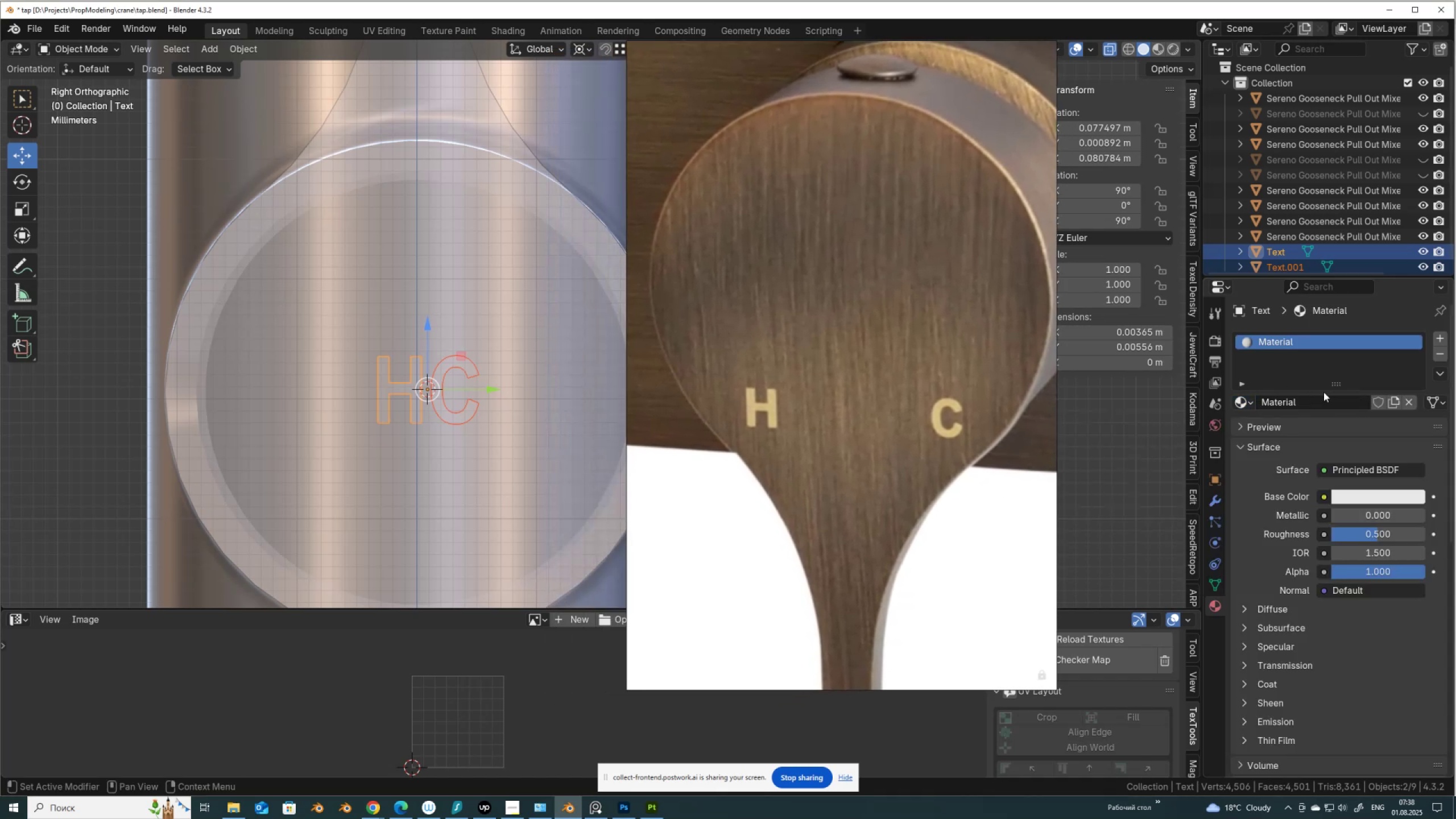 
left_click([1322, 397])
 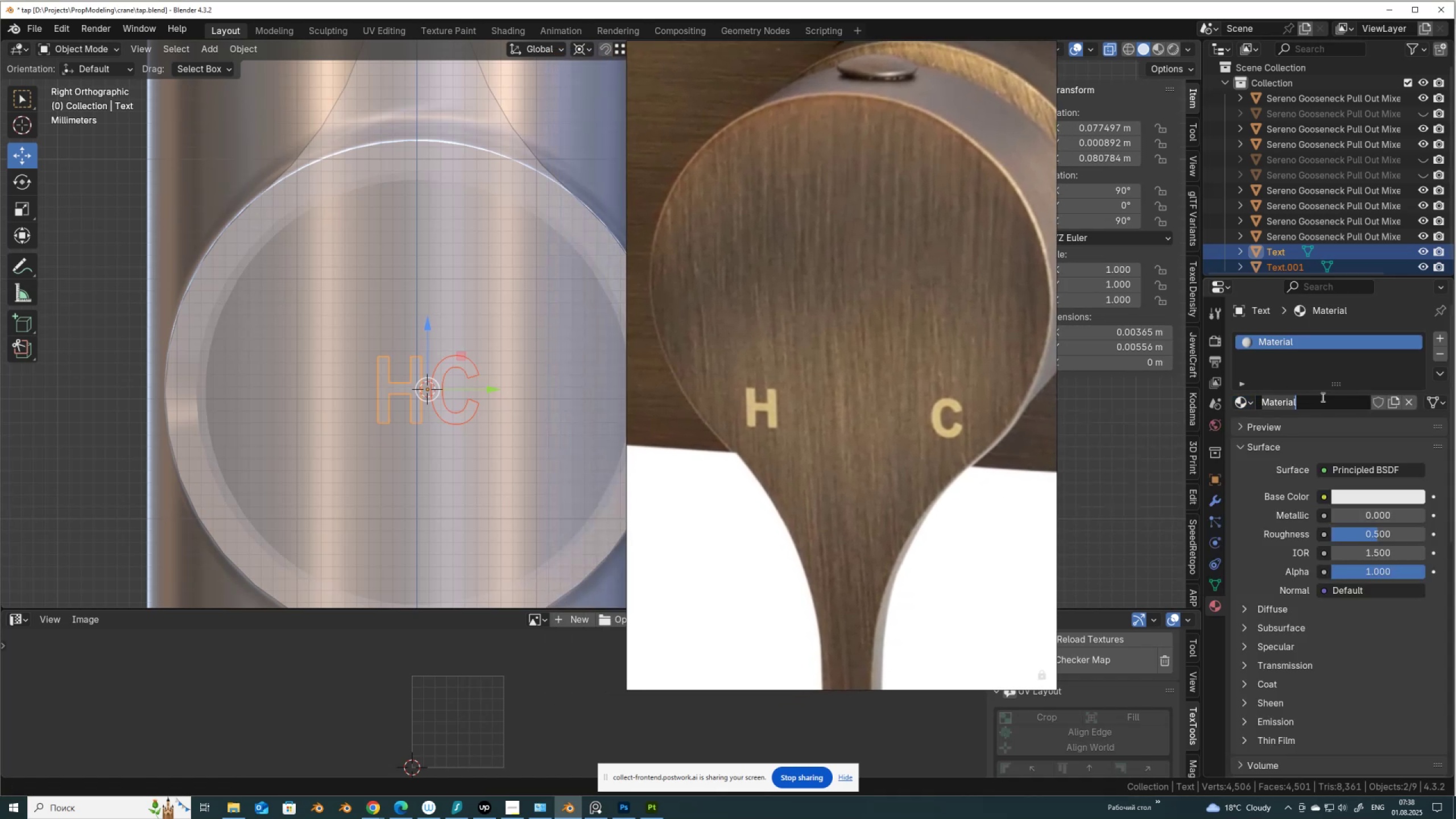 
type(LETTER)
key(Backspace)
key(Backspace)
key(Backspace)
key(Backspace)
key(Backspace)
key(Backspace)
type(letters)
key(NumpadEnter)
 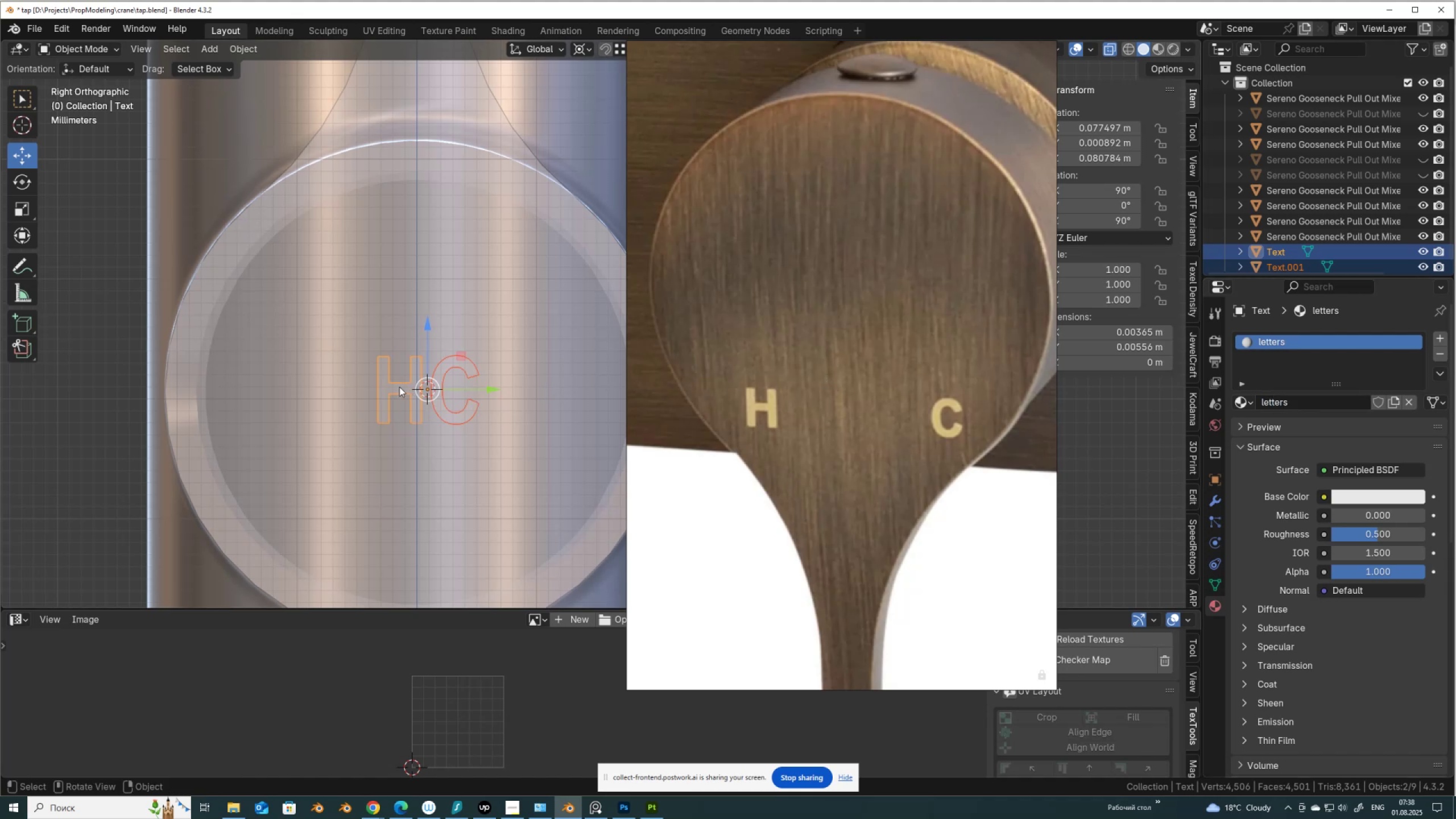 
wait(5.31)
 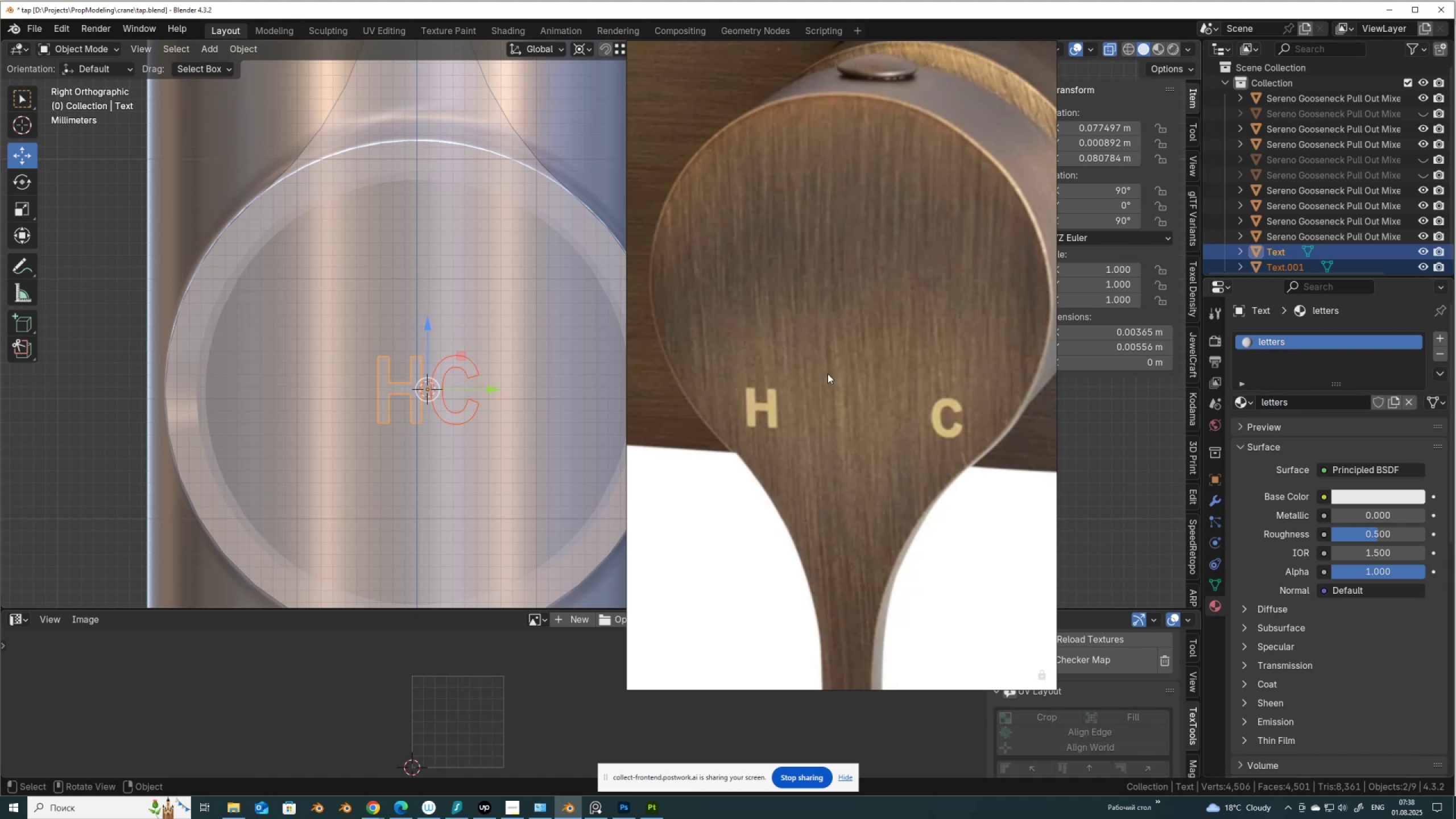 
hold_key(key=ControlLeft, duration=0.63)
left_click_drag(start_coordinate=[482, 434], to_coordinate=[459, 394])
 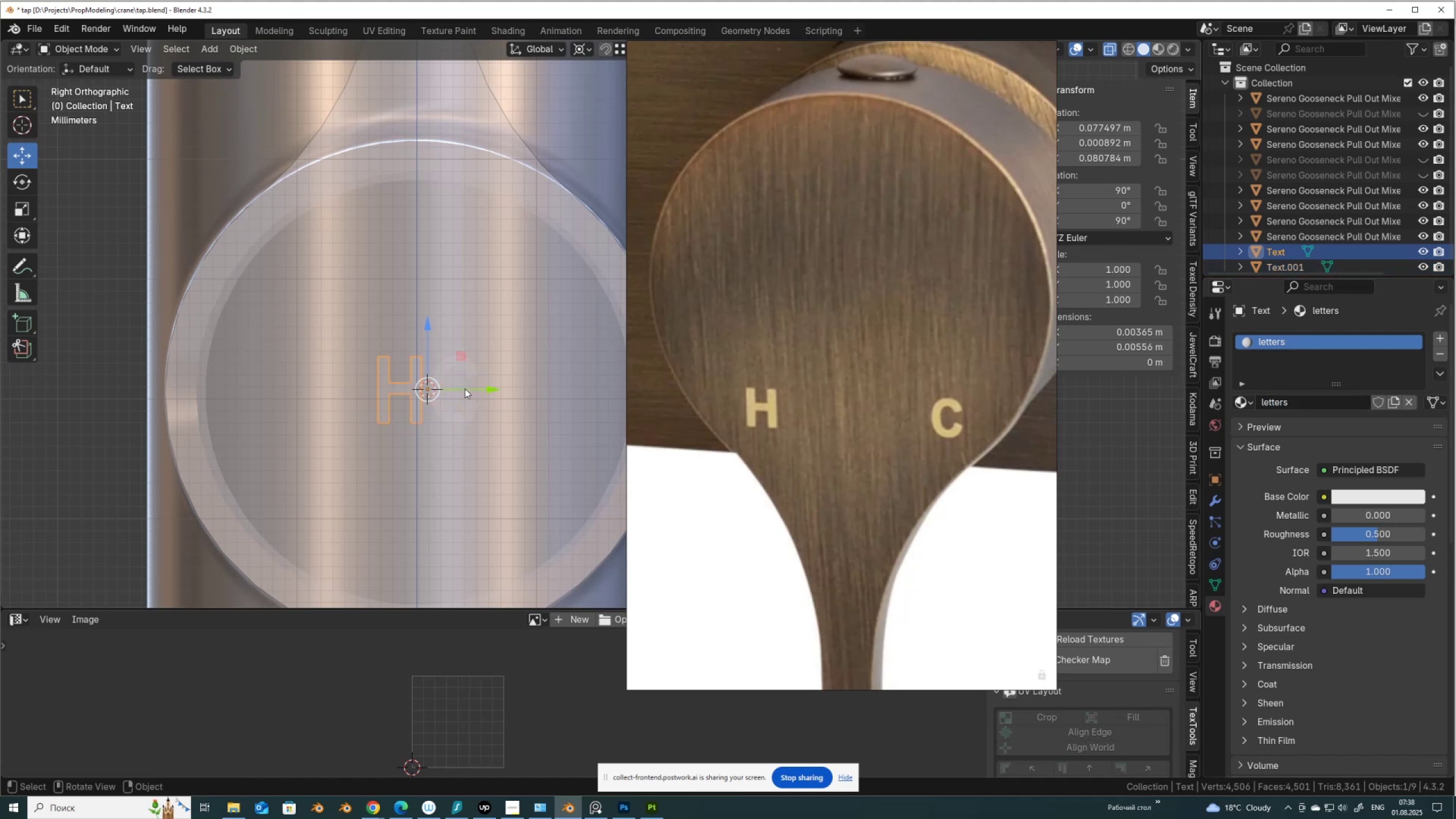 
left_click_drag(start_coordinate=[465, 388], to_coordinate=[338, 415])
 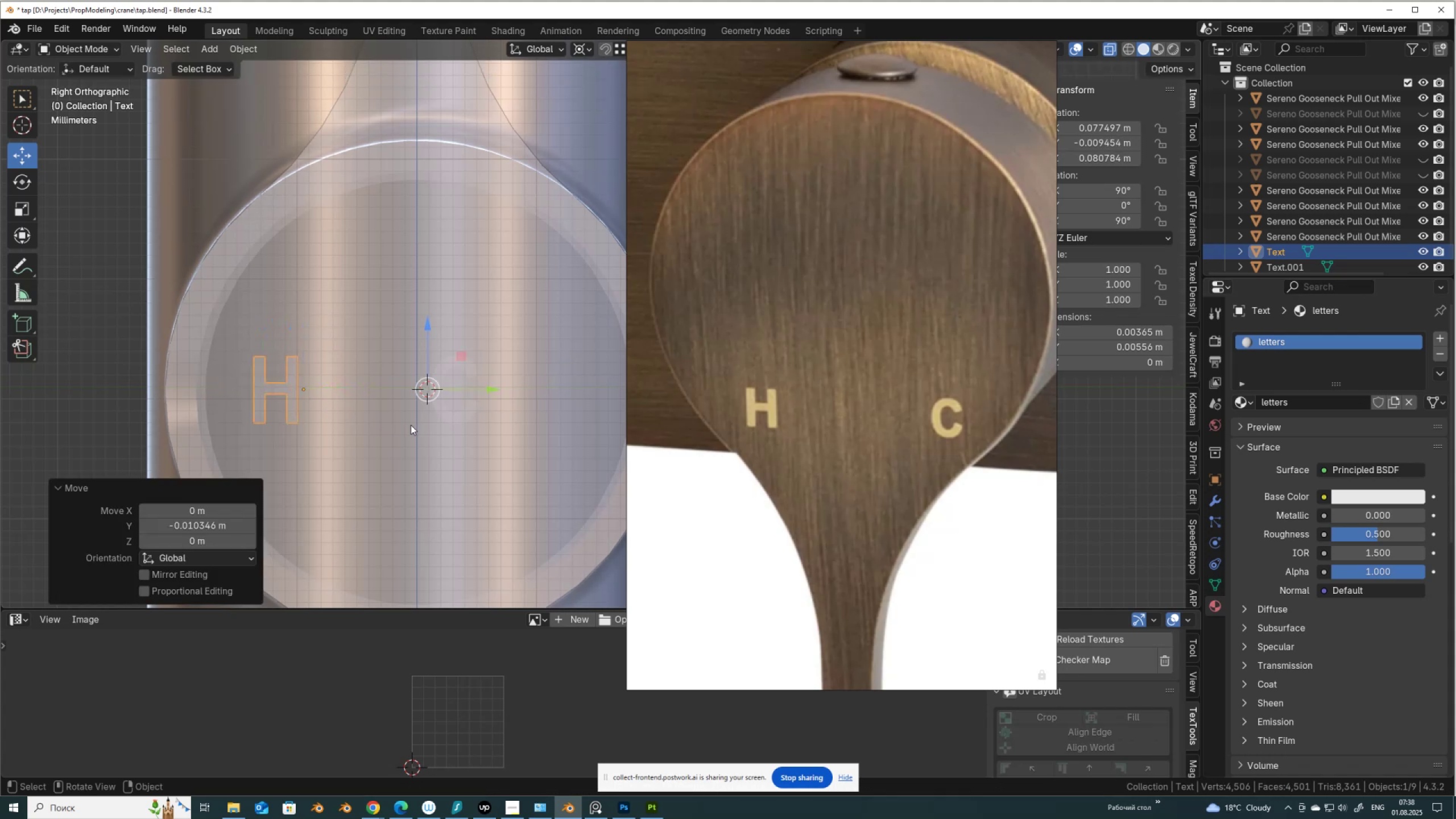 
key(Control+Z)
 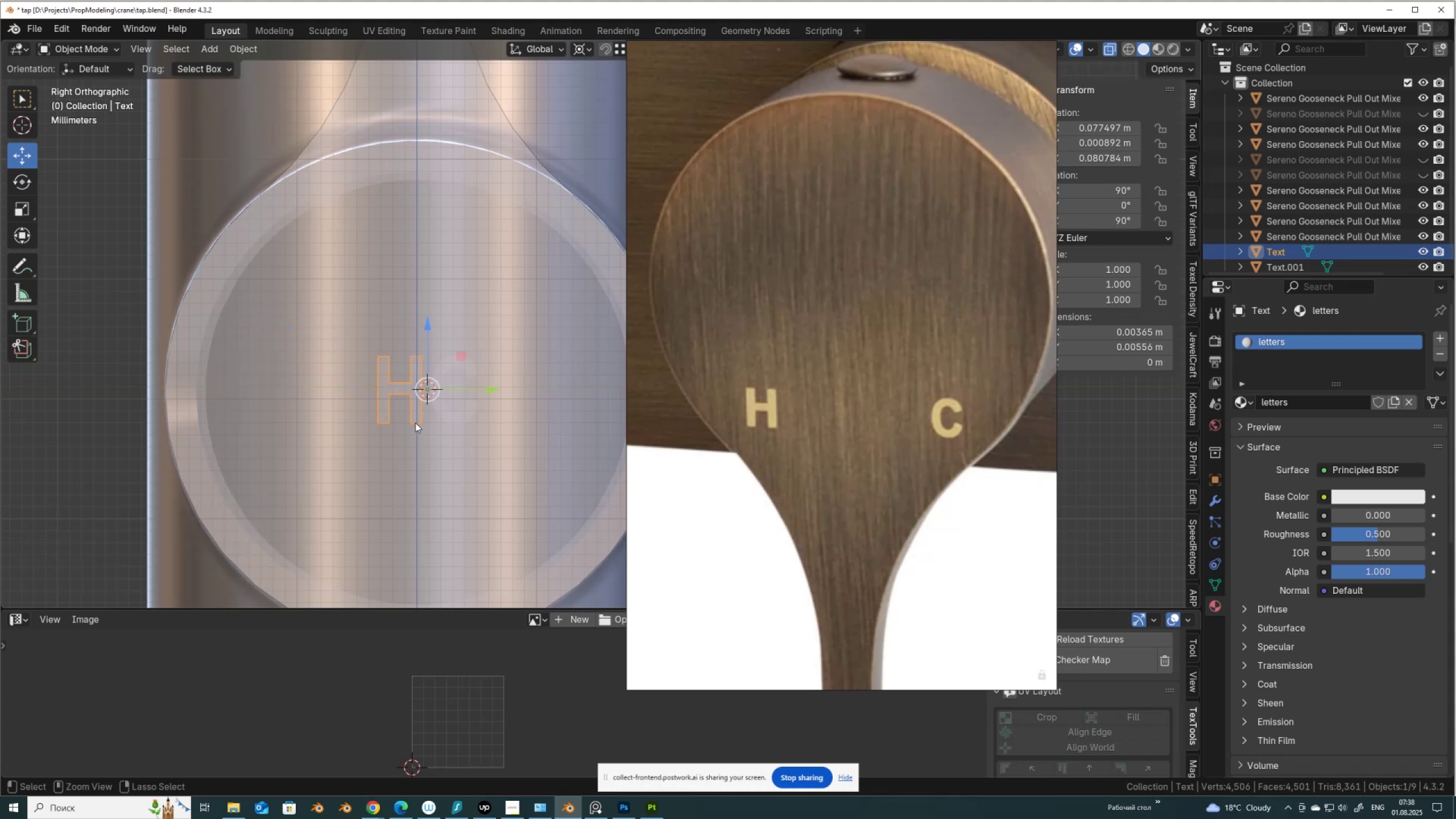 
key(Control+Z)
 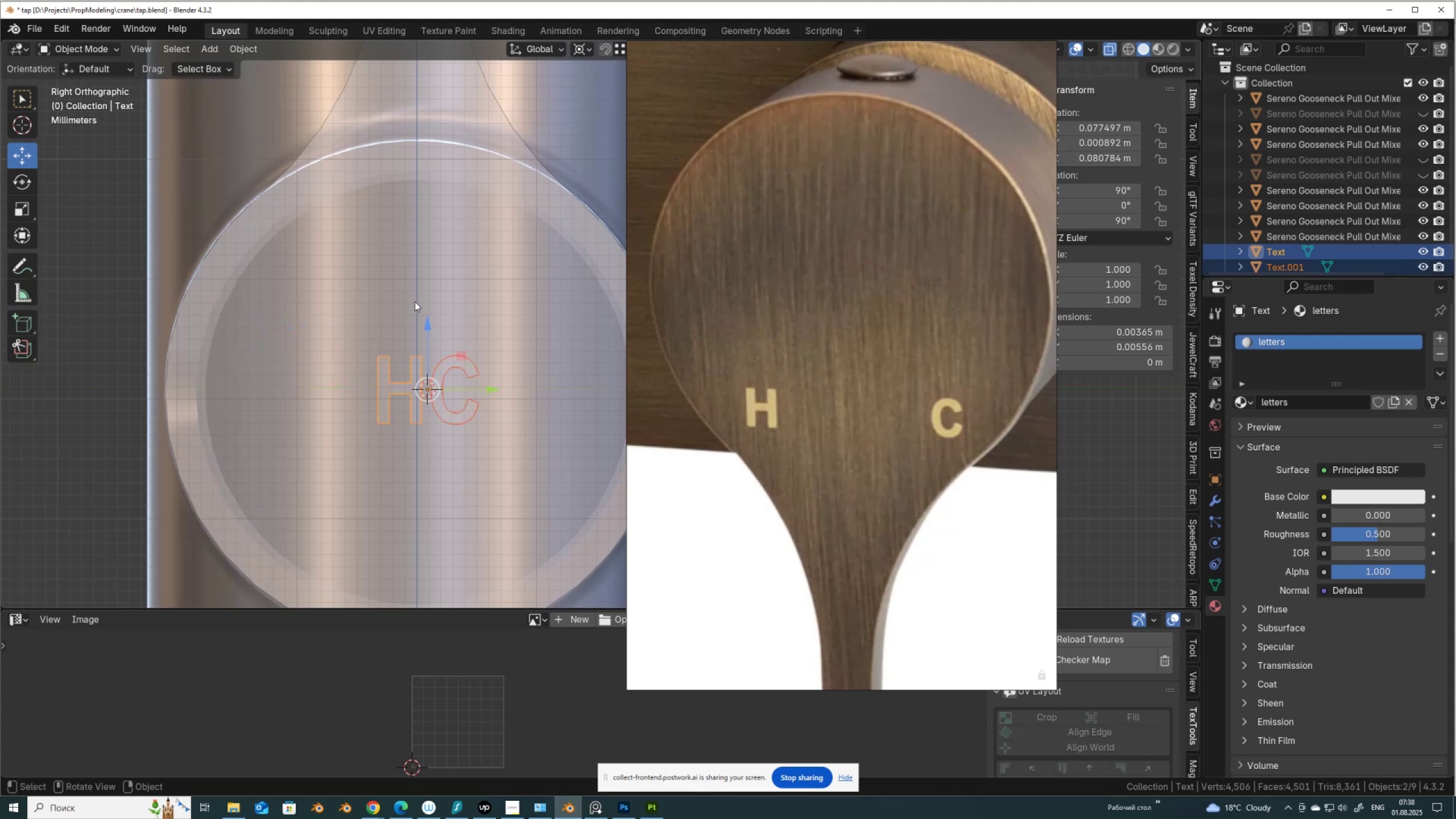 
scroll: coordinate [971, 357], scroll_direction: down, amount: 9.0
 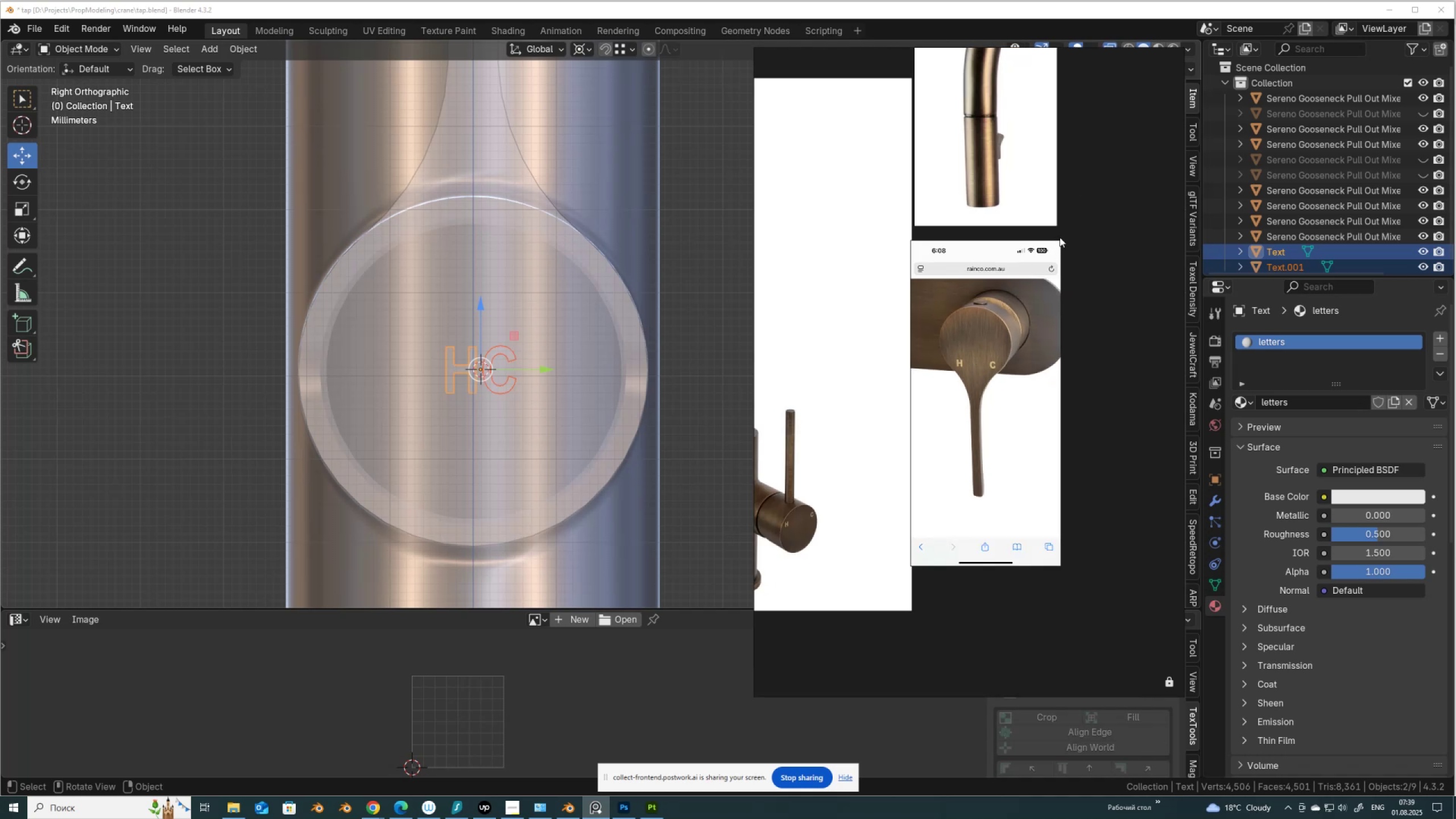 
double_click([1050, 255])
 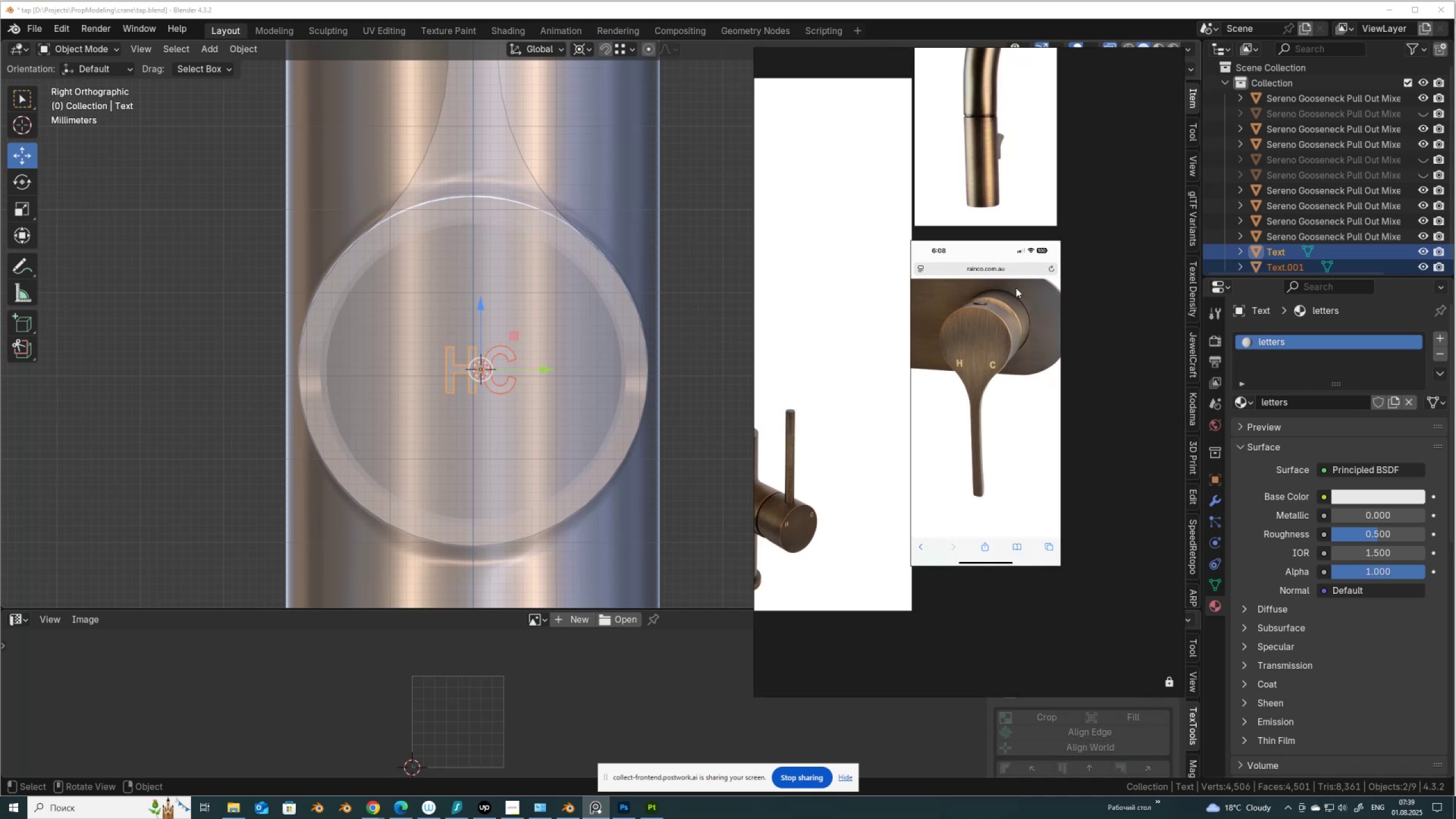 
left_click_drag(start_coordinate=[1002, 317], to_coordinate=[1015, 330])
 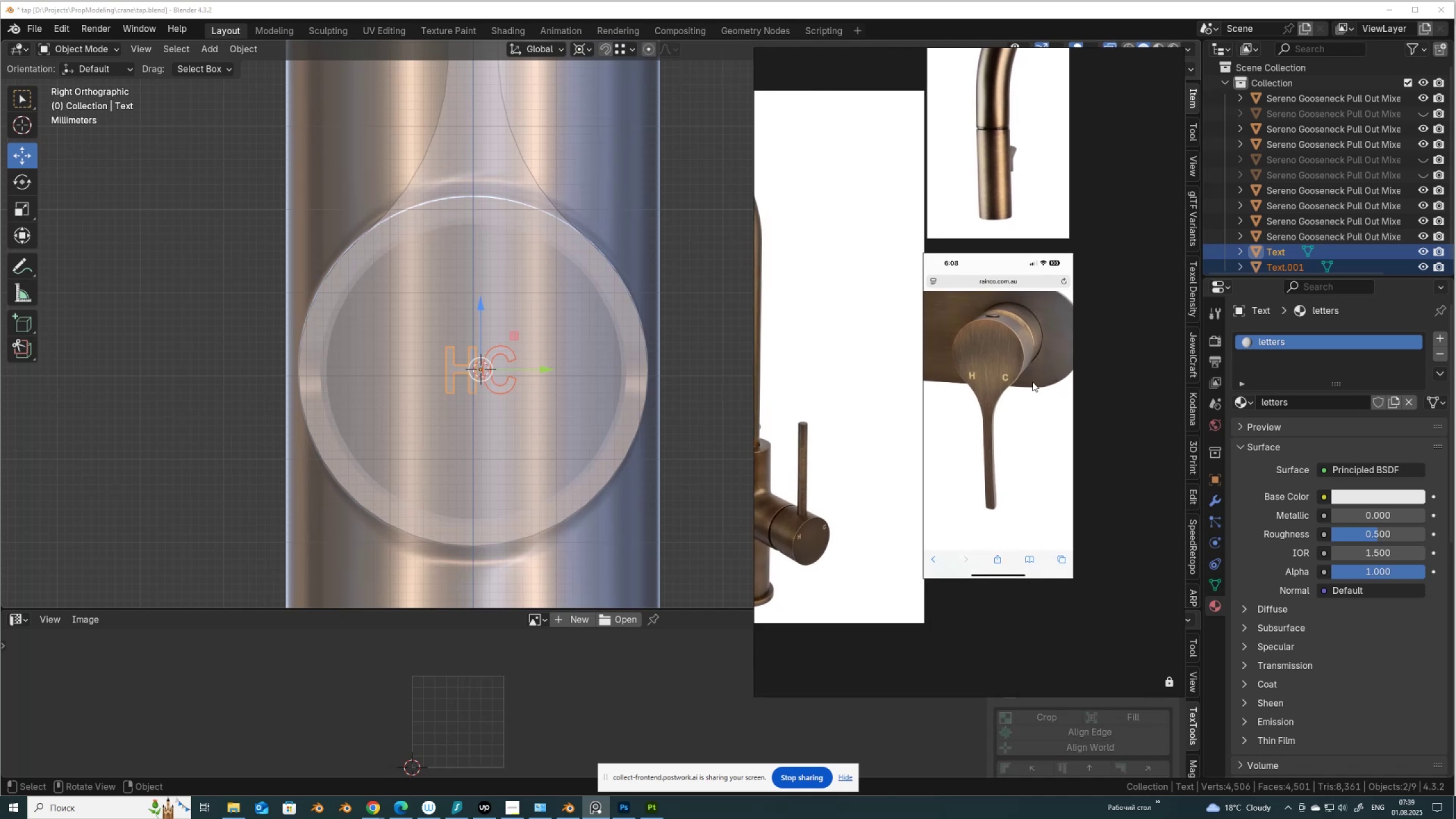 
left_click_drag(start_coordinate=[1019, 359], to_coordinate=[1021, 403])
 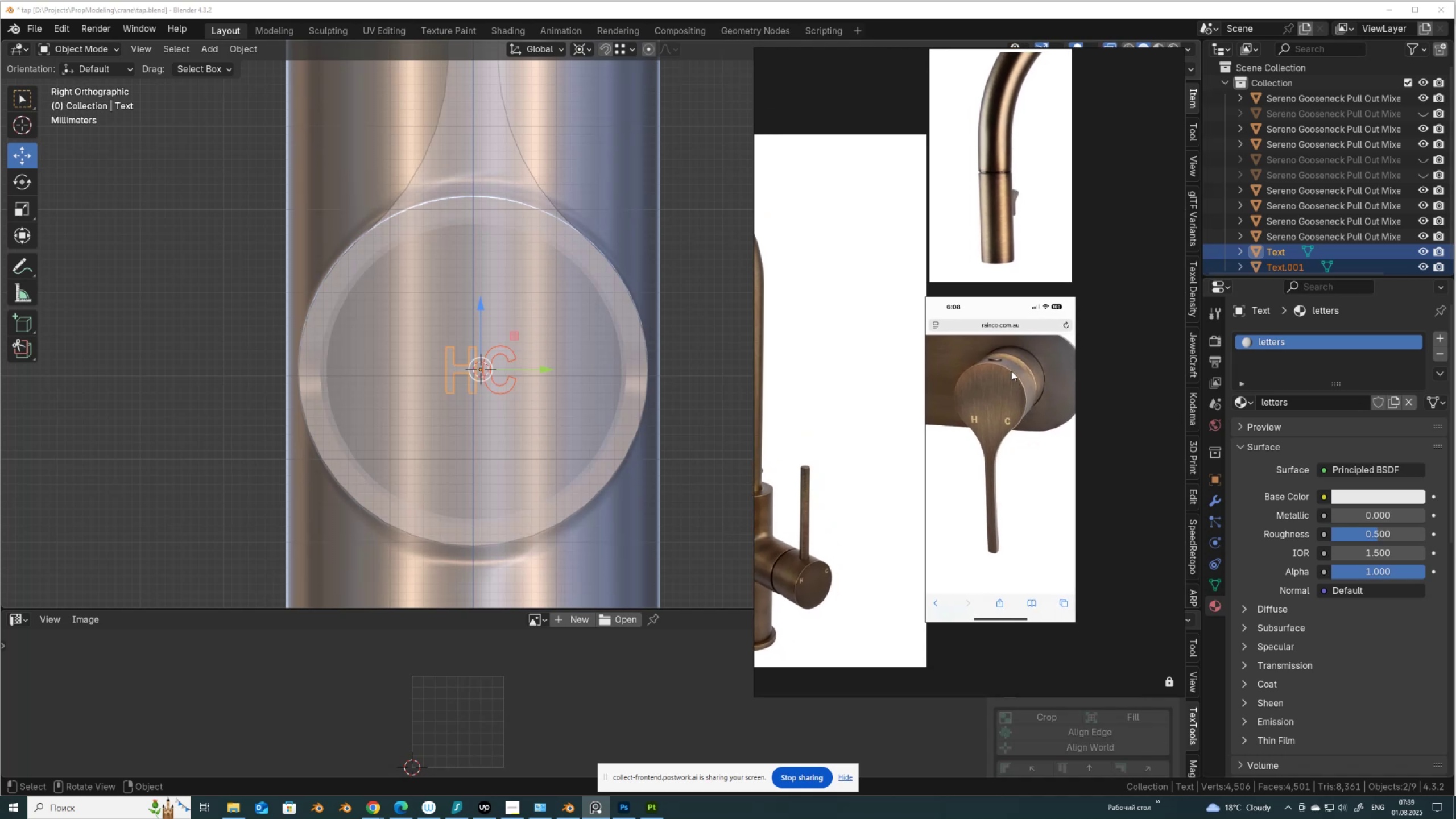 
right_click([1011, 371])
 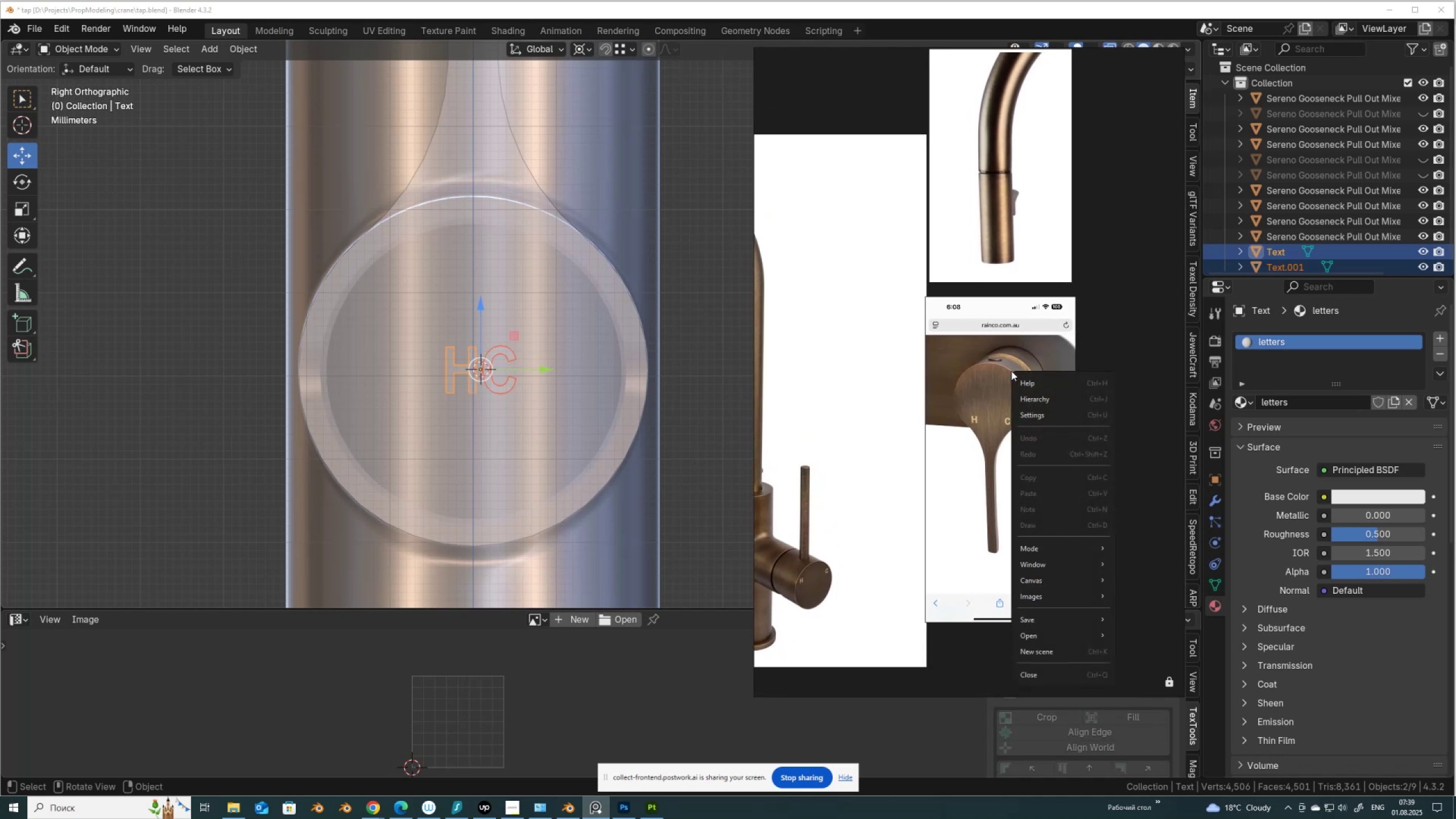 
left_click([1011, 371])
 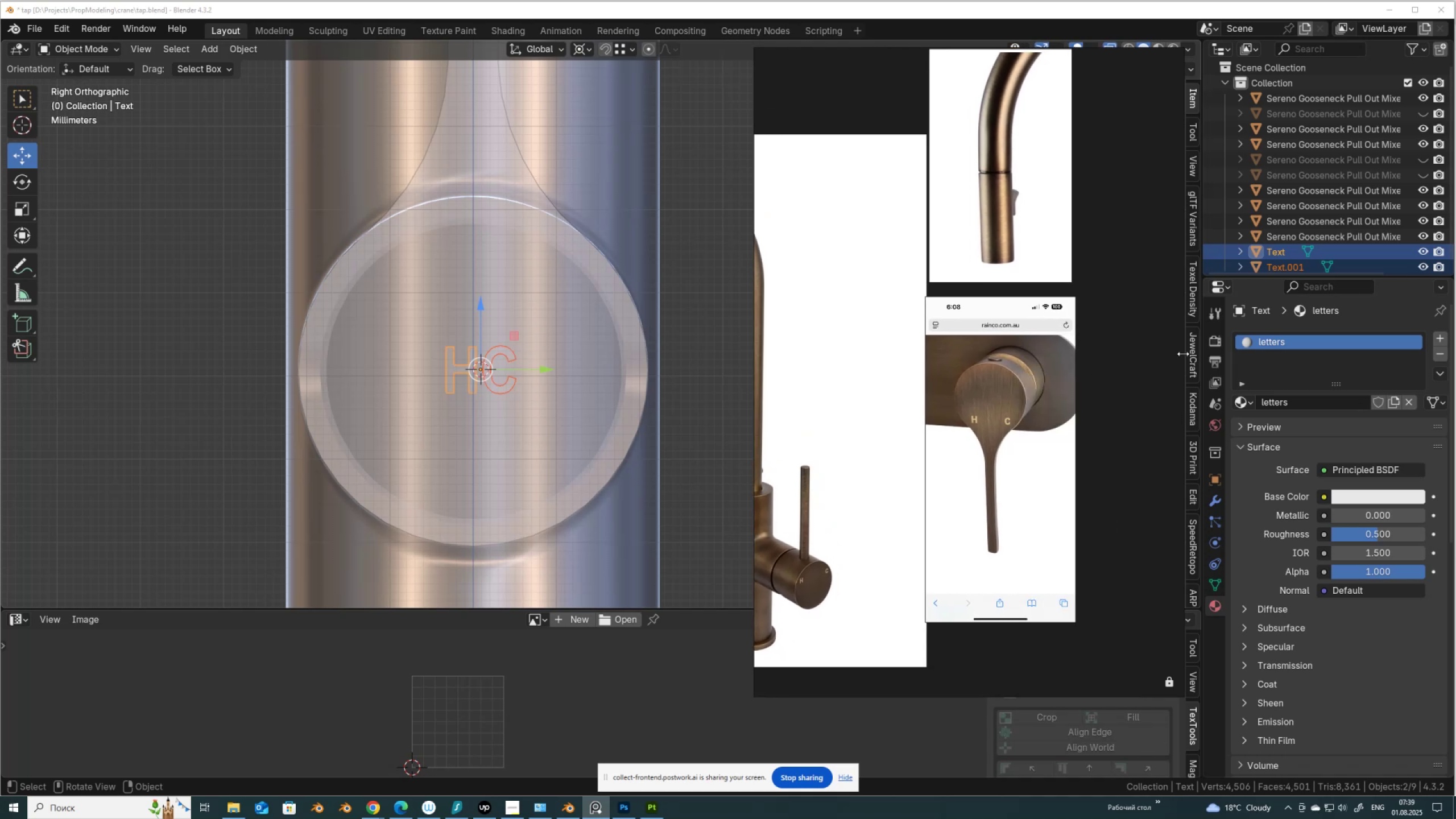 
key(Control+R)
 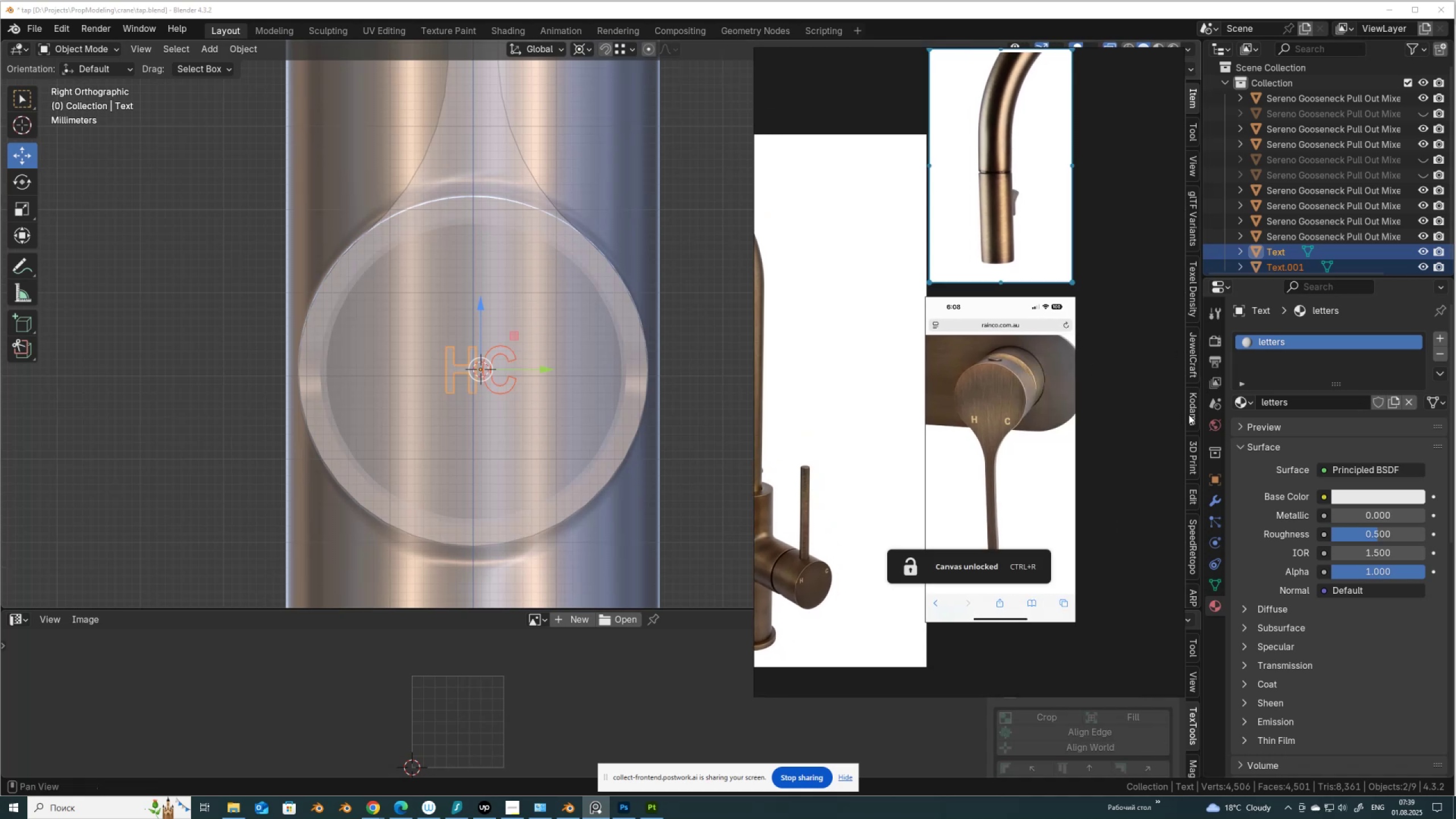 
left_click([1044, 435])
 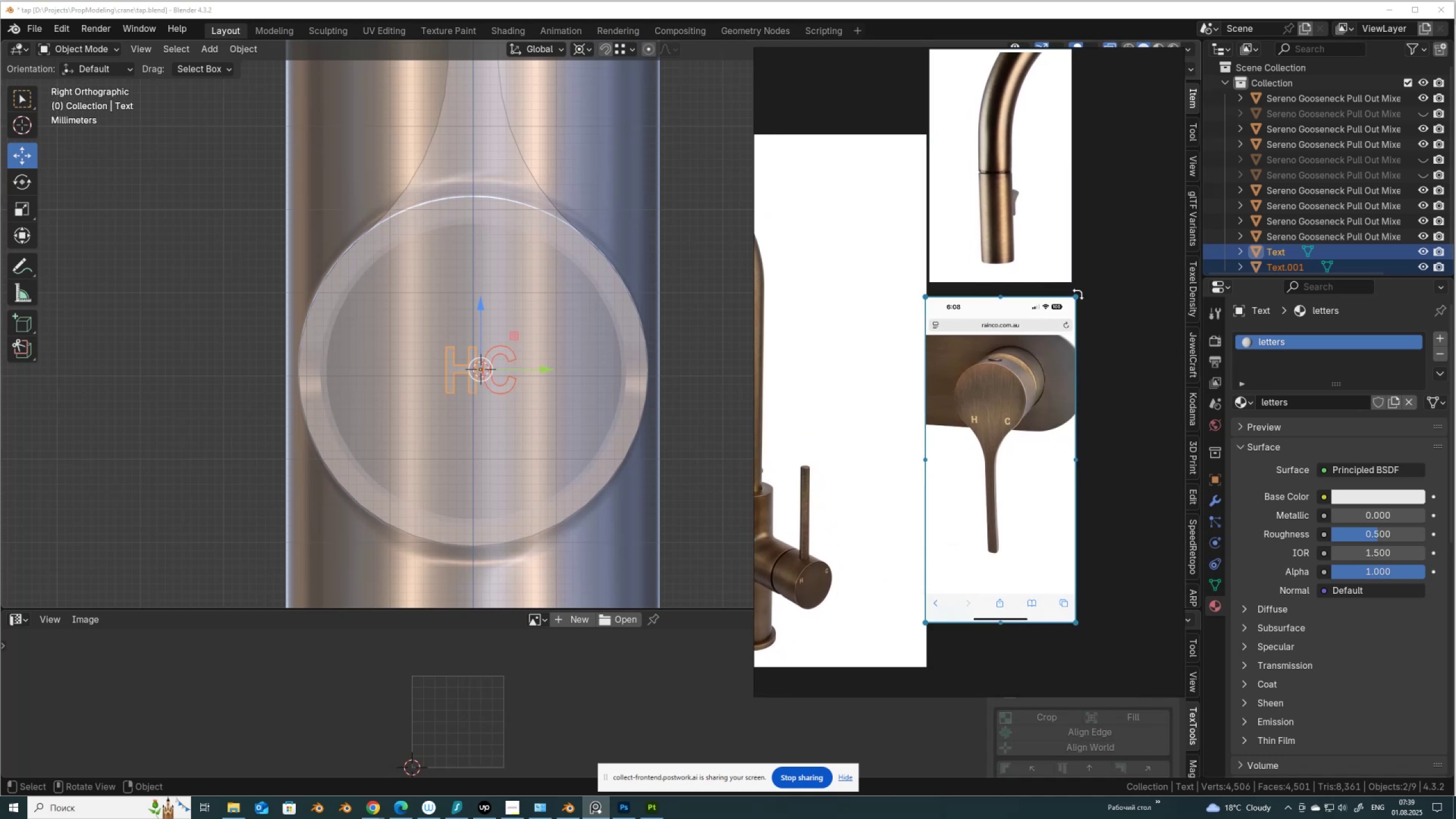 
left_click_drag(start_coordinate=[1081, 292], to_coordinate=[975, 590])
 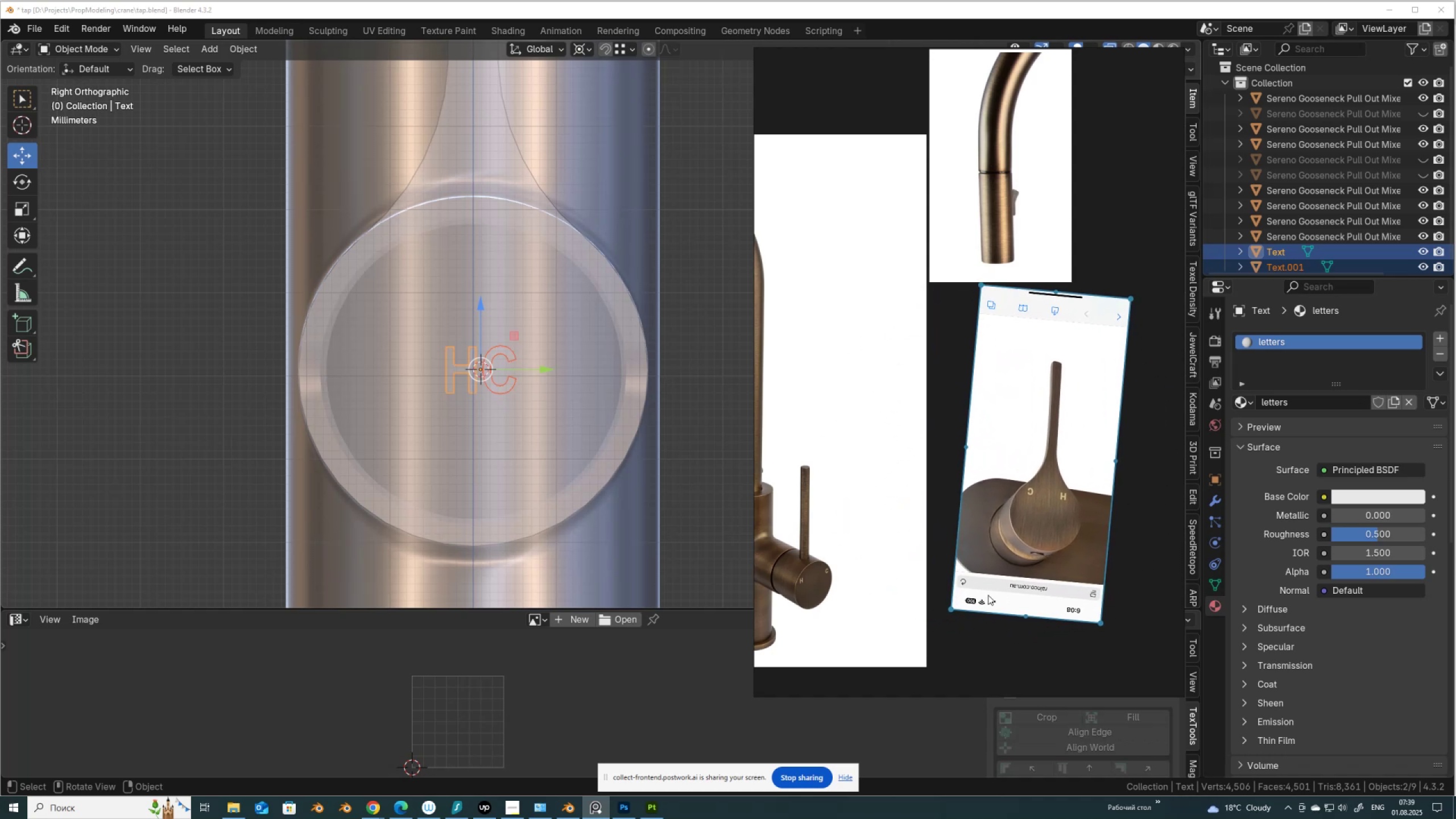 
hold_key(key=ControlLeft, duration=1.08)
 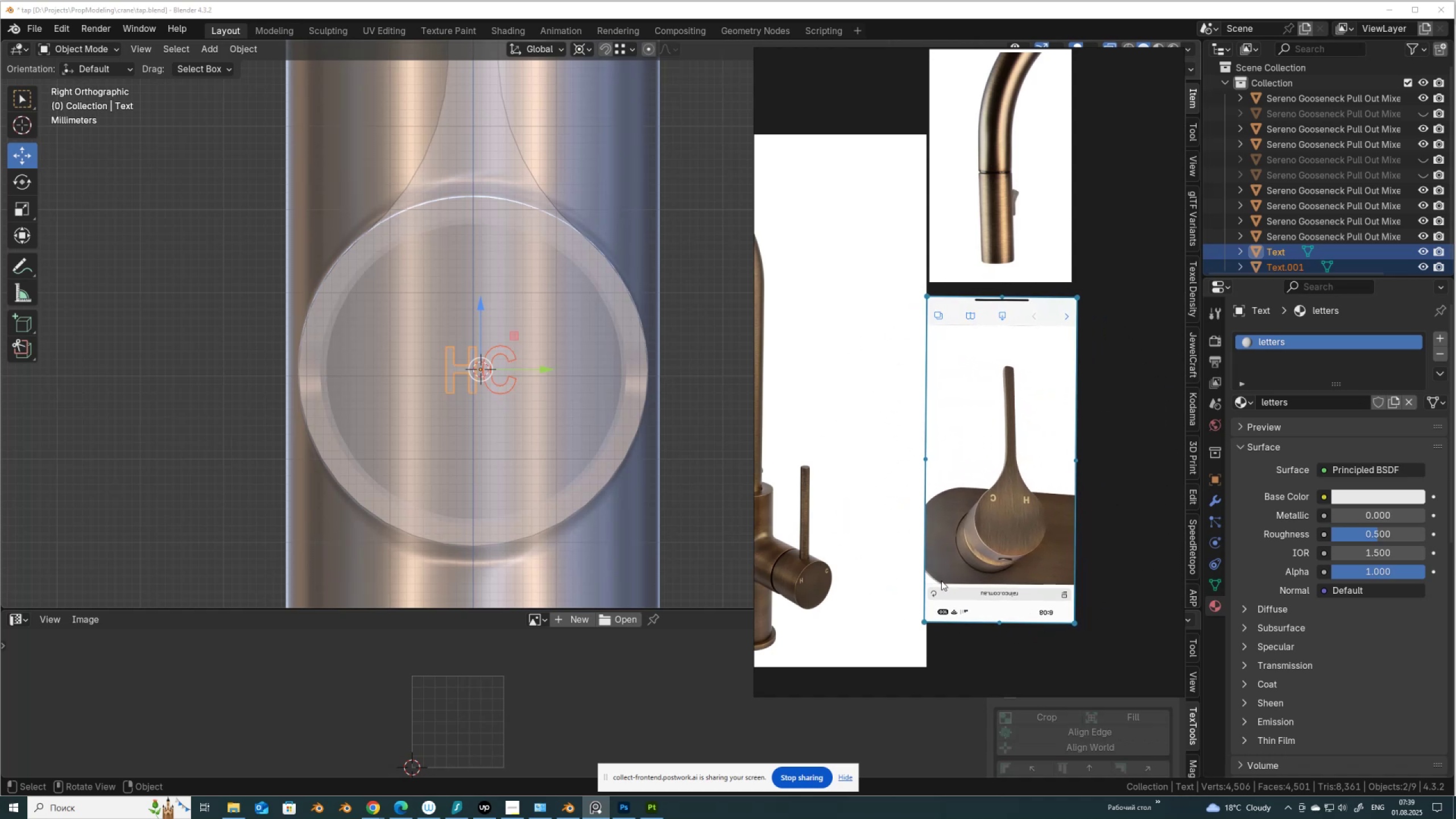 
hold_key(key=ControlLeft, duration=1.4)
 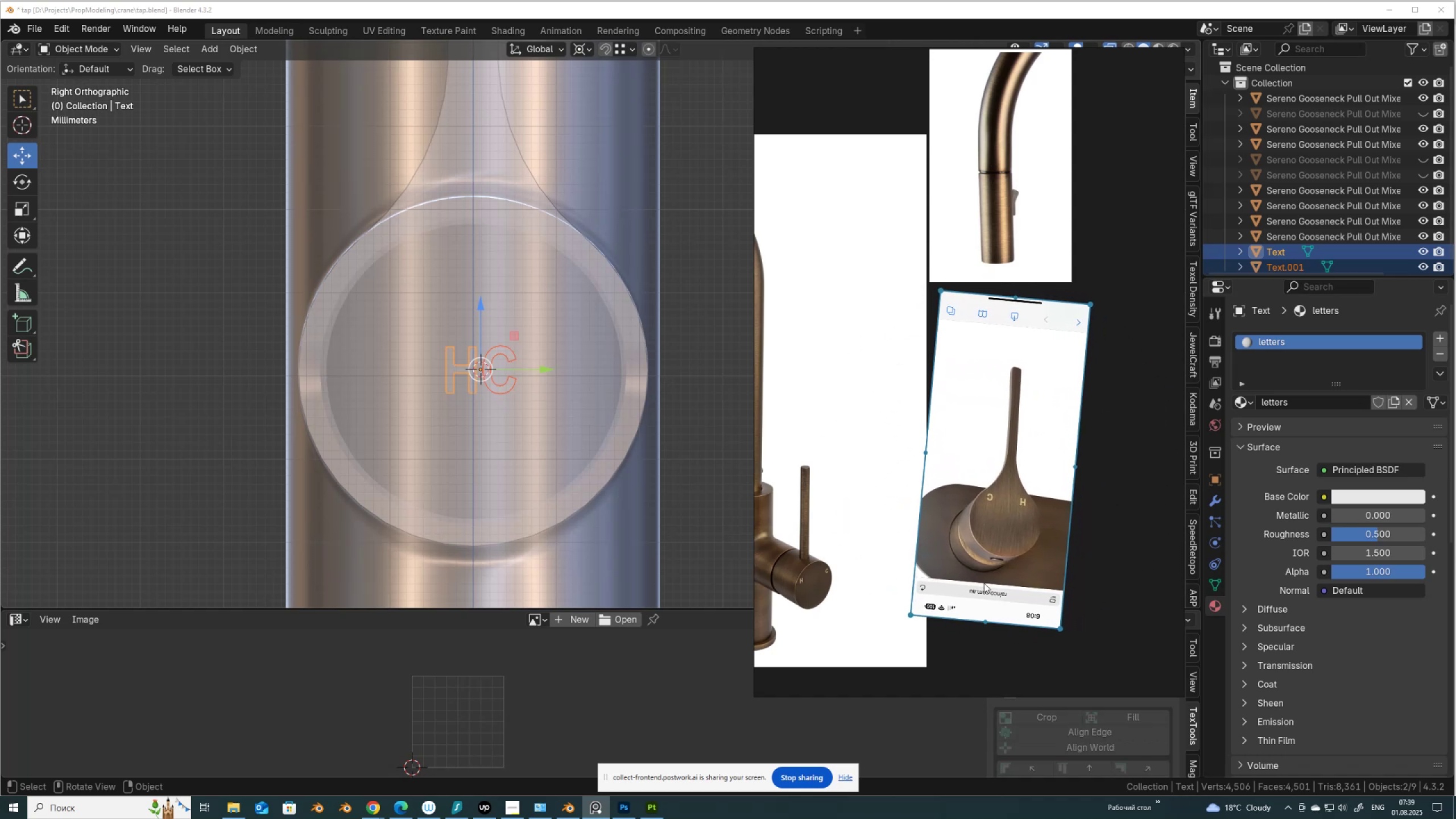 
left_click_drag(start_coordinate=[948, 601], to_coordinate=[984, 595])
 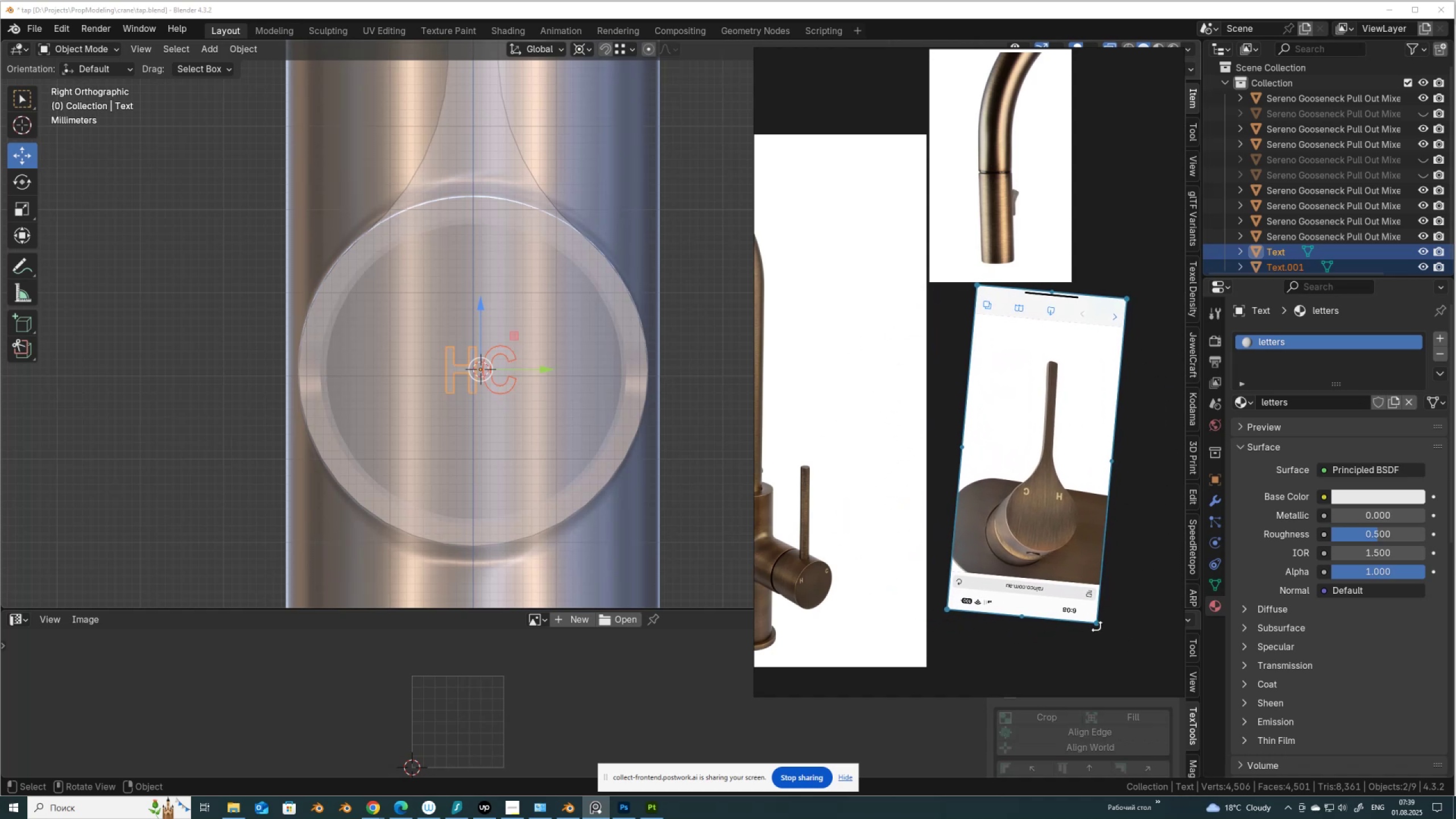 
left_click_drag(start_coordinate=[1097, 627], to_coordinate=[1112, 624])
 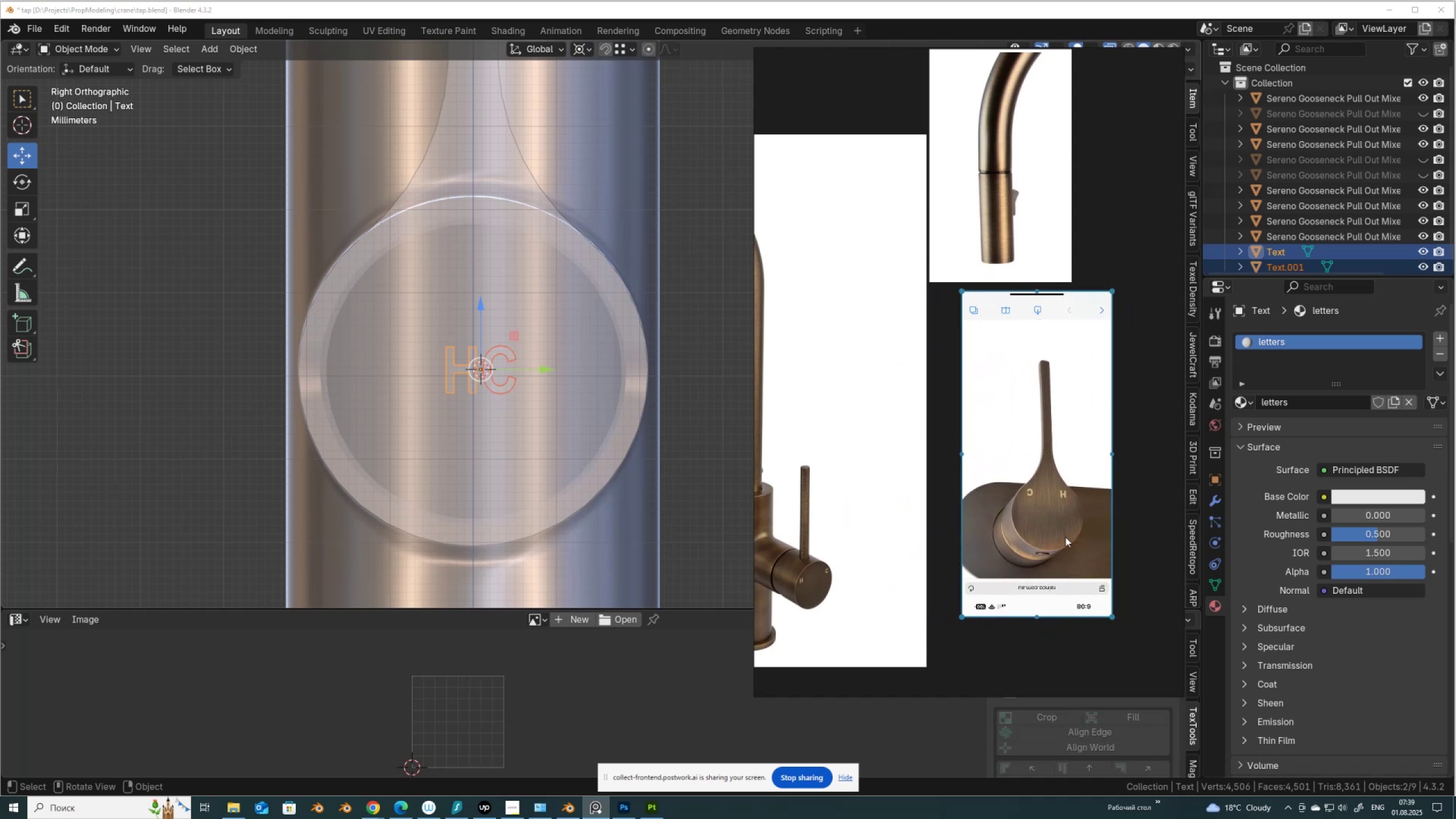 
hold_key(key=ShiftLeft, duration=0.45)
 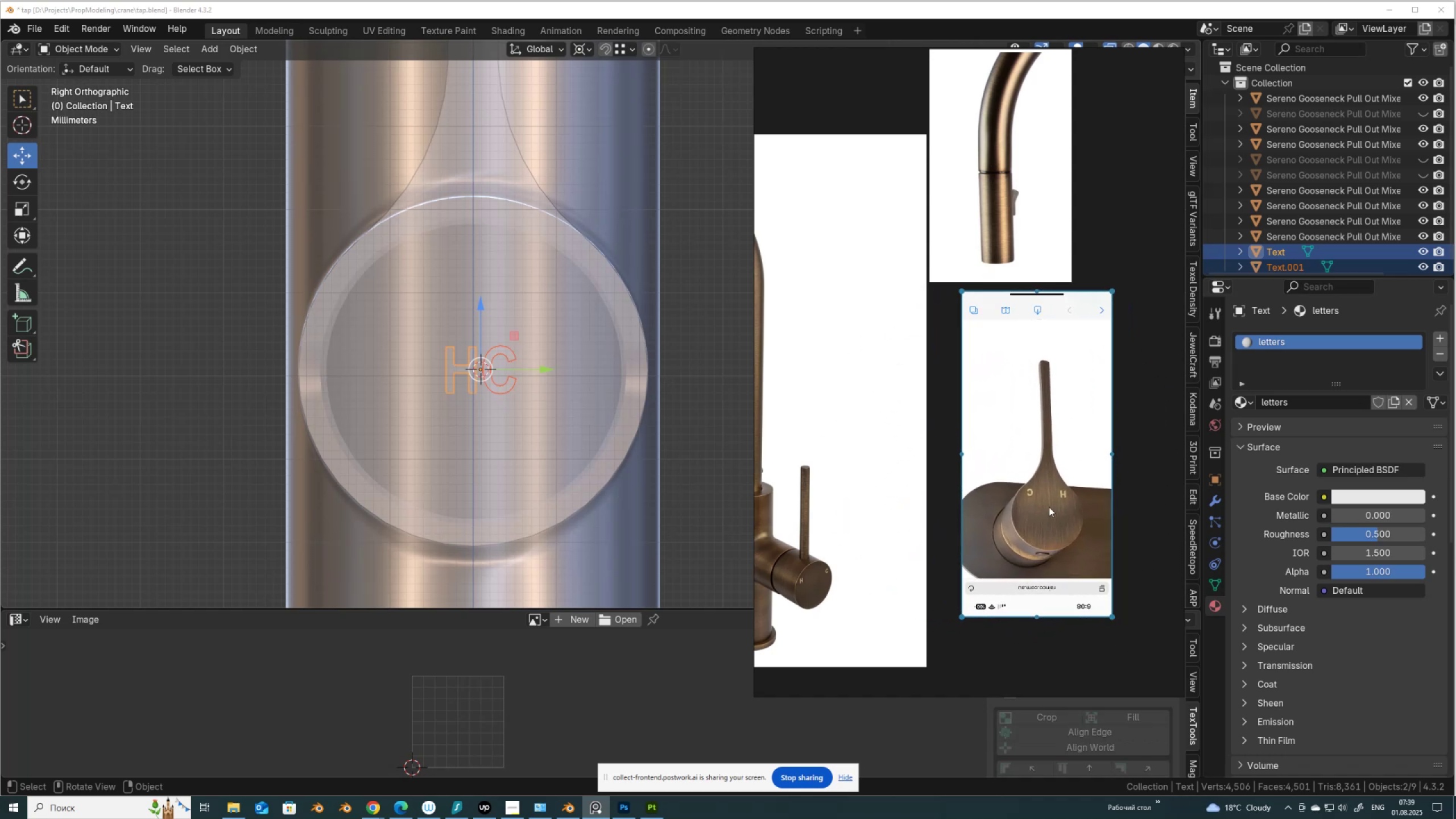 
scroll: coordinate [1105, 563], scroll_direction: up, amount: 5.0
 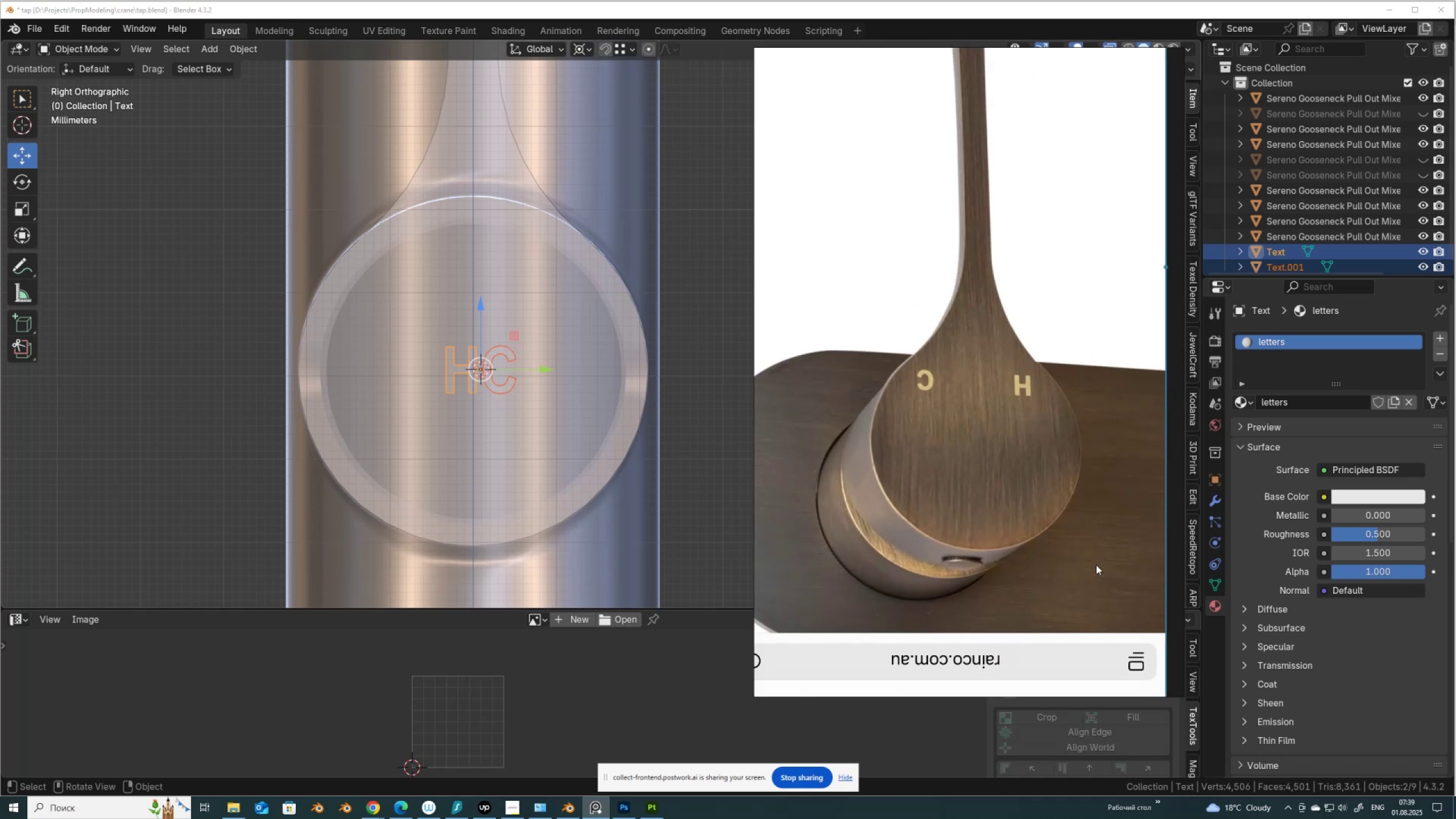 
left_click_drag(start_coordinate=[1052, 555], to_coordinate=[936, 580])
 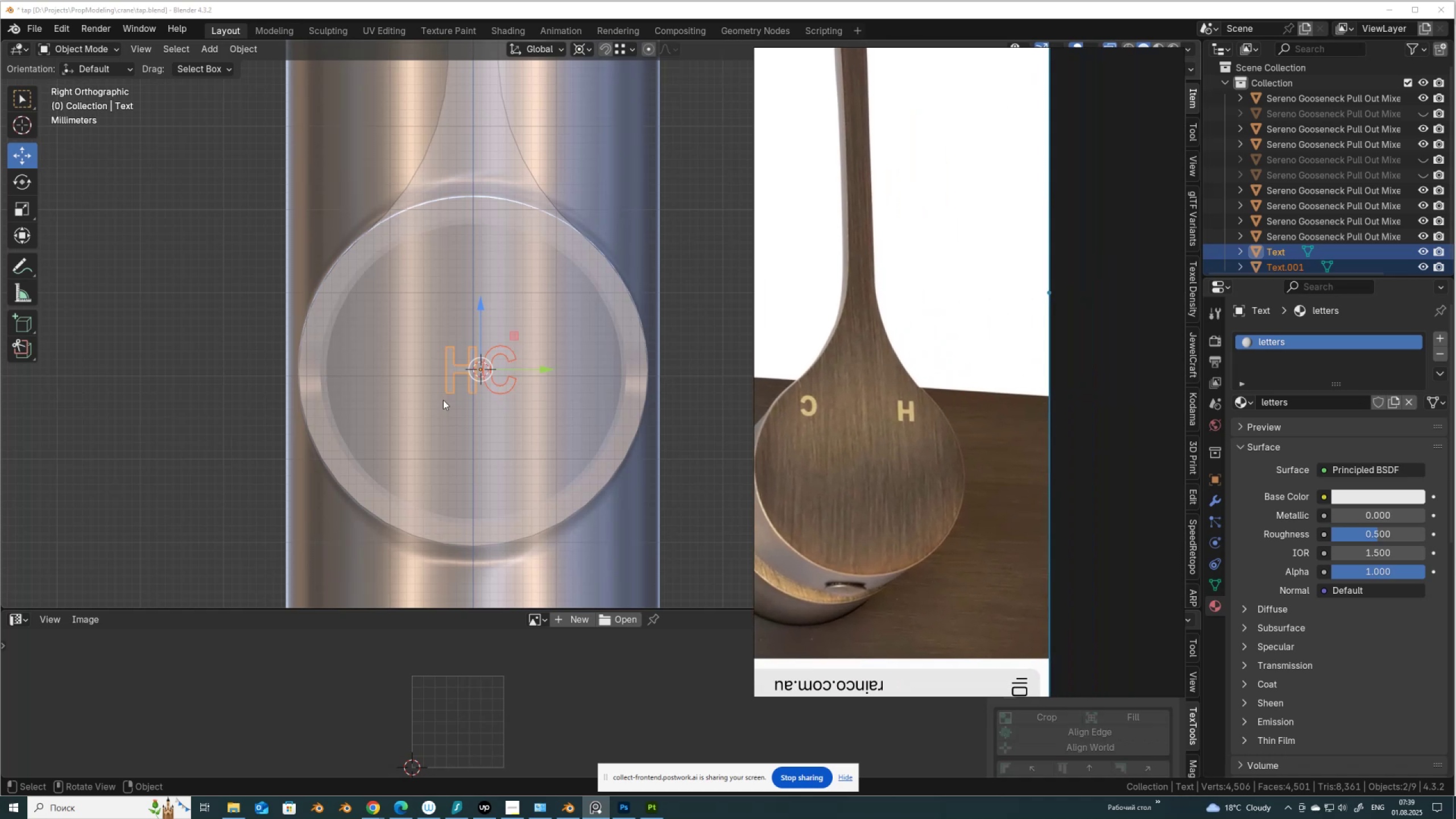 
scroll: coordinate [414, 400], scroll_direction: down, amount: 3.0
 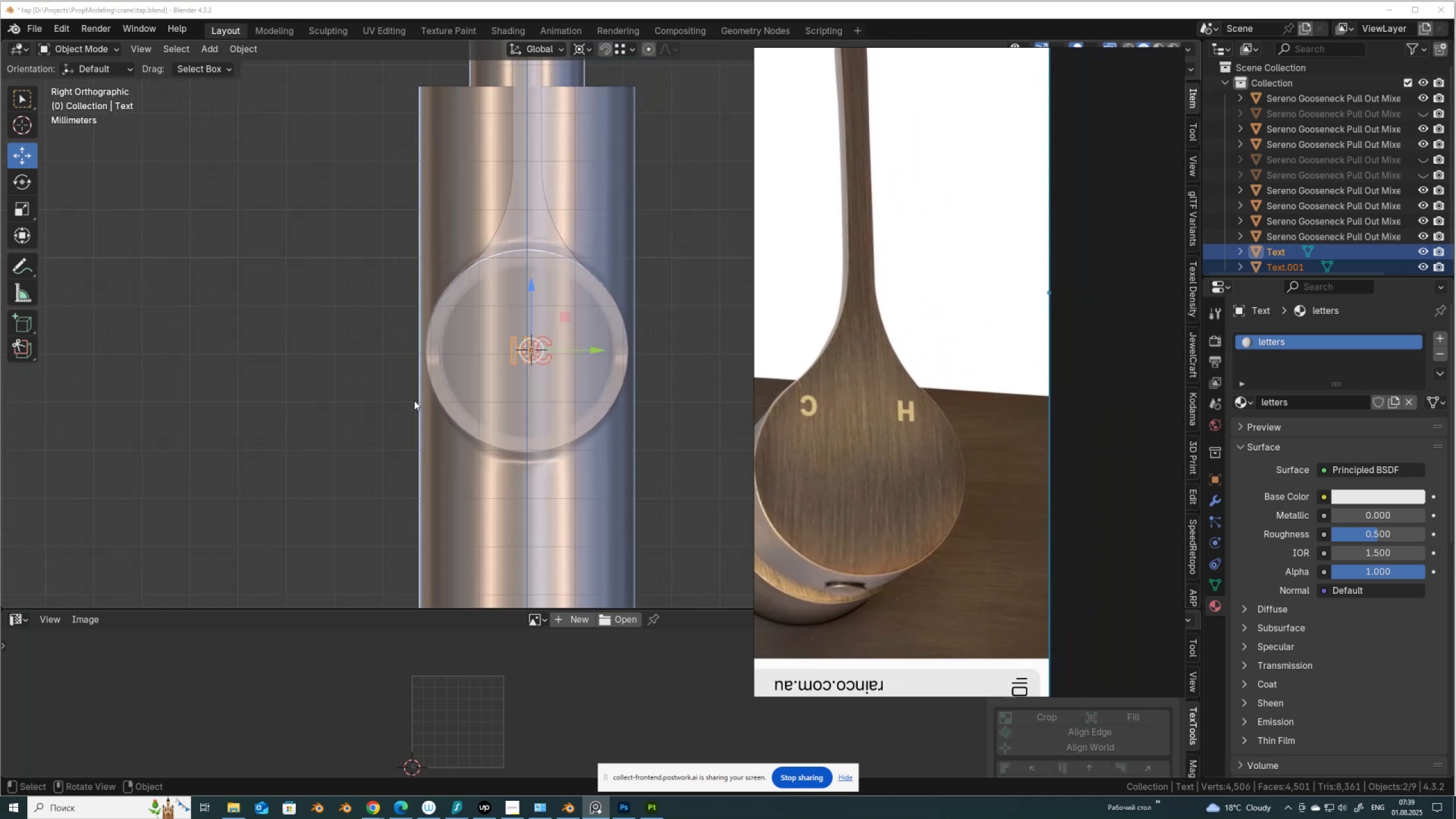 
key(Shift+ShiftLeft)
 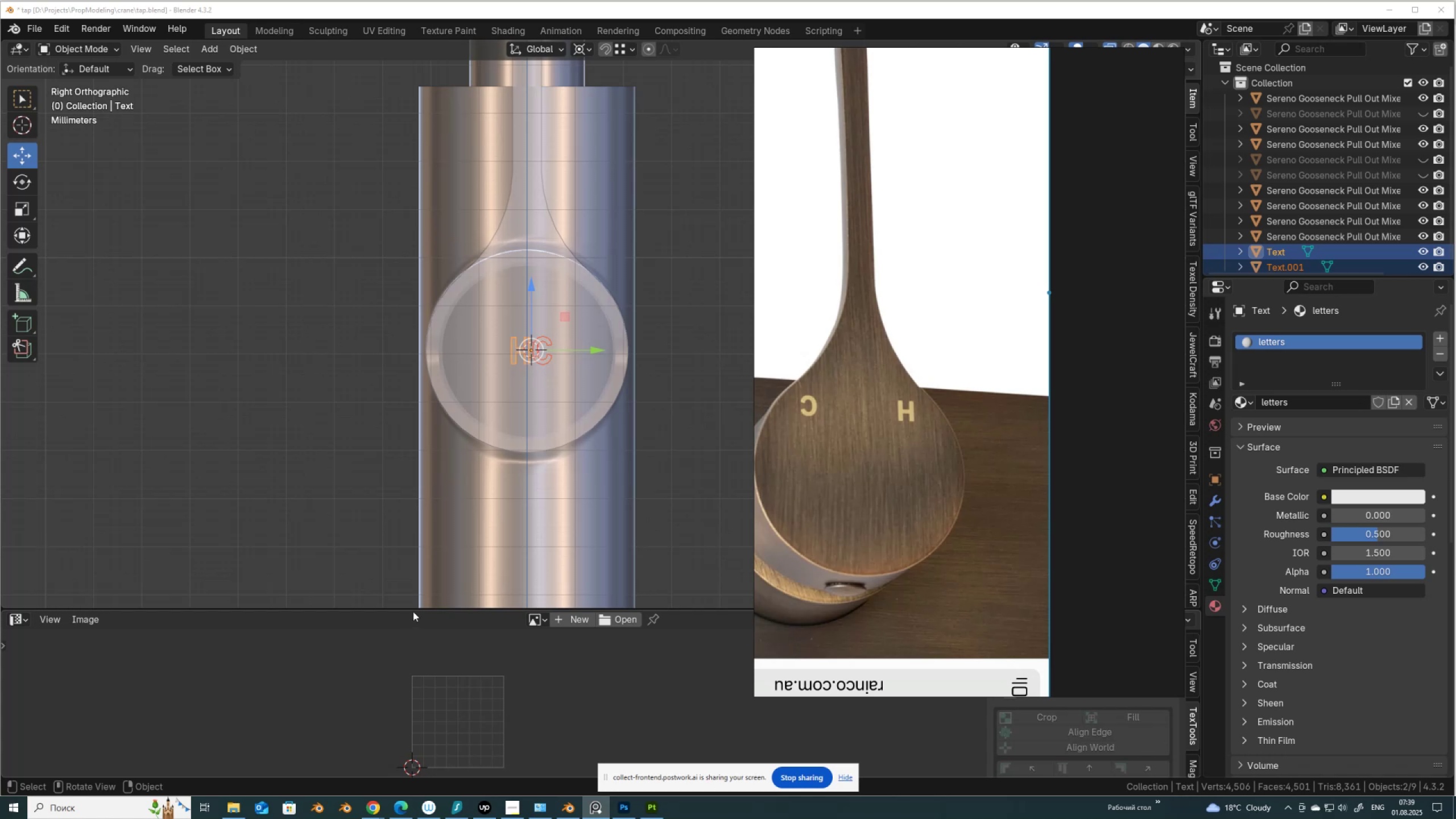 
hold_key(key=ShiftLeft, duration=0.57)
 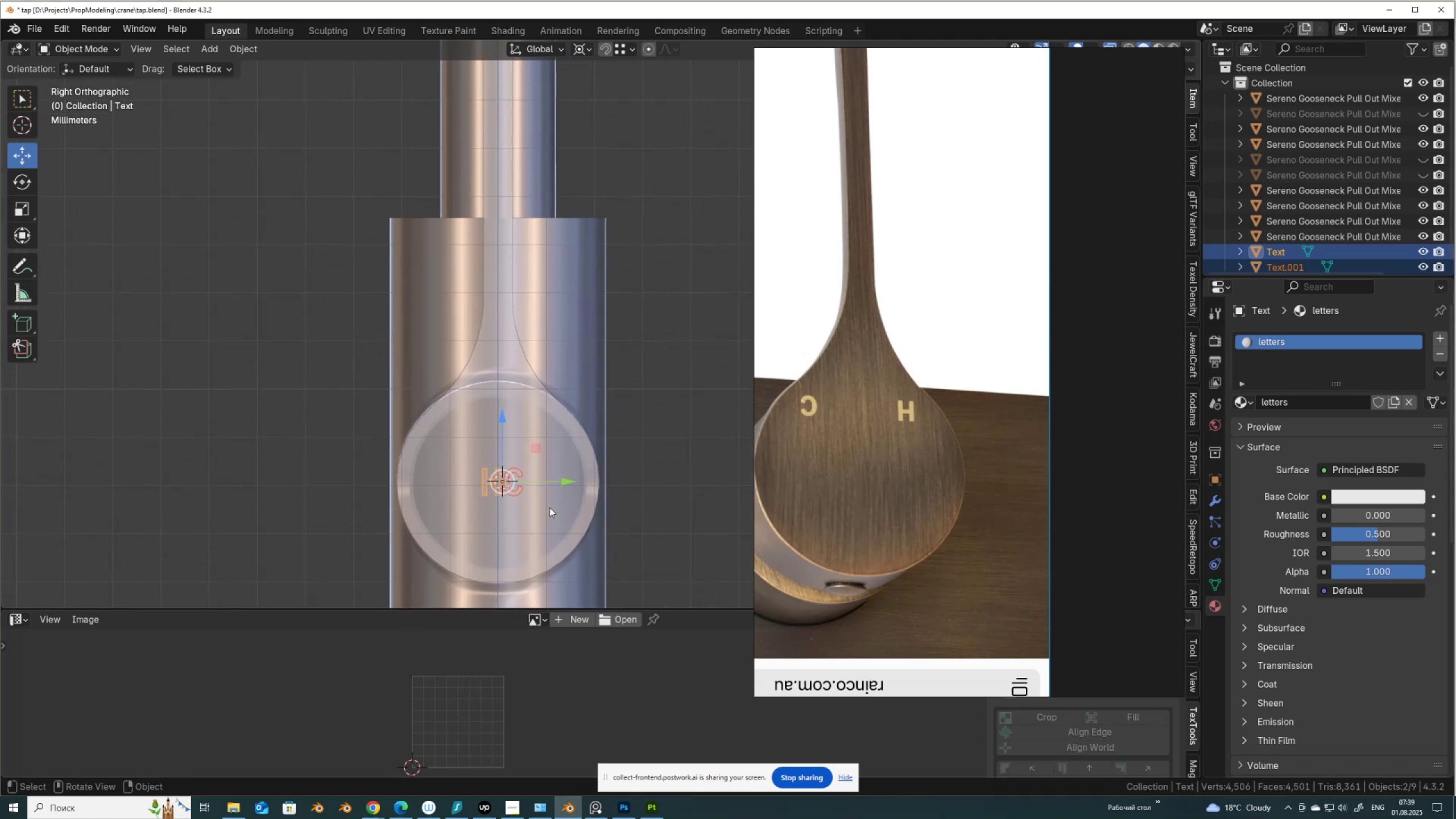 
scroll: coordinate [844, 456], scroll_direction: down, amount: 3.0
 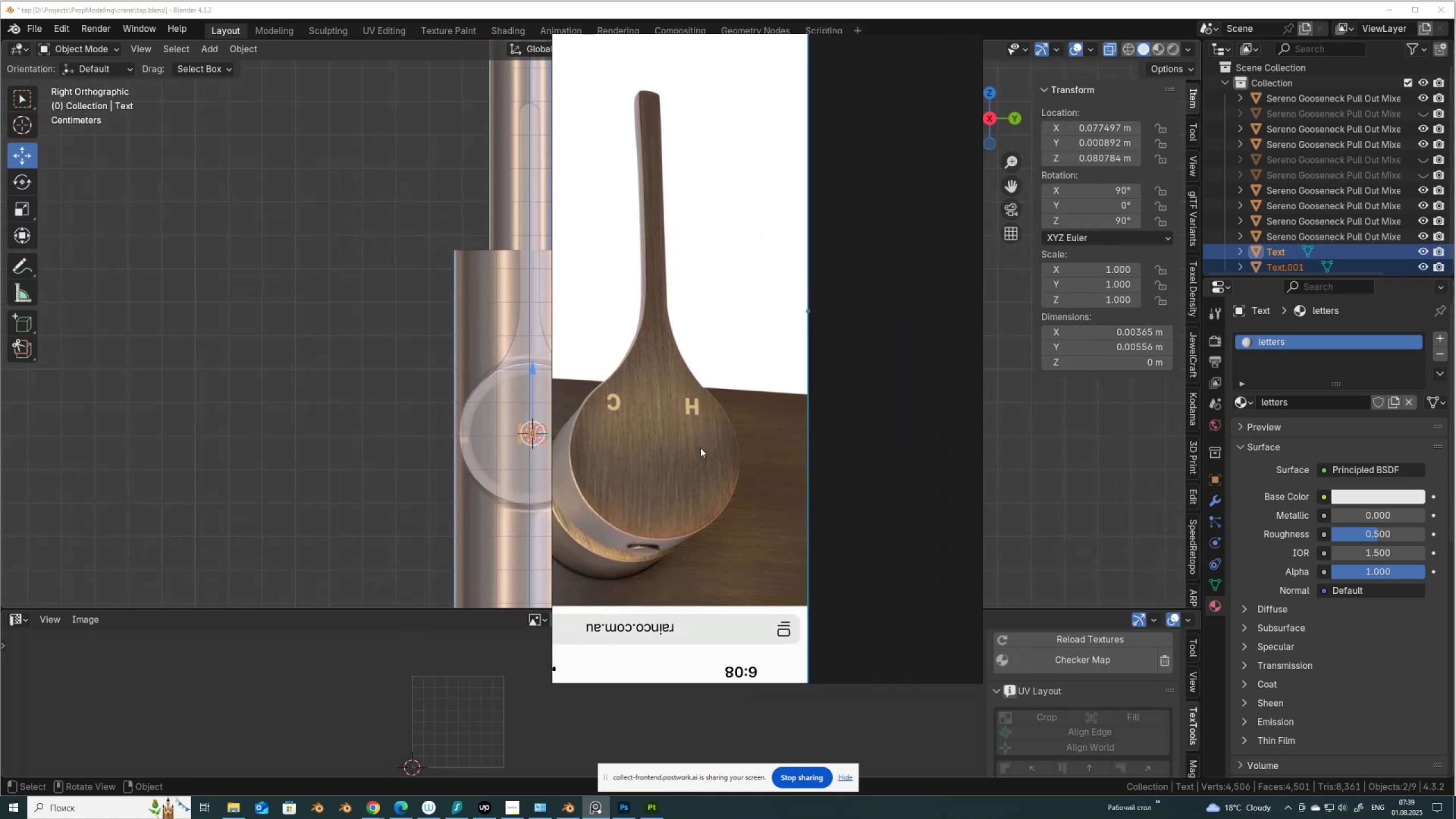 
left_click_drag(start_coordinate=[719, 475], to_coordinate=[627, 482])
 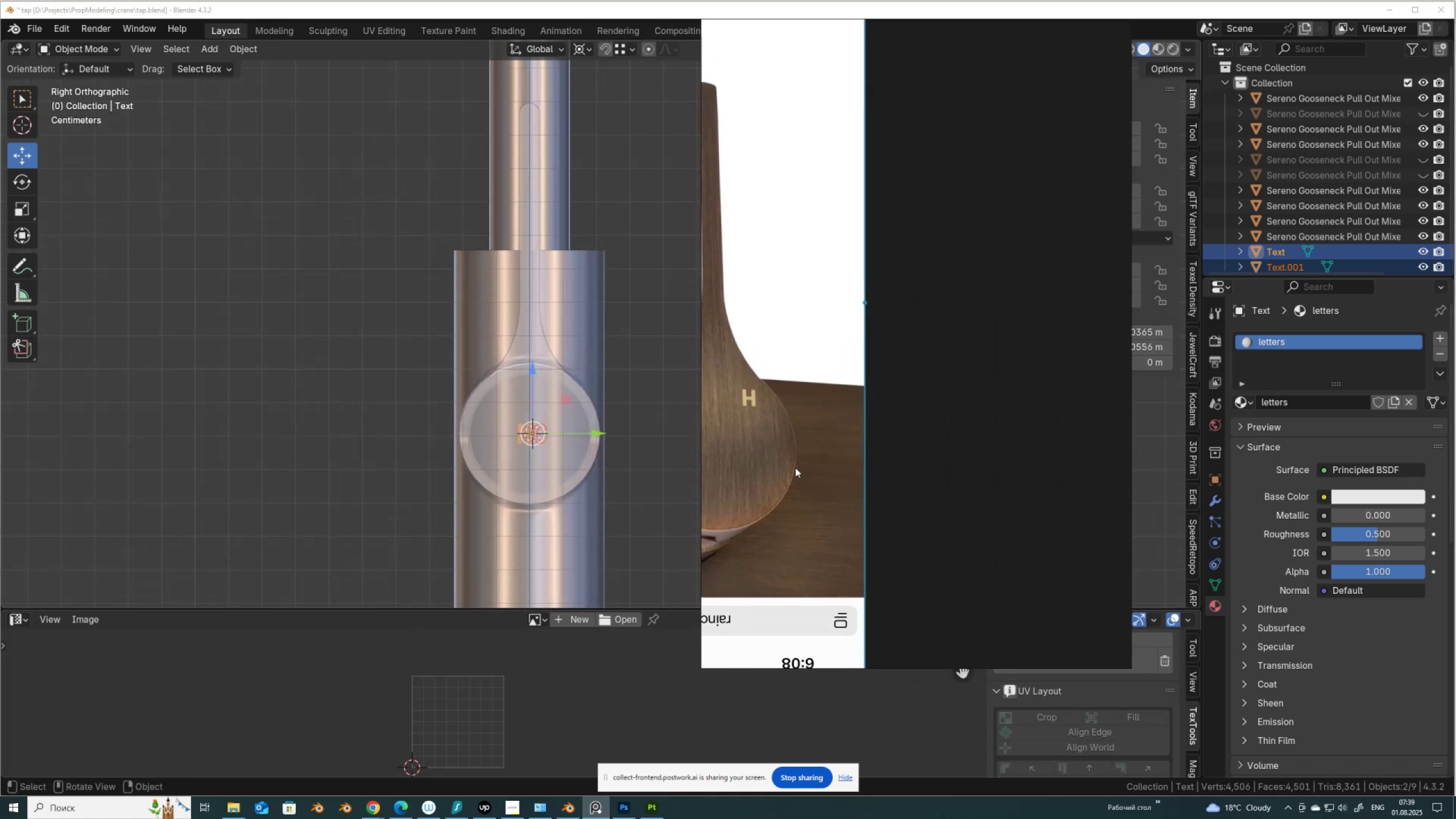 
left_click_drag(start_coordinate=[841, 519], to_coordinate=[850, 508])
 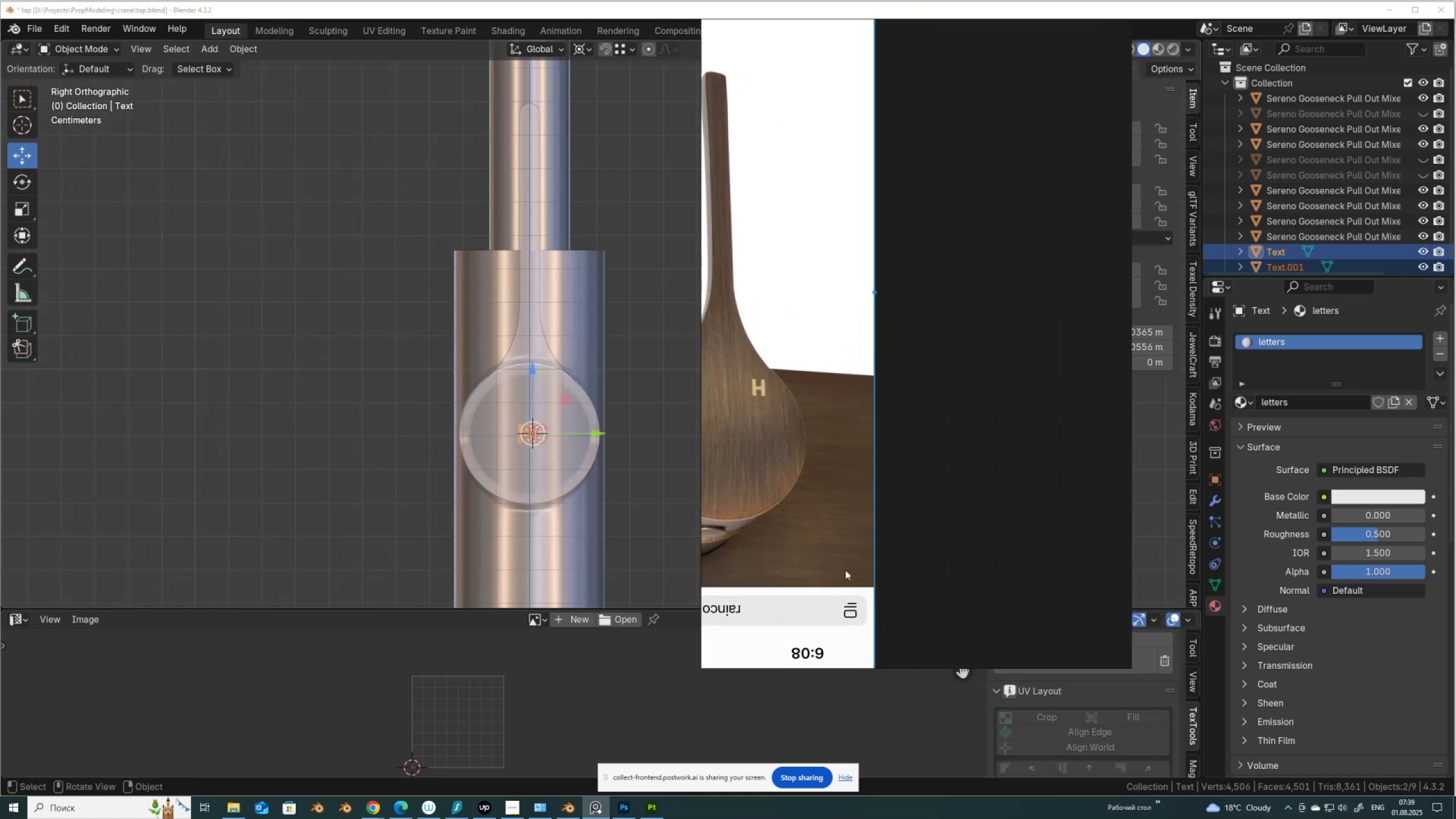 
scroll: coordinate [849, 541], scroll_direction: down, amount: 1.0
 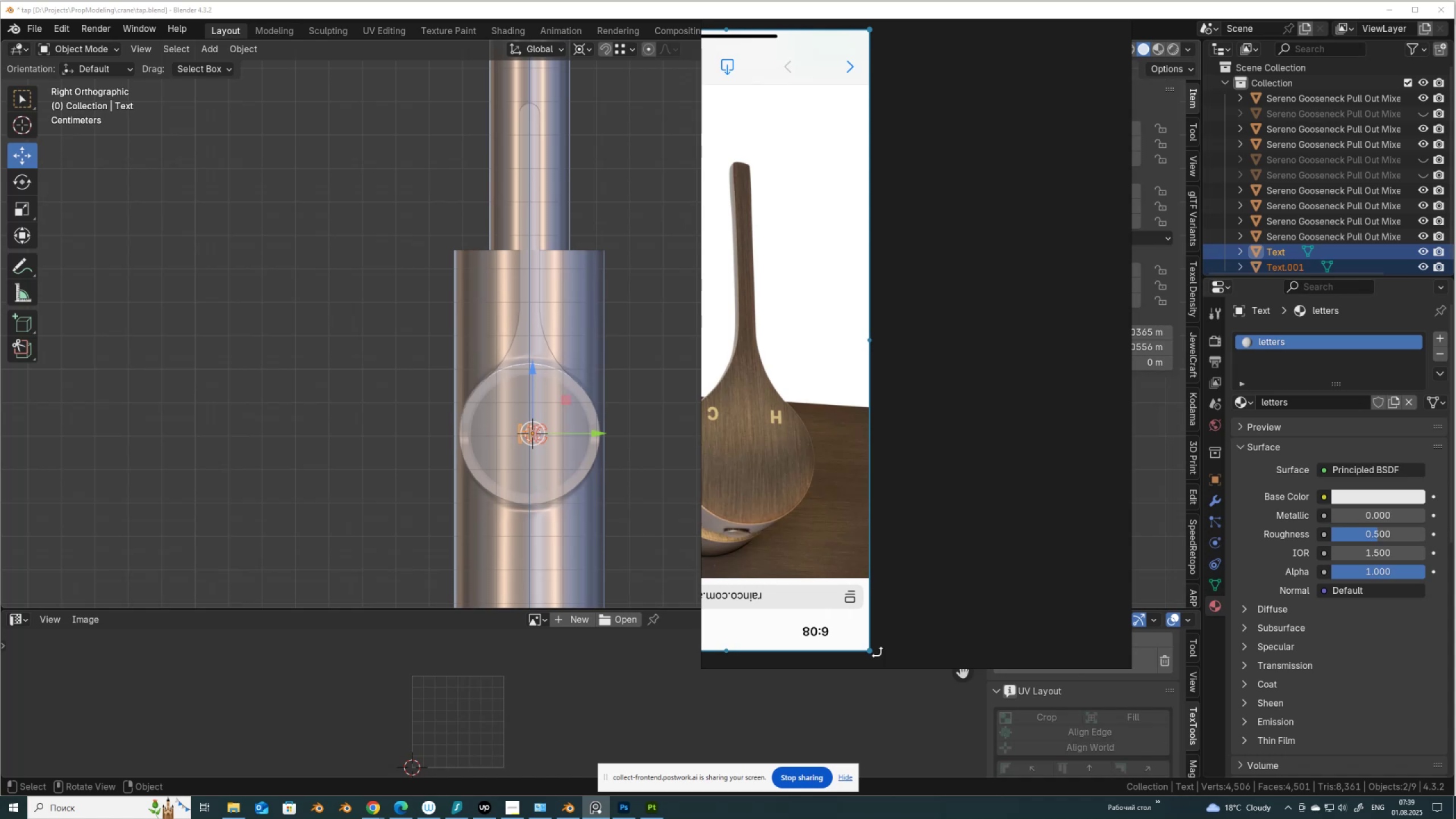 
left_click_drag(start_coordinate=[878, 653], to_coordinate=[872, 663])
 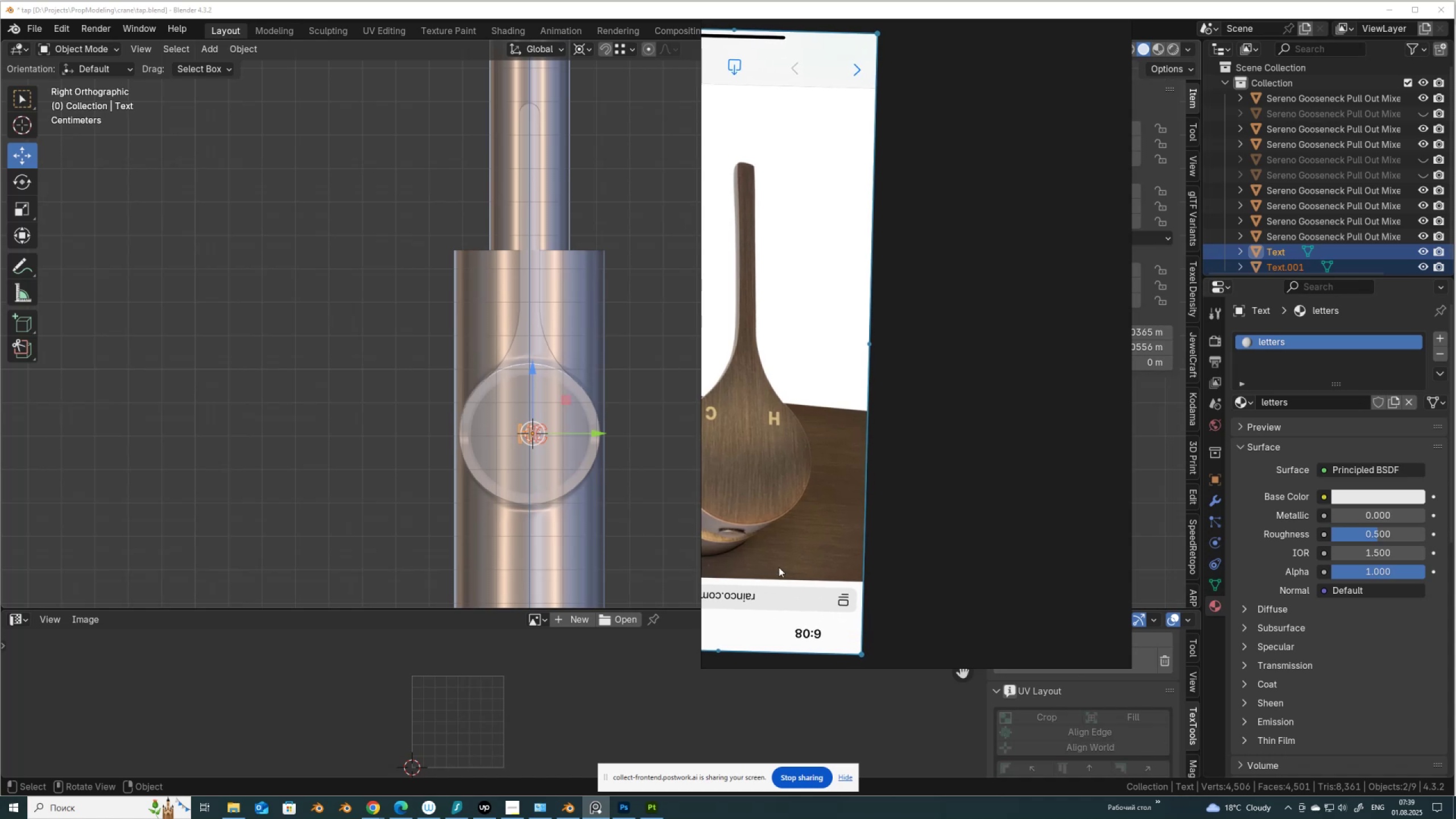 
left_click_drag(start_coordinate=[782, 551], to_coordinate=[741, 556])
 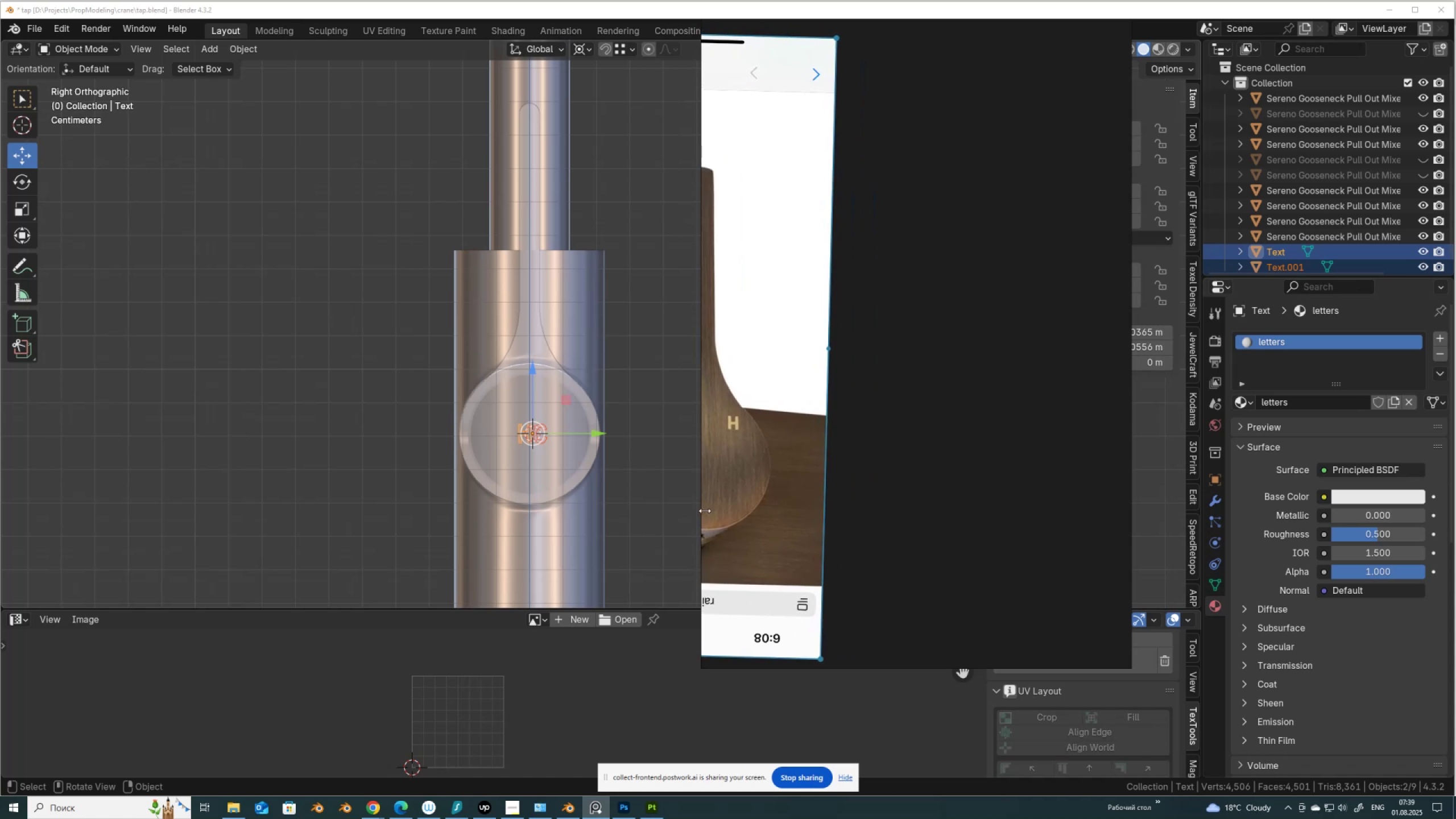 
scroll: coordinate [705, 511], scroll_direction: up, amount: 2.0
 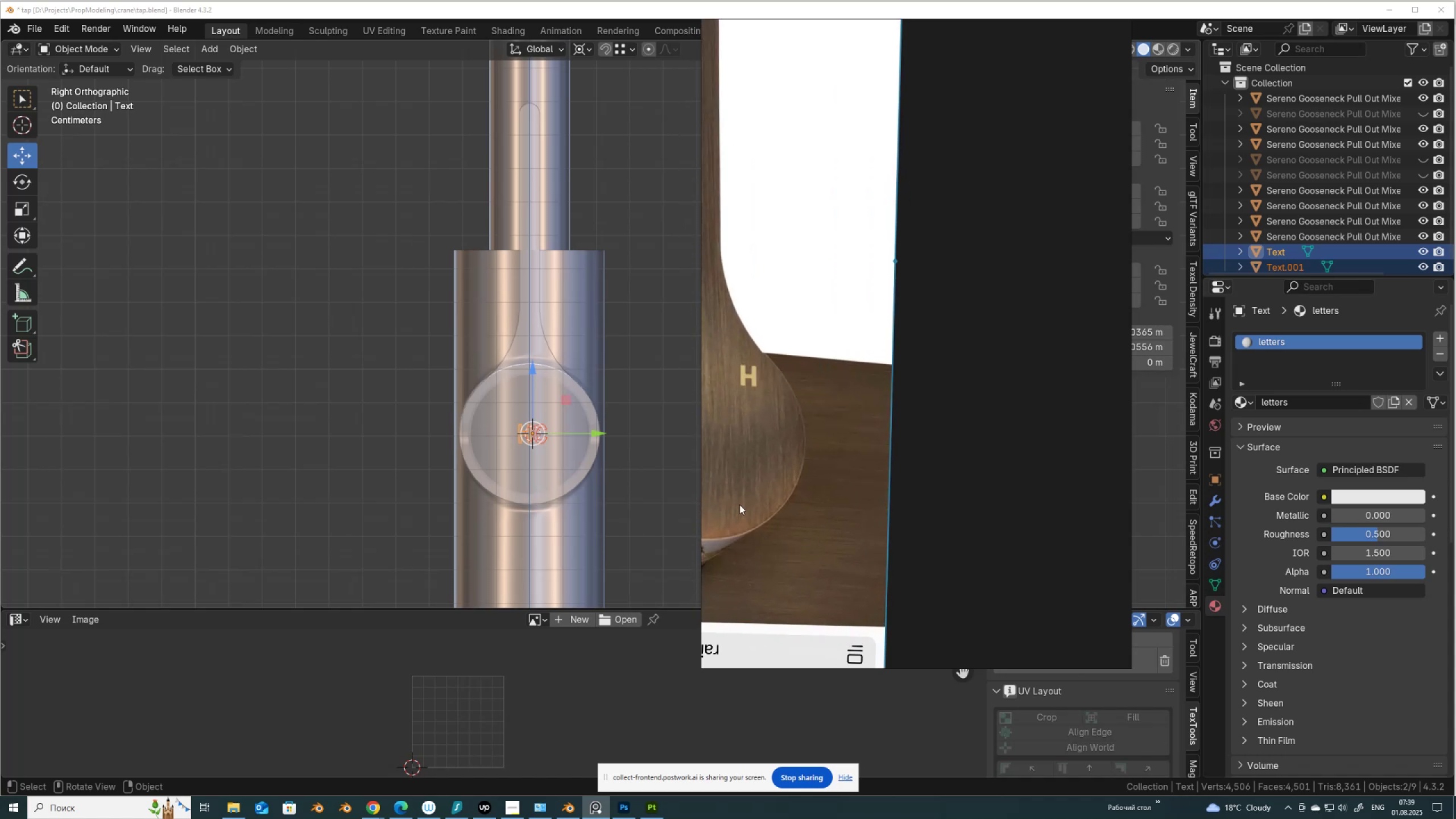 
left_click_drag(start_coordinate=[756, 502], to_coordinate=[765, 552])
 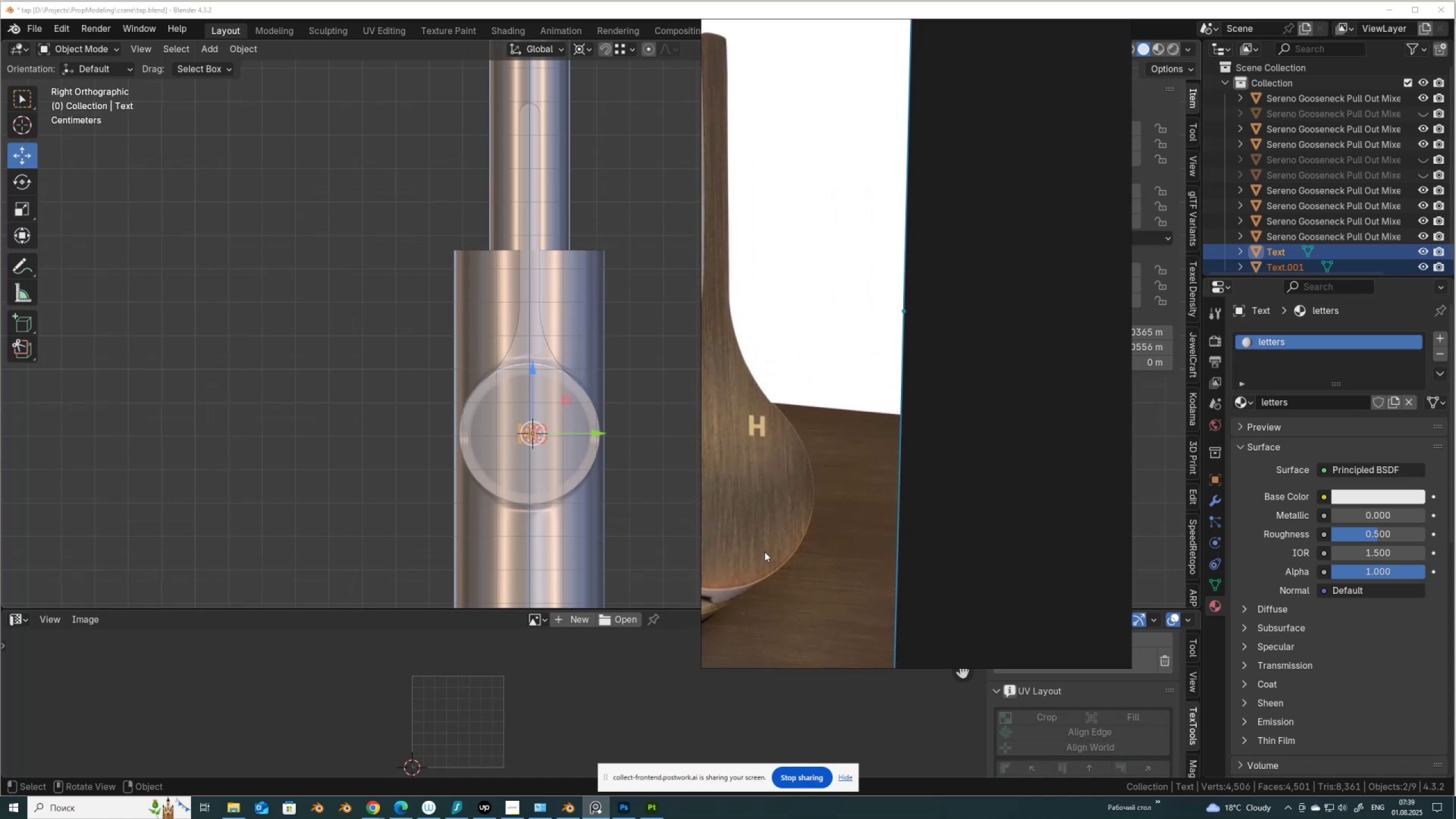 
scroll: coordinate [770, 540], scroll_direction: down, amount: 2.0
 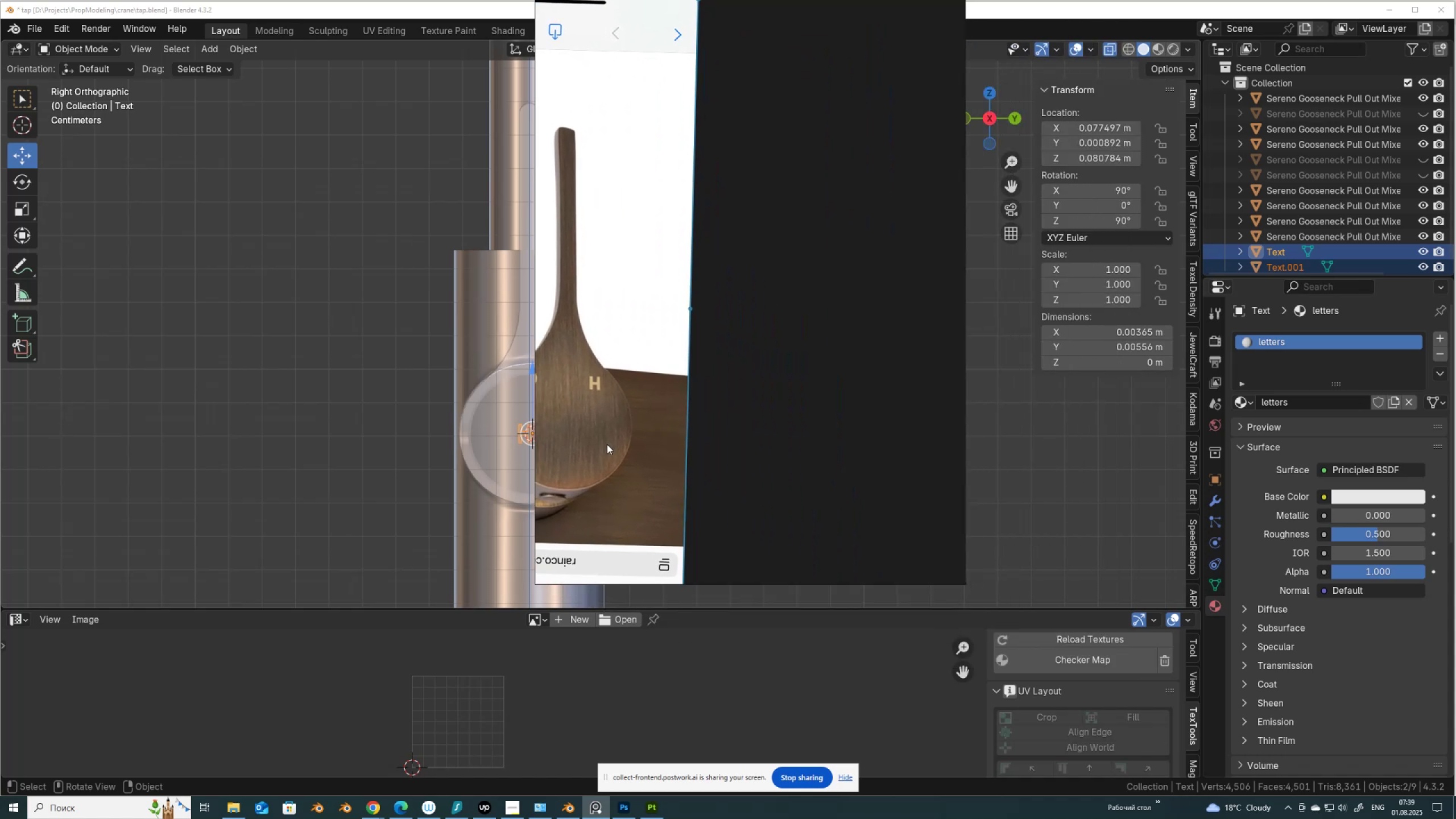 
left_click_drag(start_coordinate=[624, 470], to_coordinate=[594, 453])
 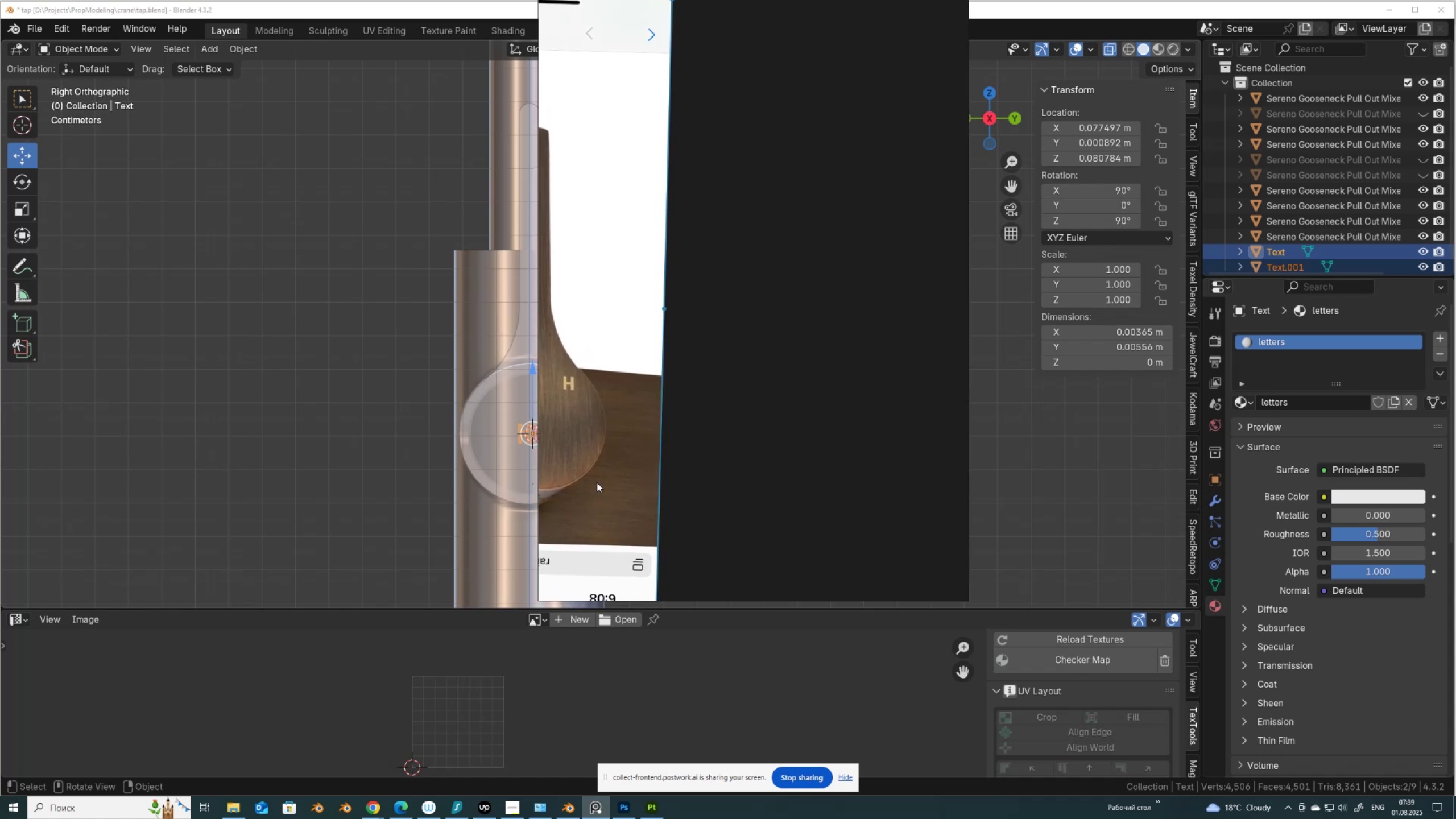 
hold_key(key=ControlLeft, duration=1.53)
 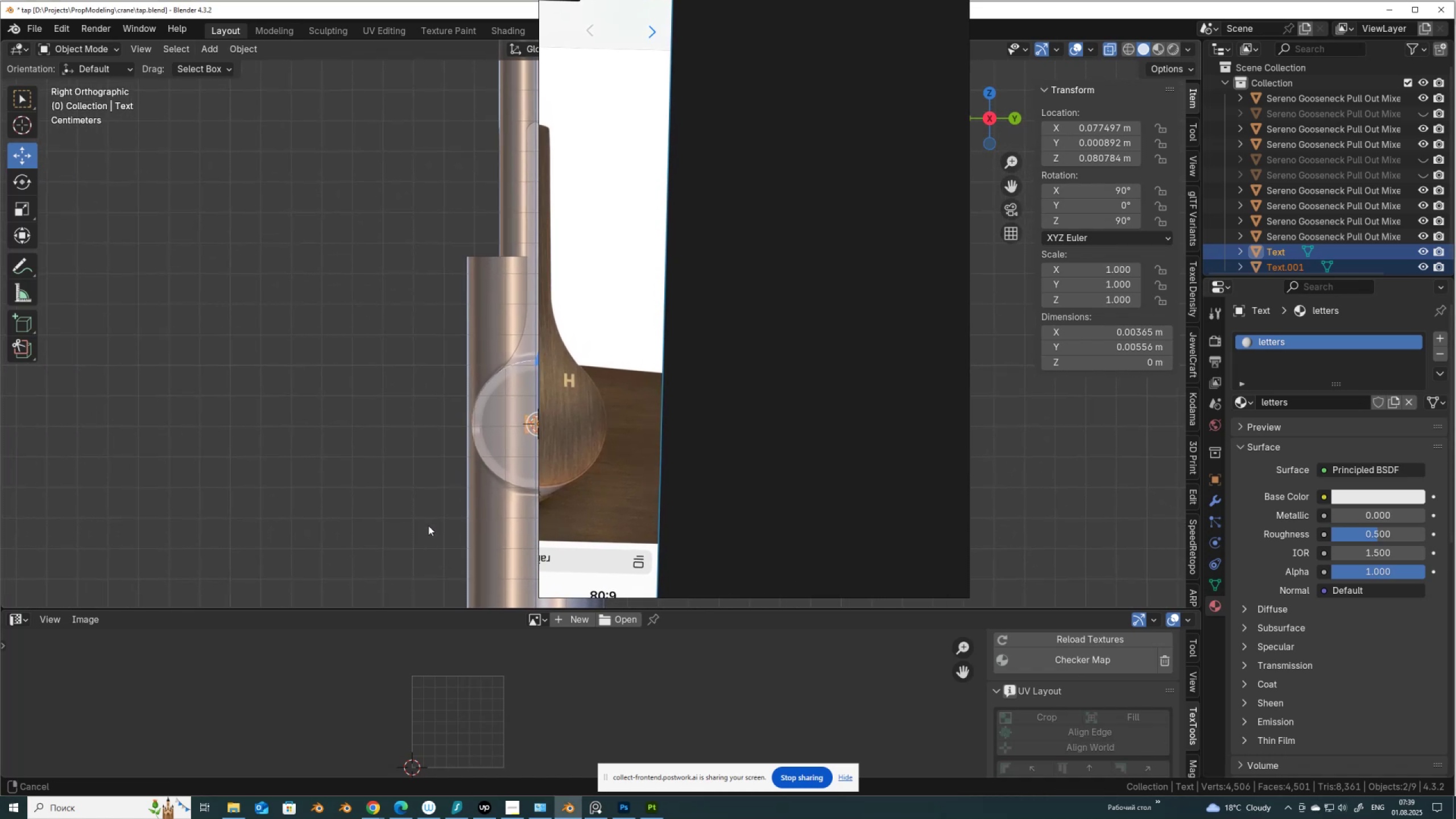 
hold_key(key=ControlLeft, duration=1.51)
 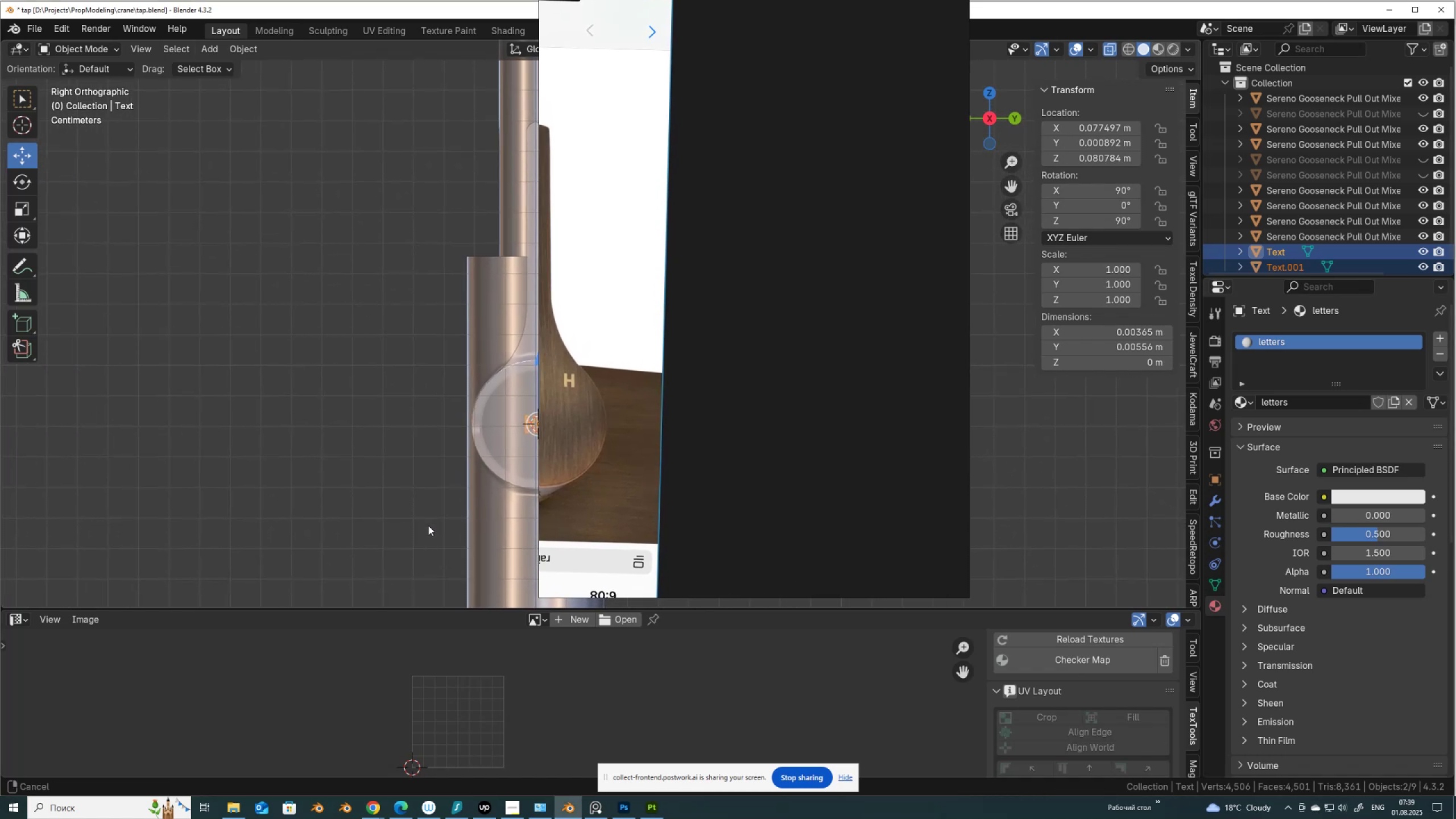 
hold_key(key=ControlLeft, duration=1.53)
 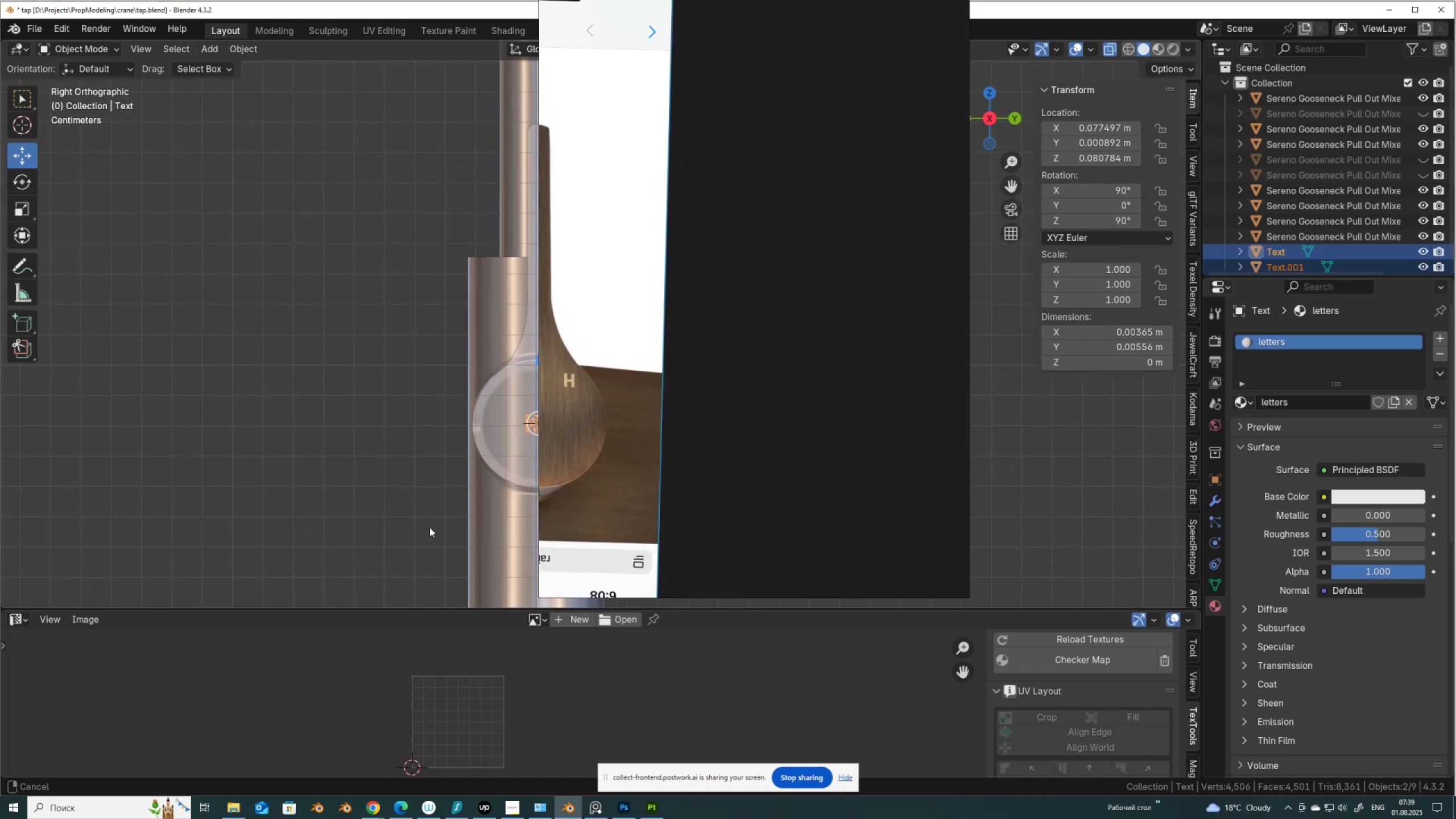 
hold_key(key=ControlLeft, duration=1.4)
 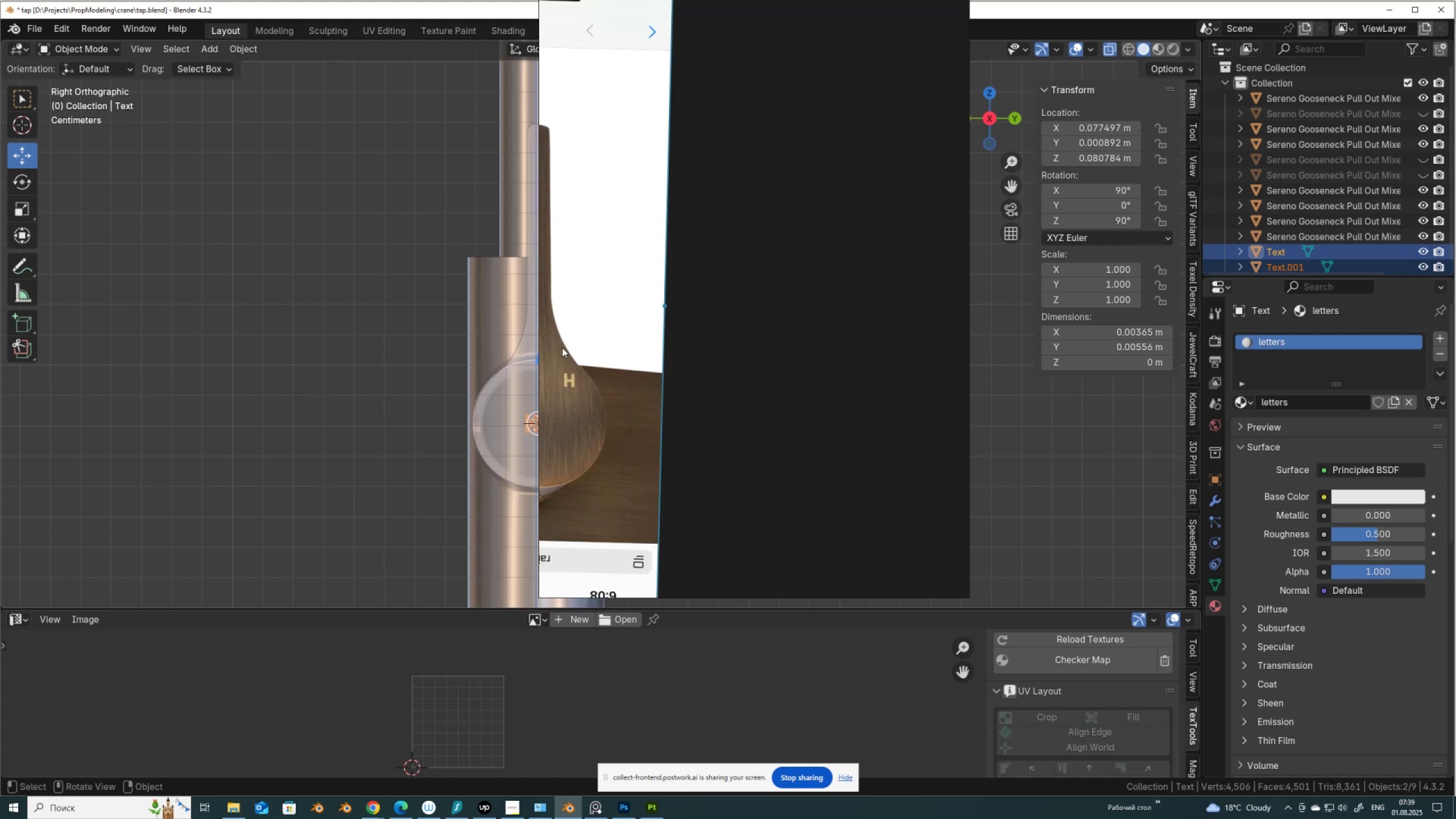 
left_click_drag(start_coordinate=[535, 362], to_coordinate=[541, 315])
 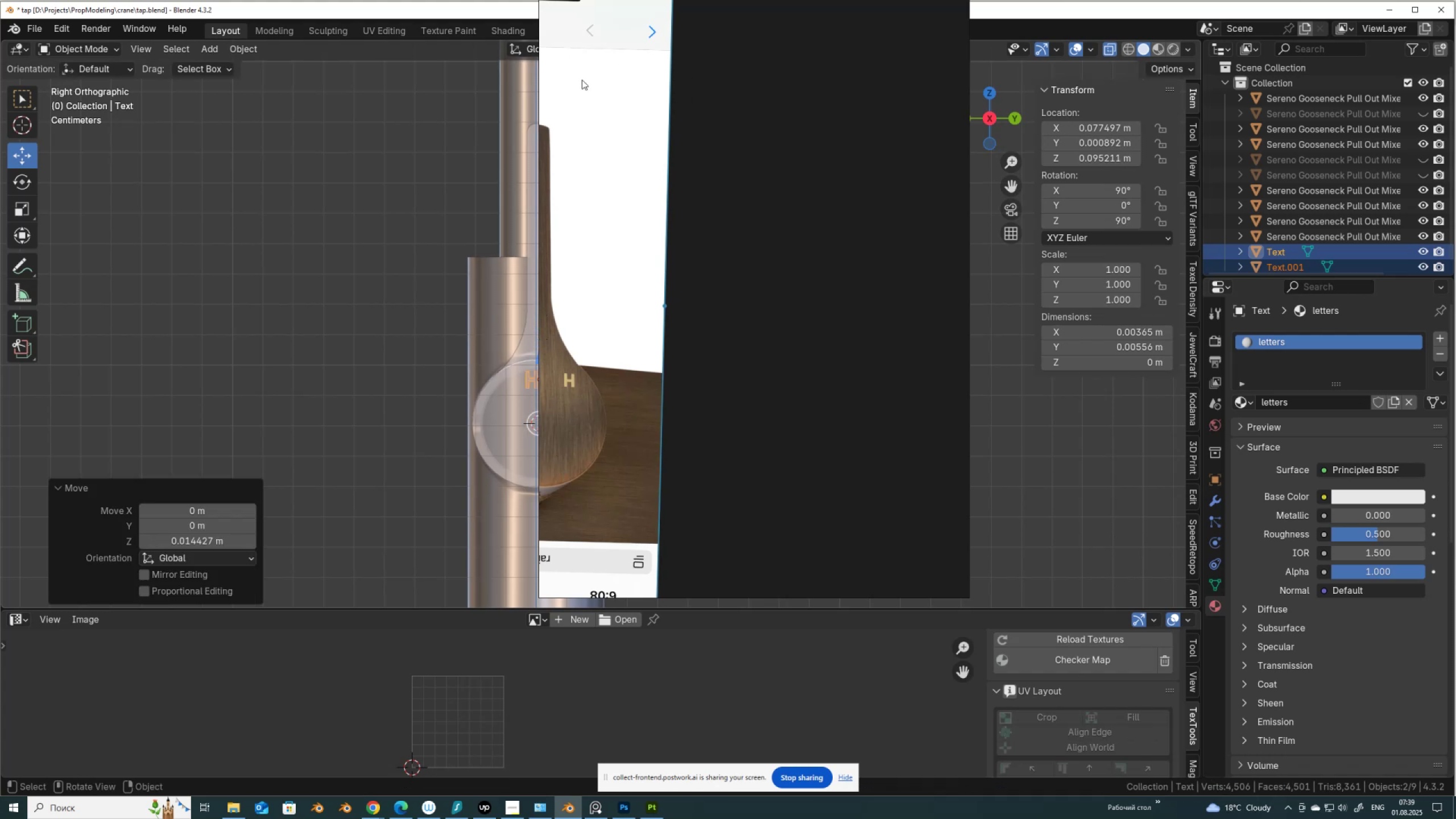 
key(S)
 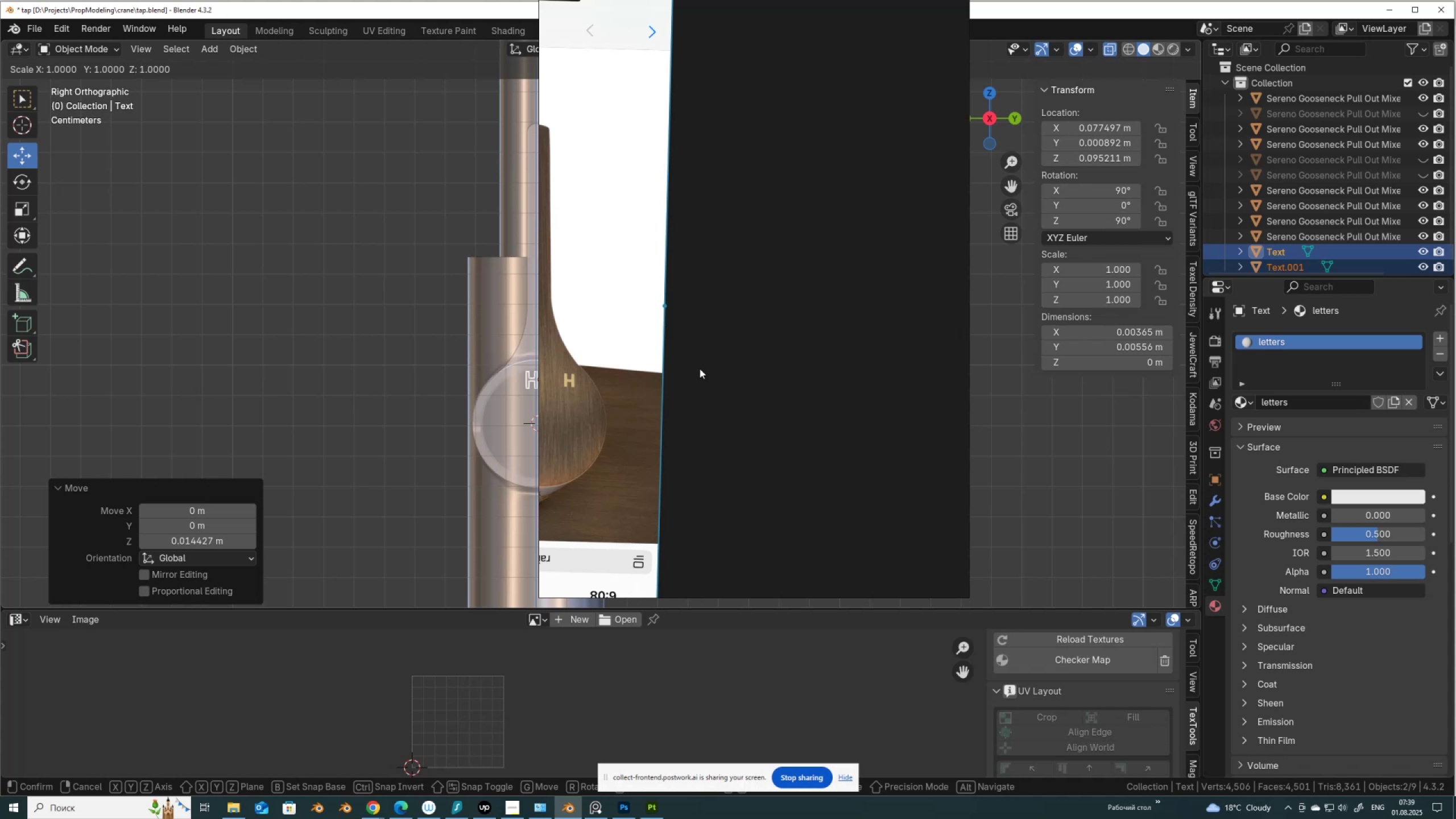 
right_click([627, 377])
 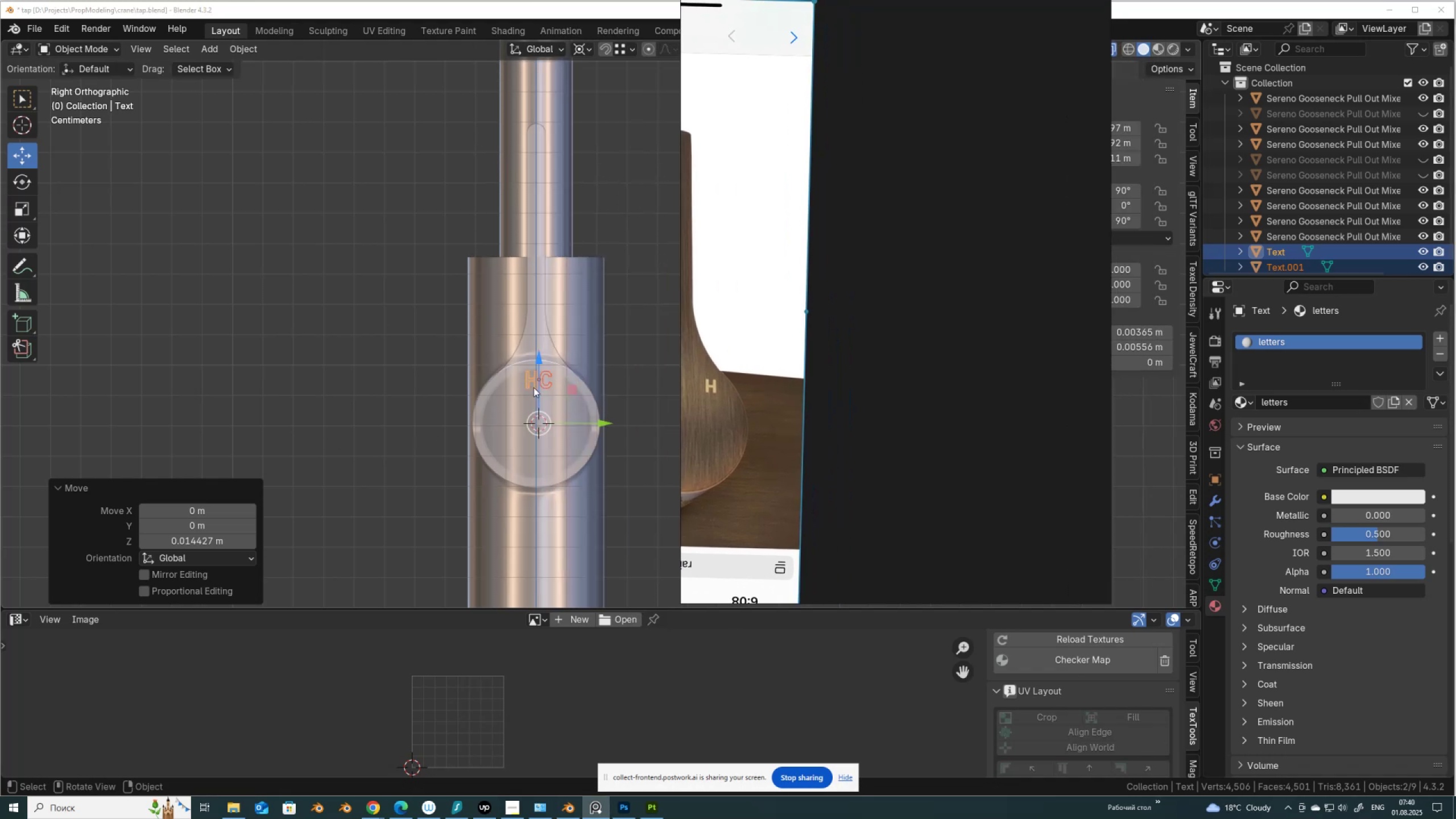 
wait(7.29)
 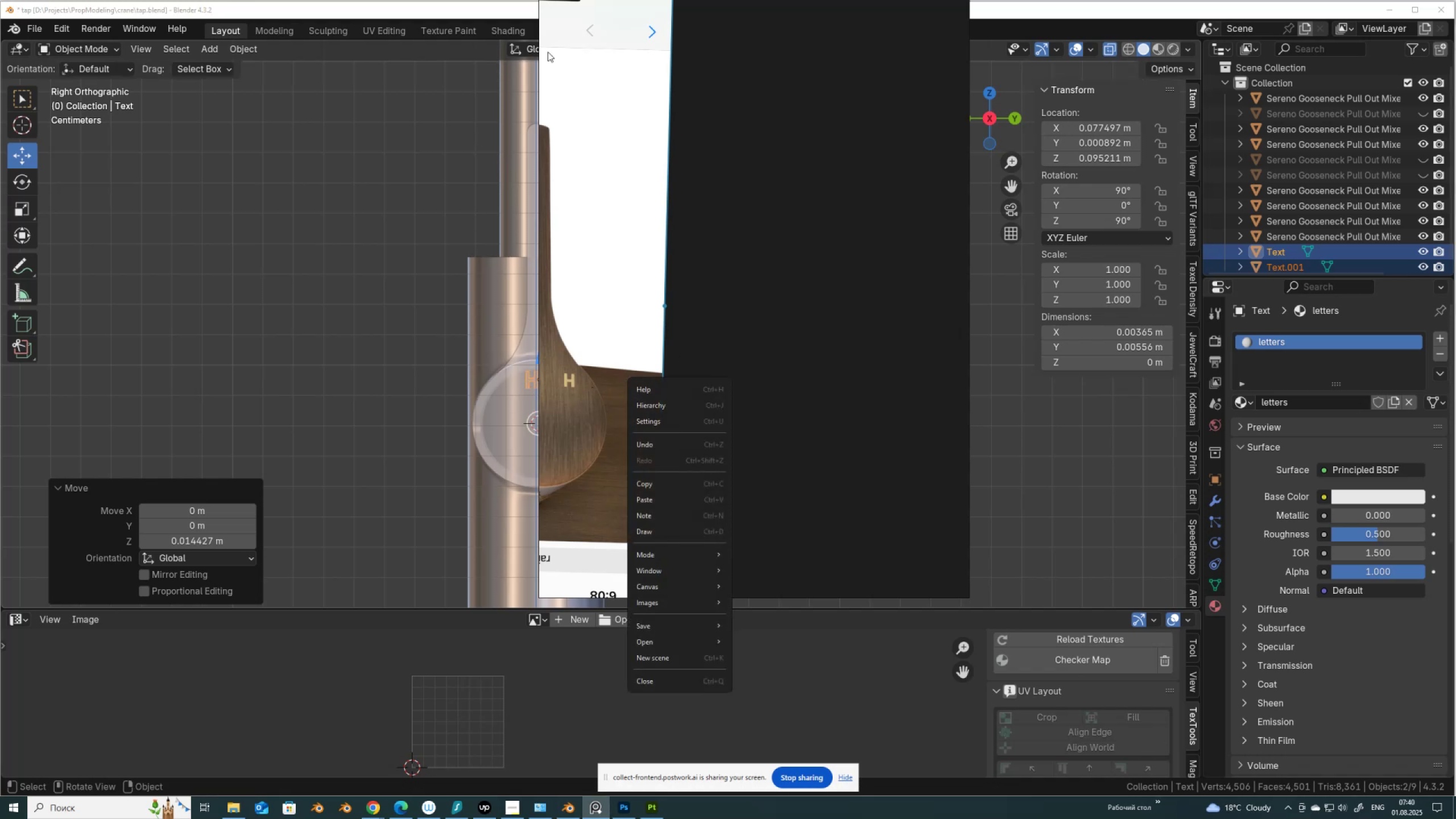 
hold_key(key=AltLeft, duration=0.5)
 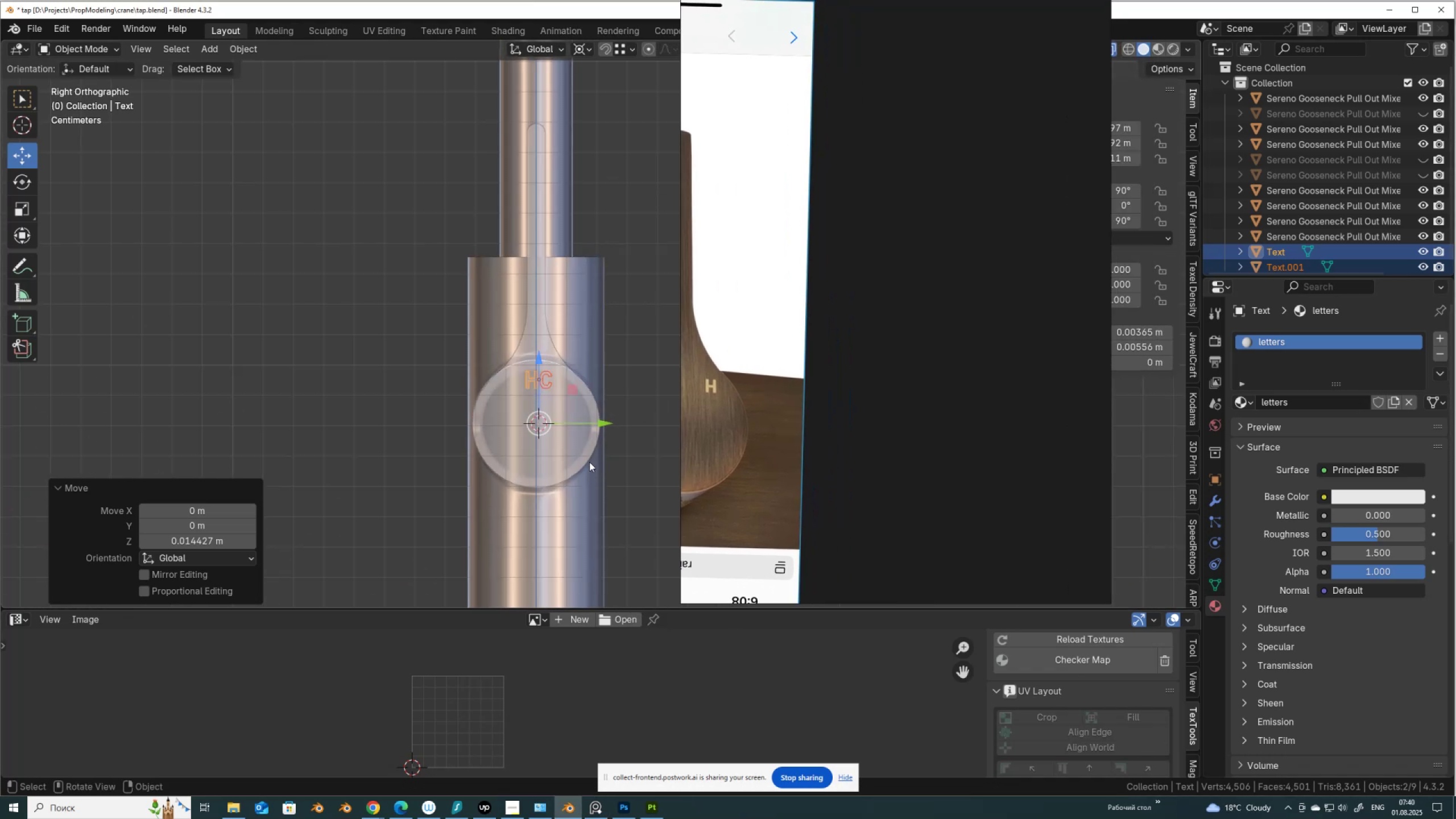 
key(S)
 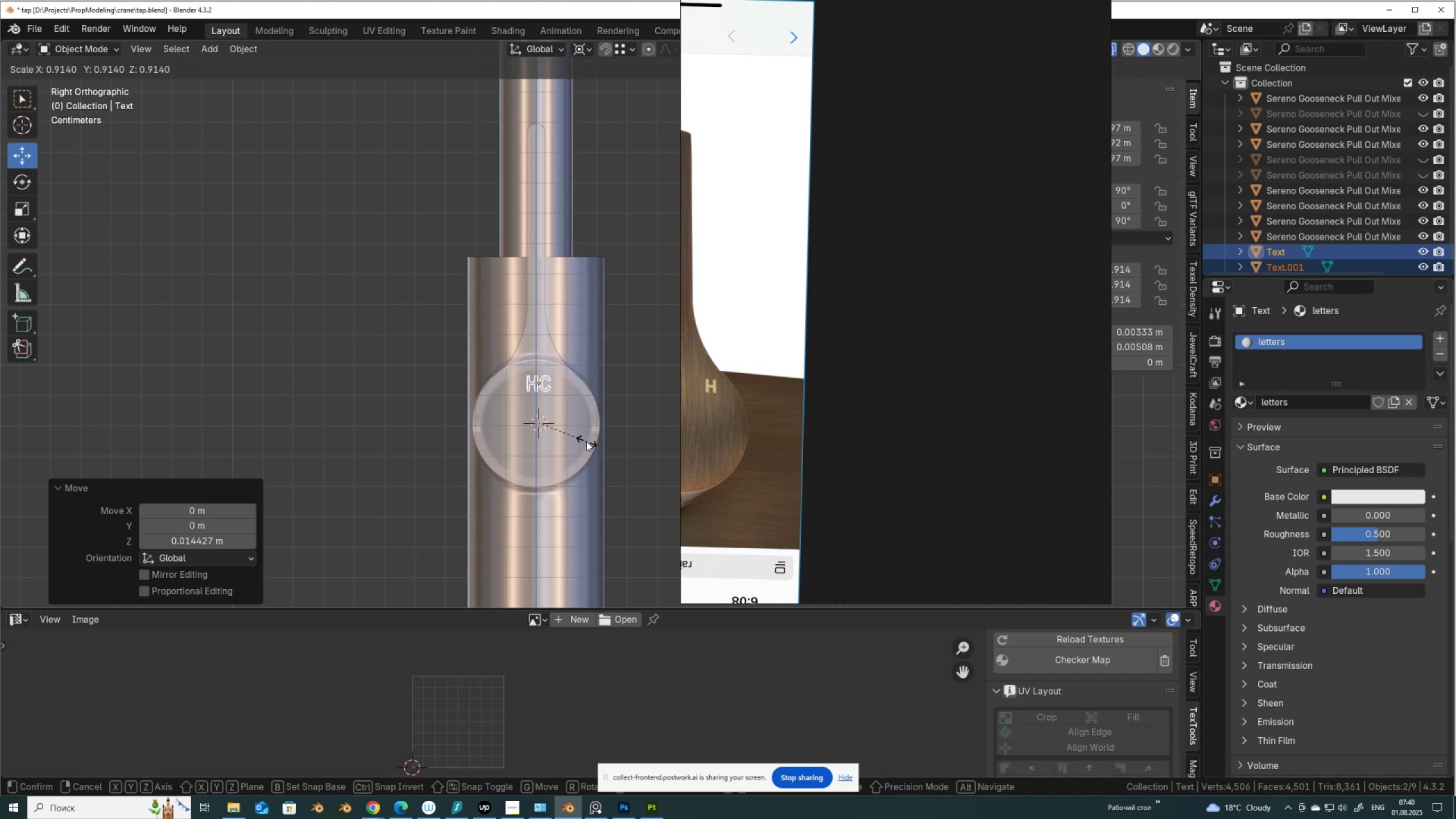 
left_click([586, 441])
 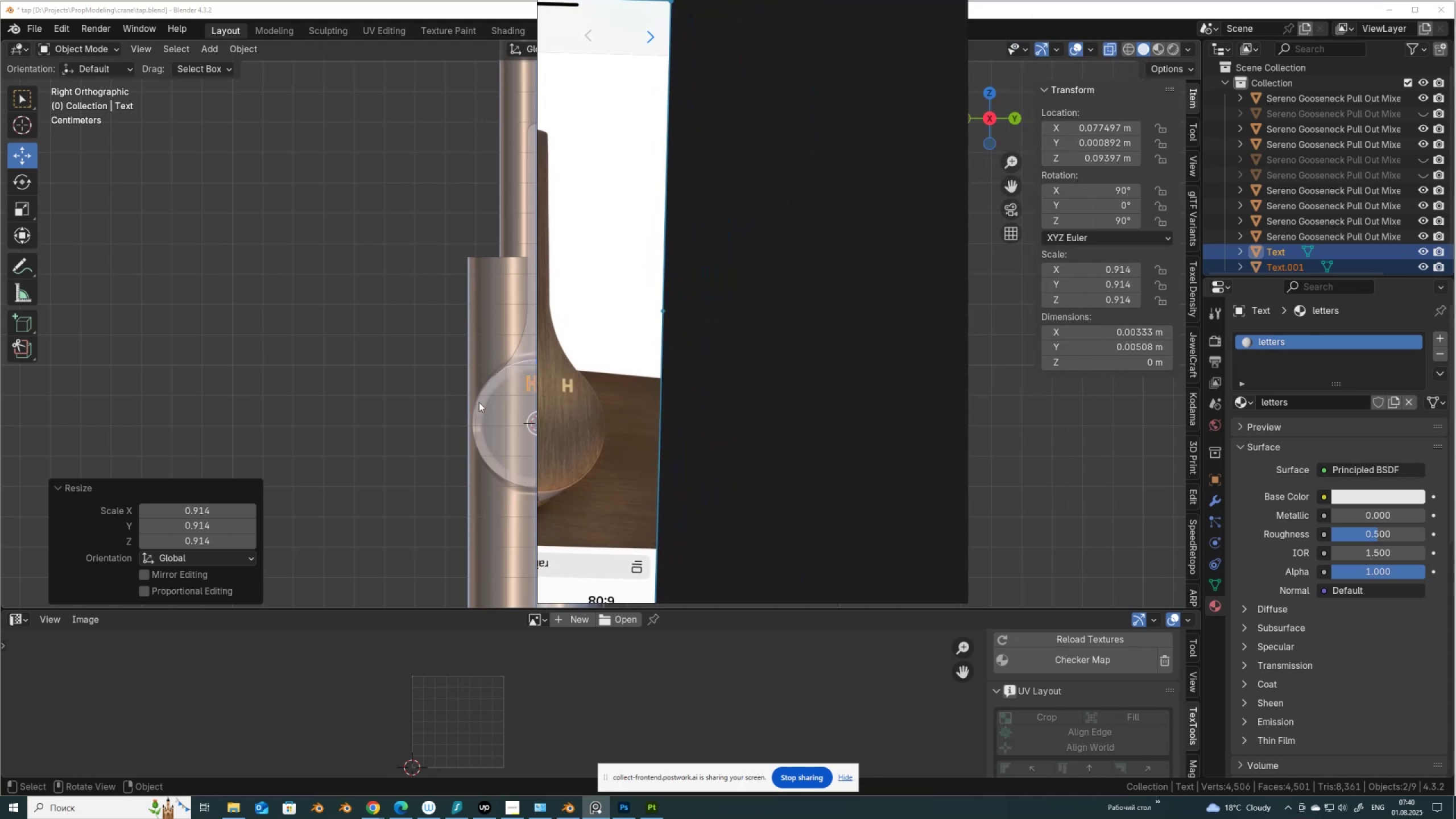 
wait(5.42)
 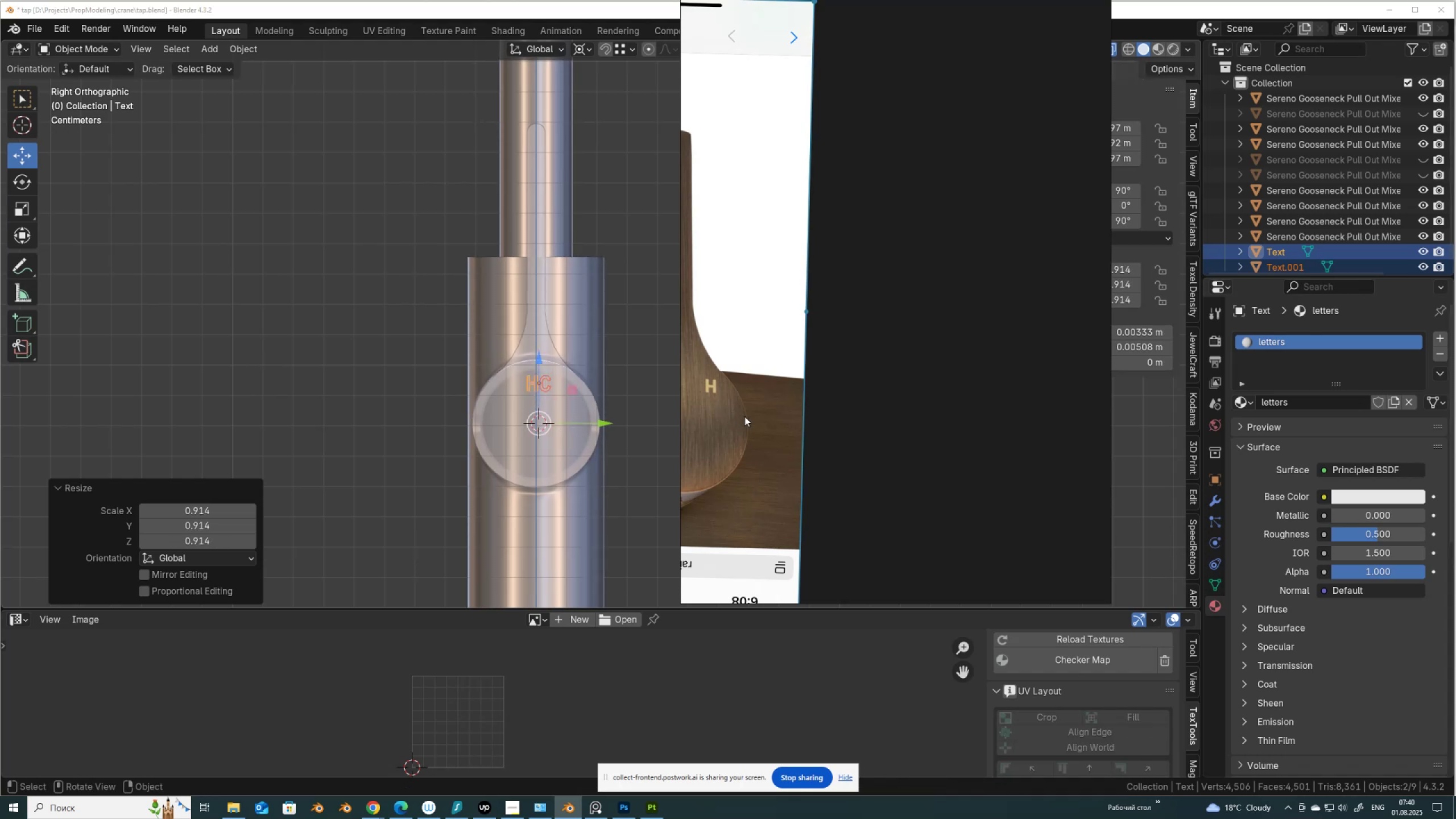 
scroll: coordinate [485, 427], scroll_direction: up, amount: 1.0
 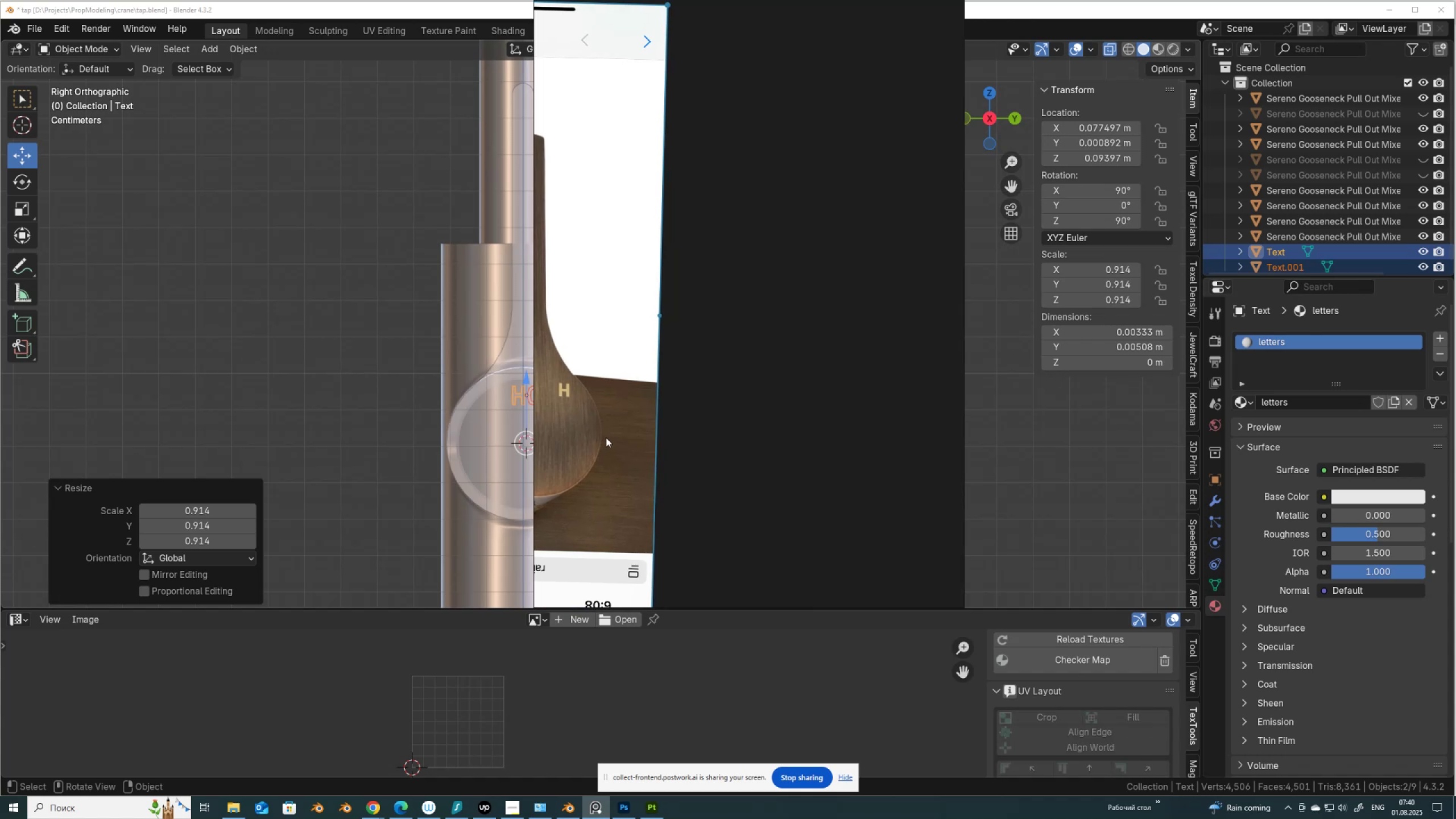 
scroll: coordinate [435, 425], scroll_direction: down, amount: 1.0
 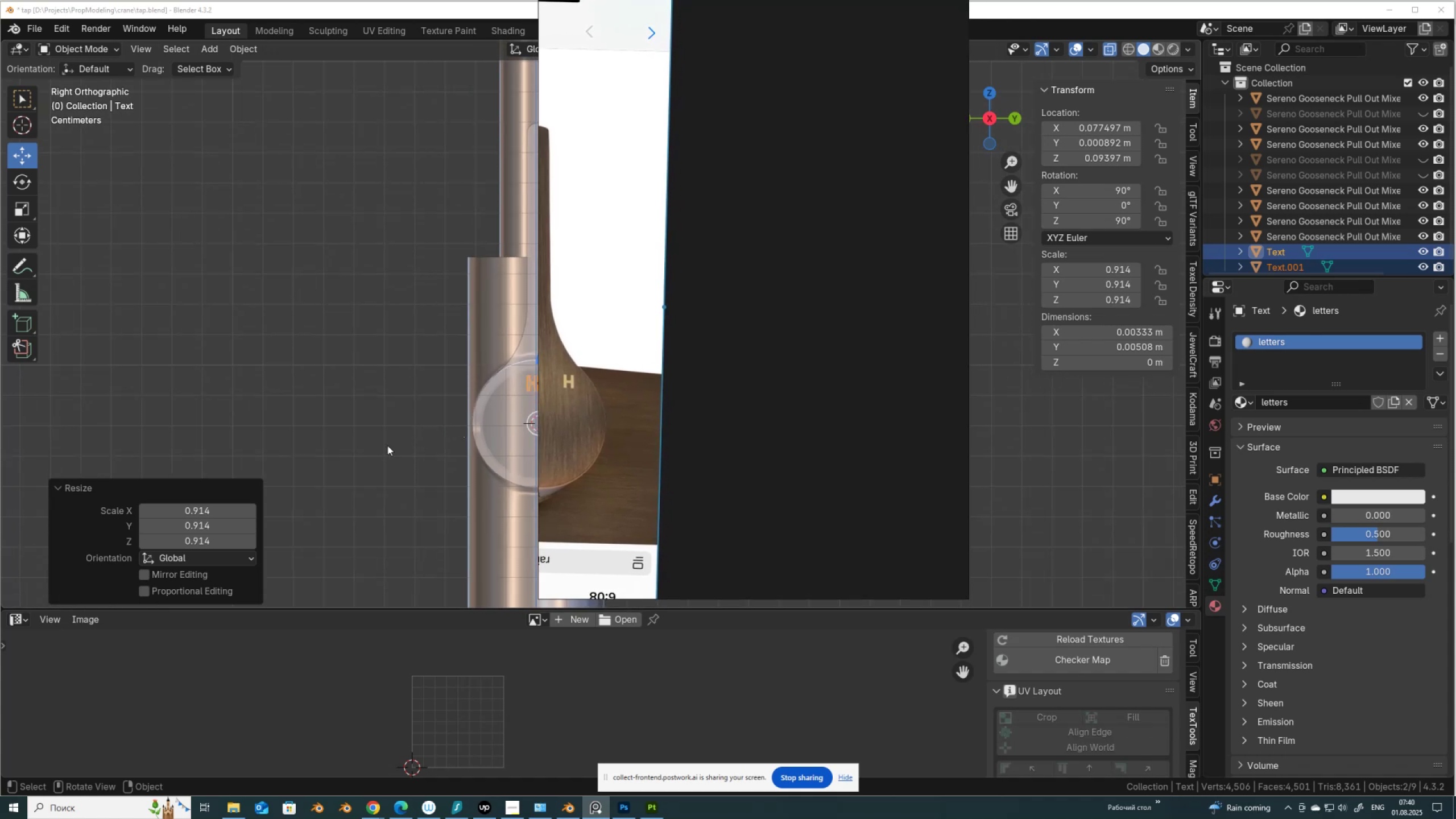 
wait(6.03)
 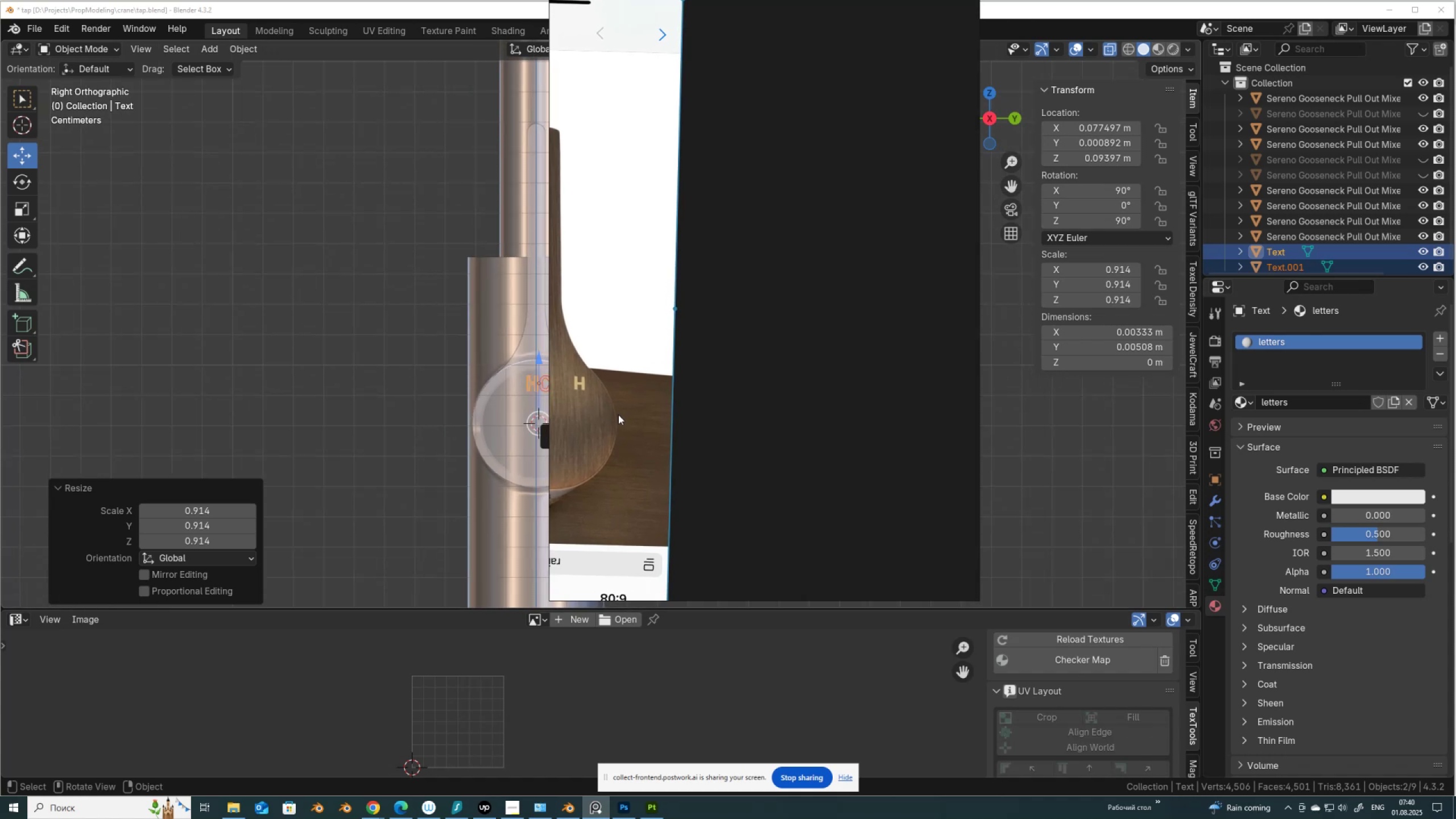 
left_click_drag(start_coordinate=[220, 514], to_coordinate=[218, 550])
 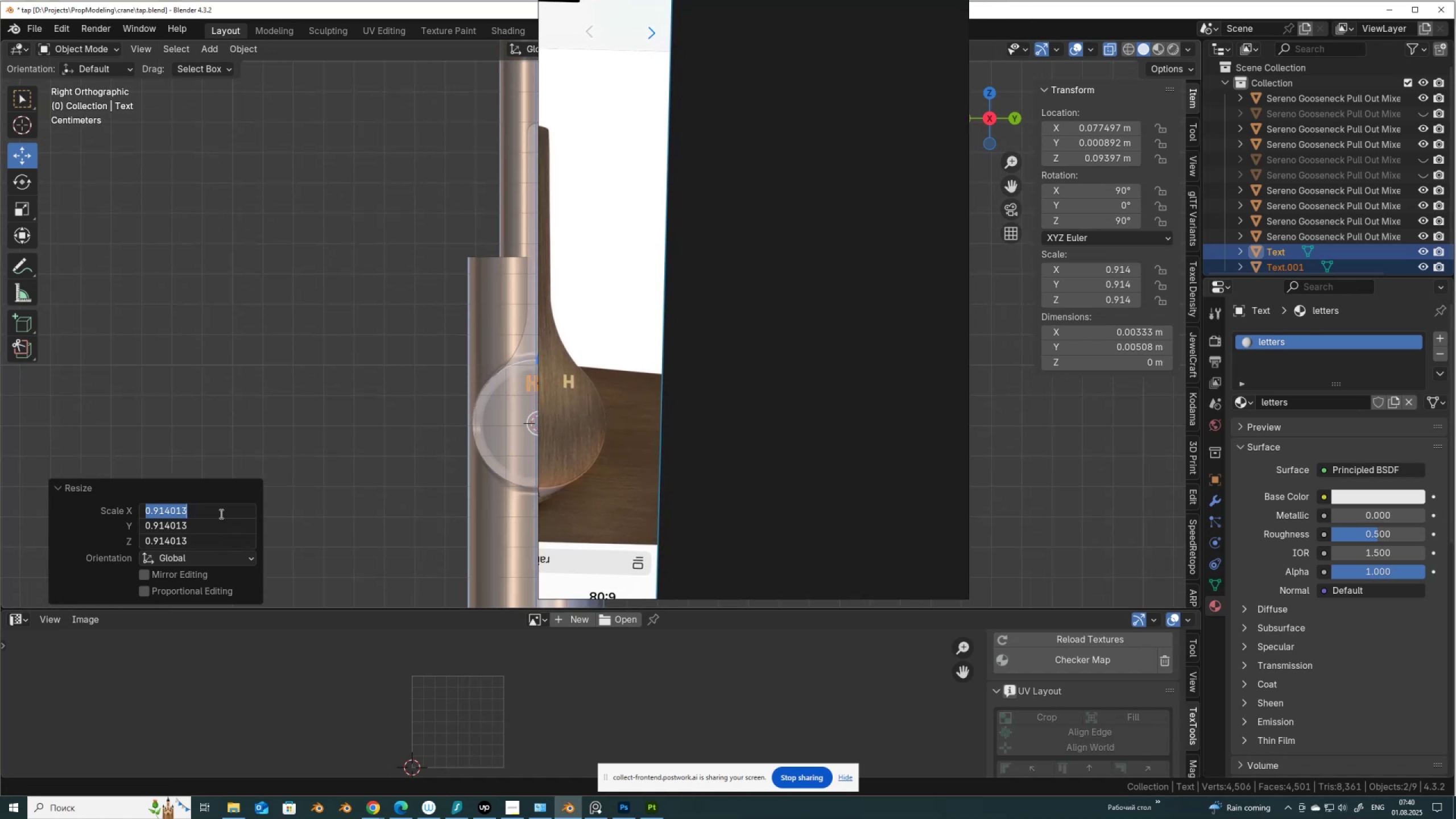 
key(Numpad0)
 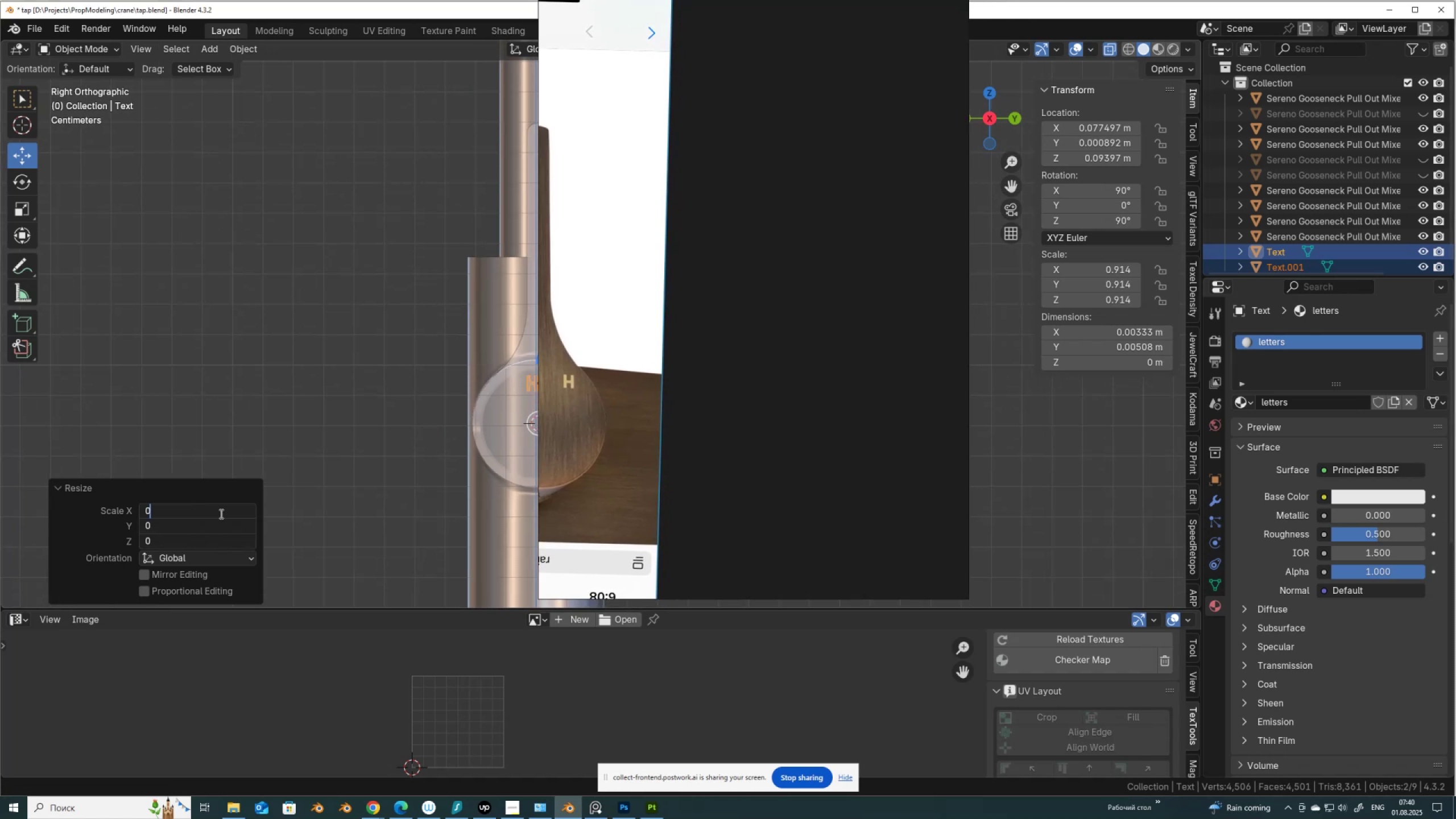 
key(NumpadDecimal)
 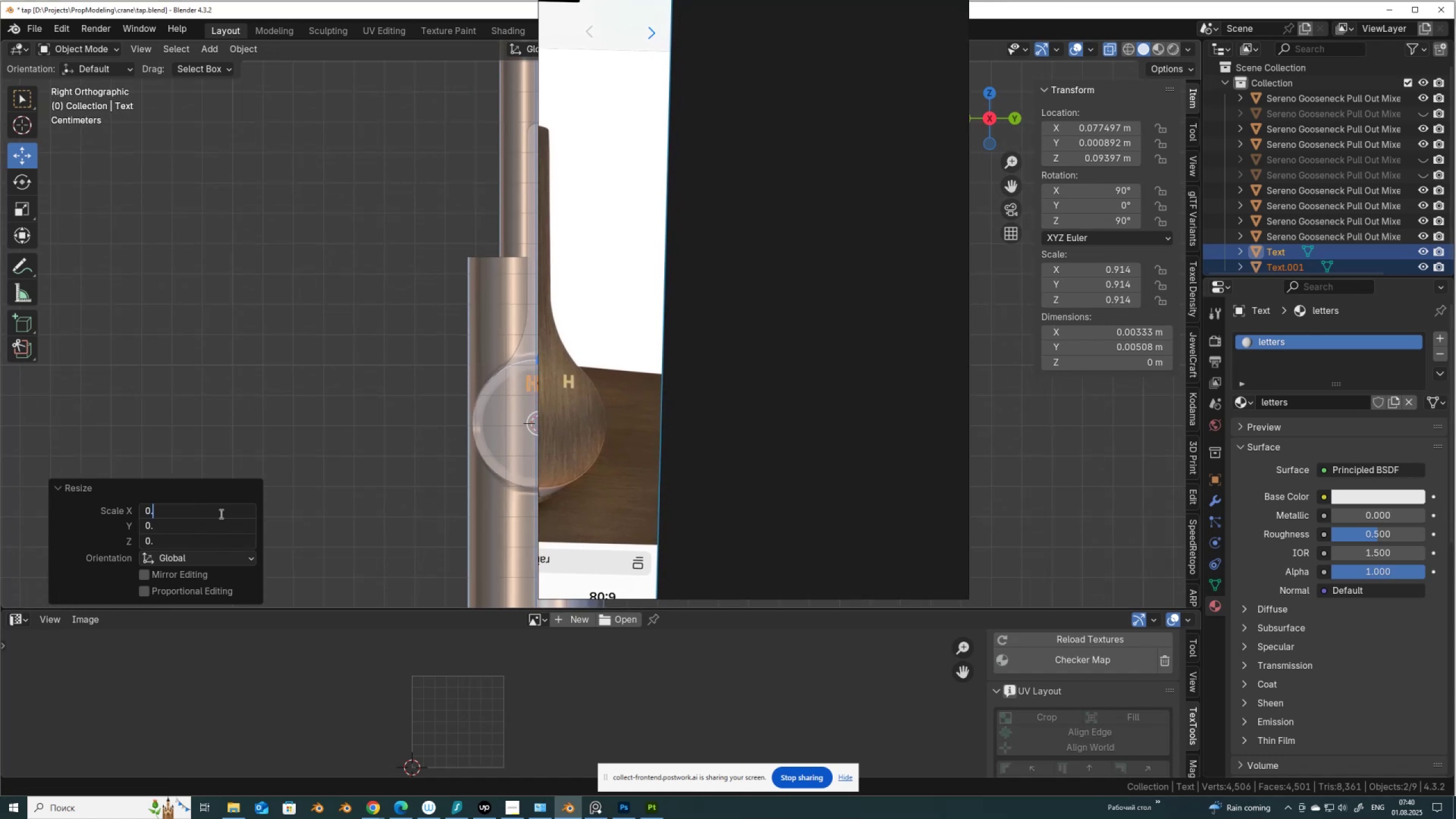 
key(Numpad9)
 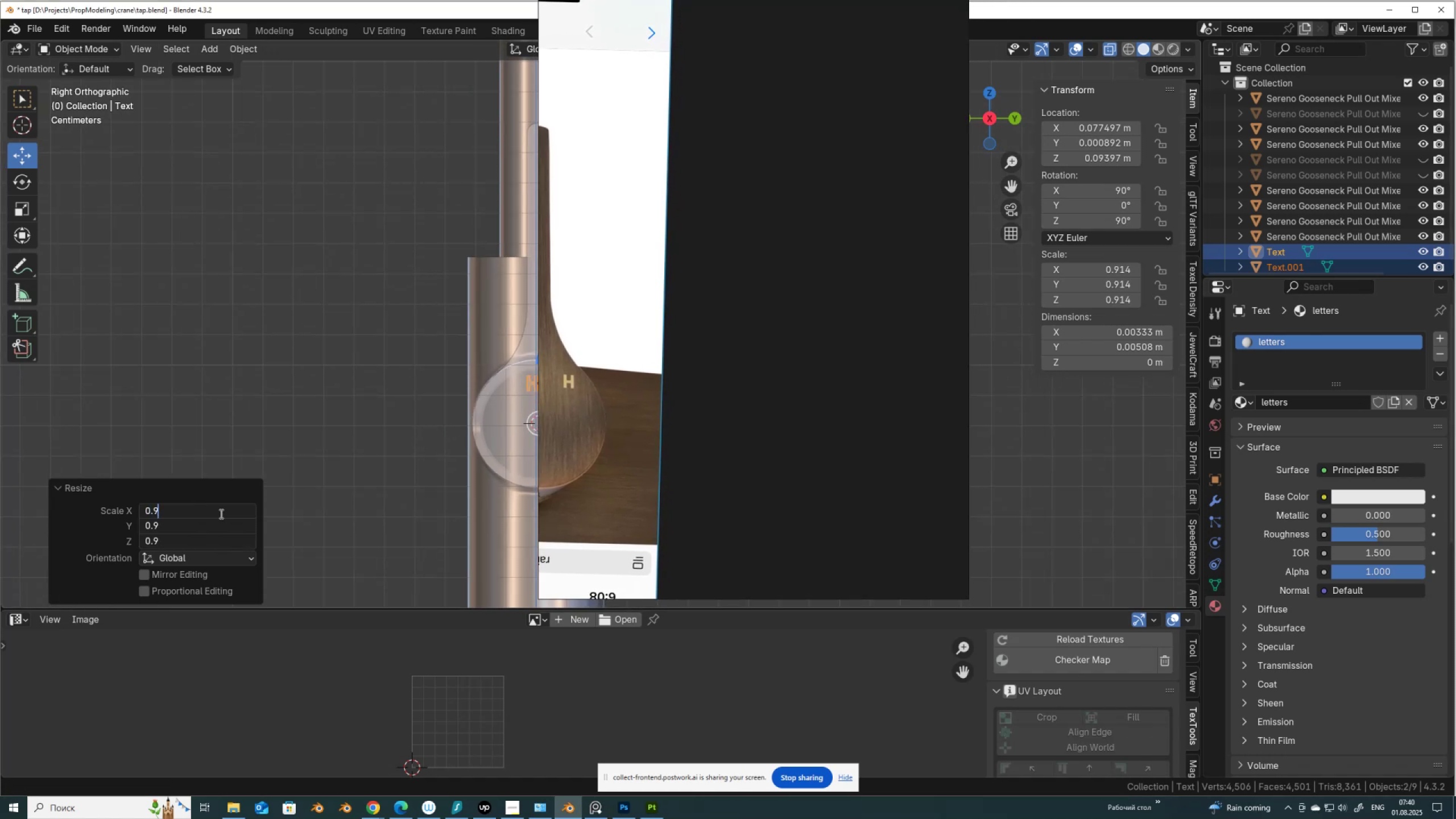 
key(NumpadEnter)
 